 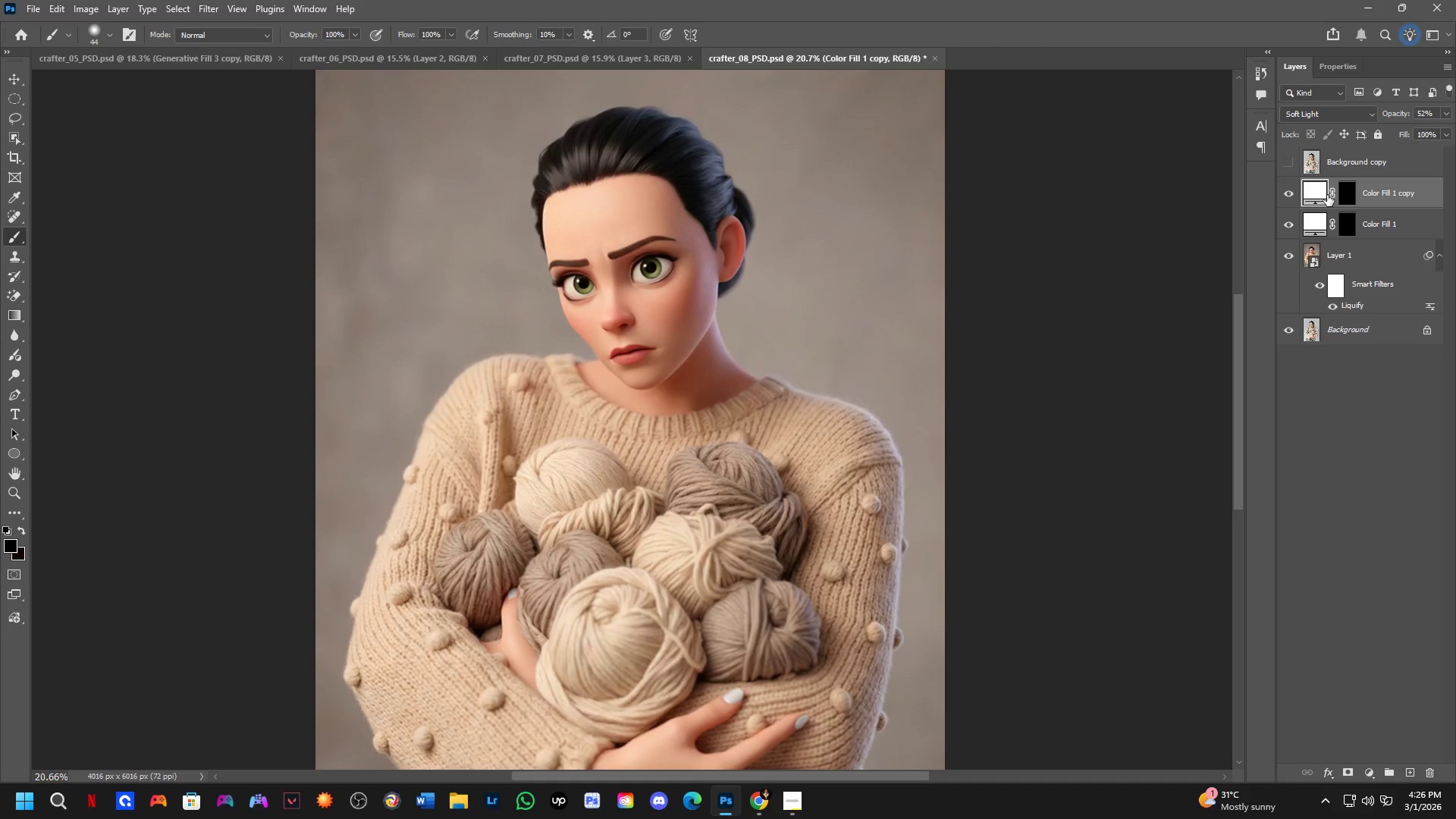 
key(Control+S)
 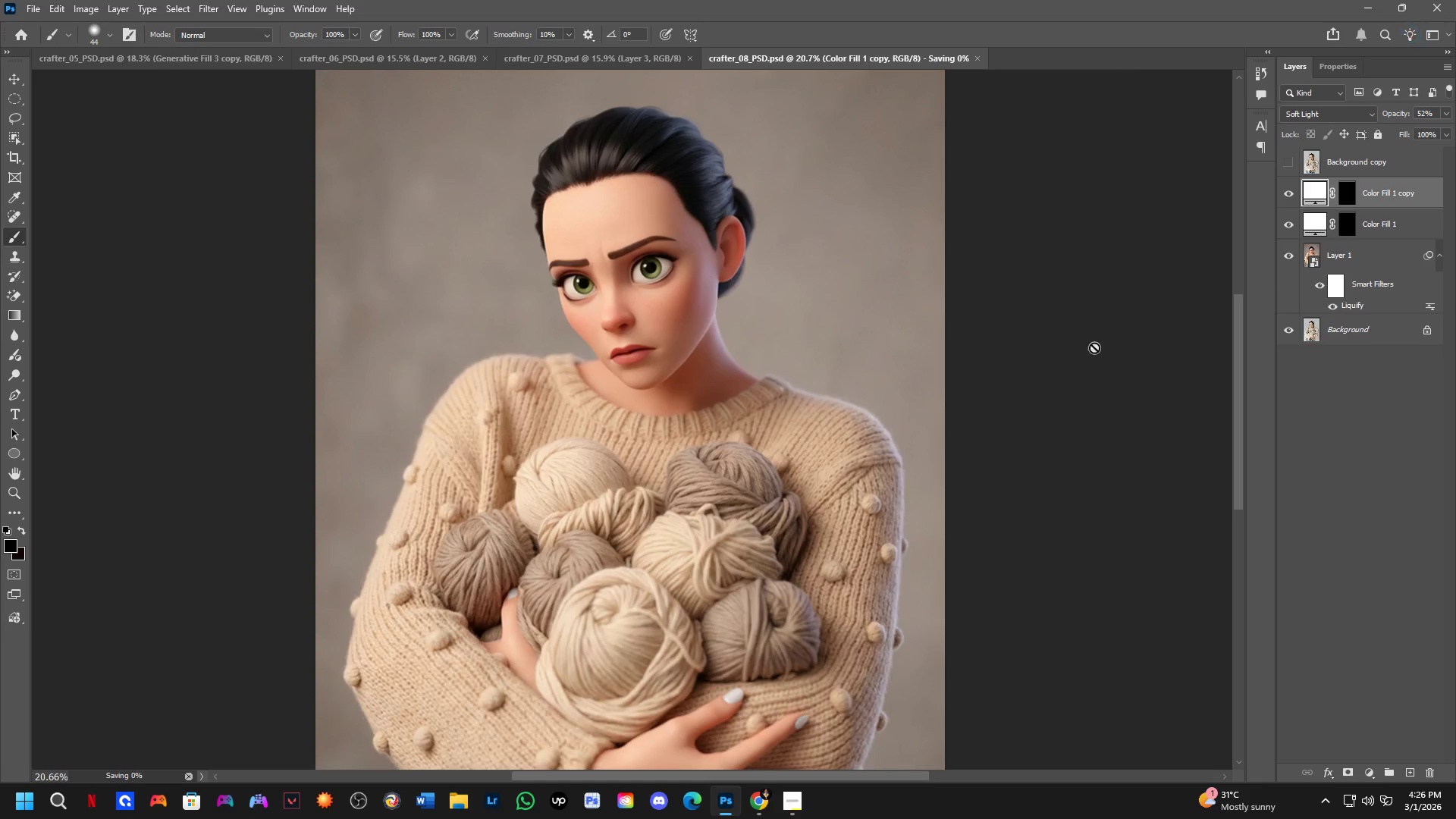 
hold_key(key=Space, duration=0.59)
 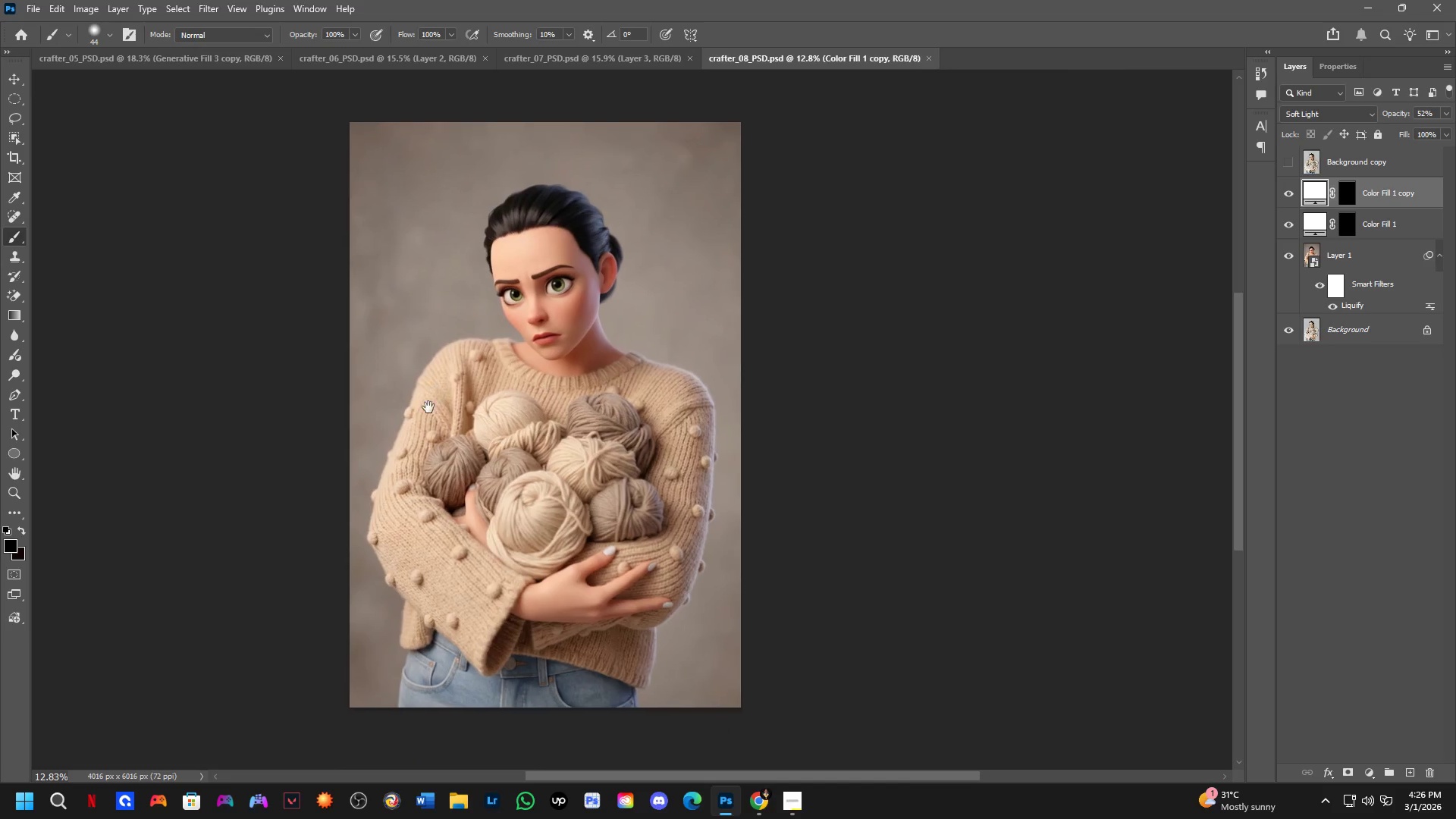 
left_click_drag(start_coordinate=[367, 410], to_coordinate=[370, 395])
 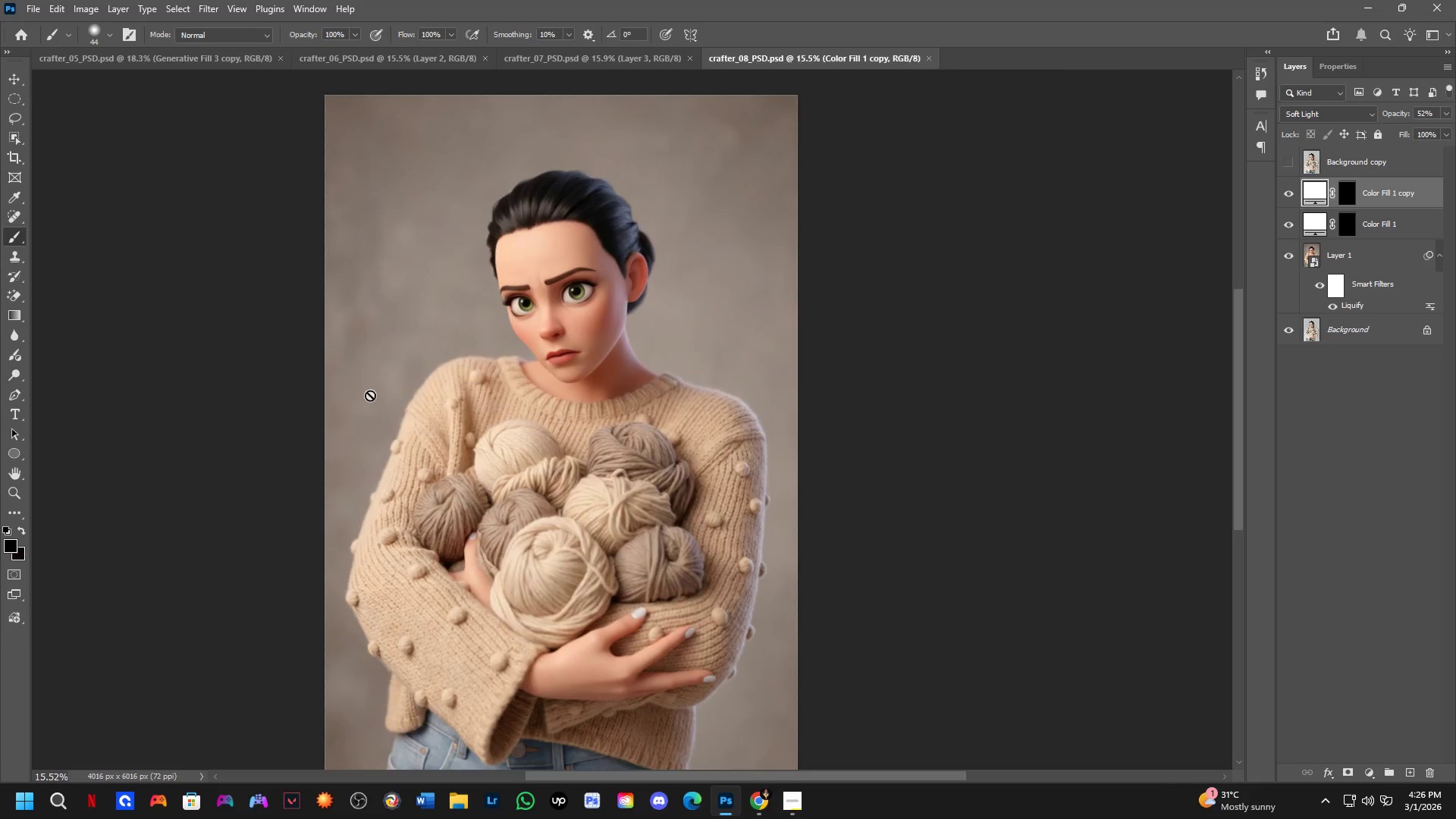 
scroll: coordinate [339, 429], scroll_direction: down, amount: 3.0
 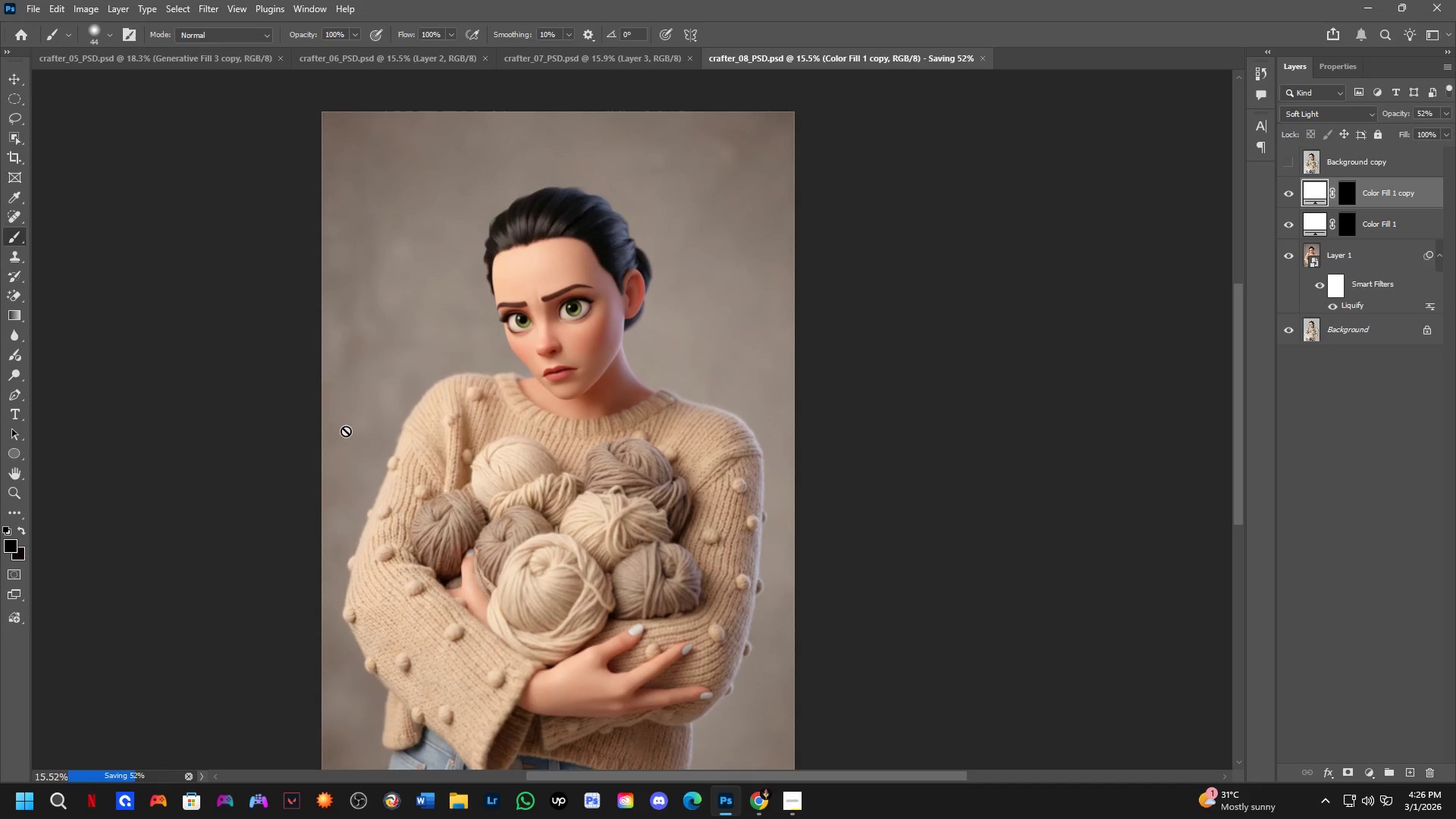 
hold_key(key=Space, duration=0.45)
 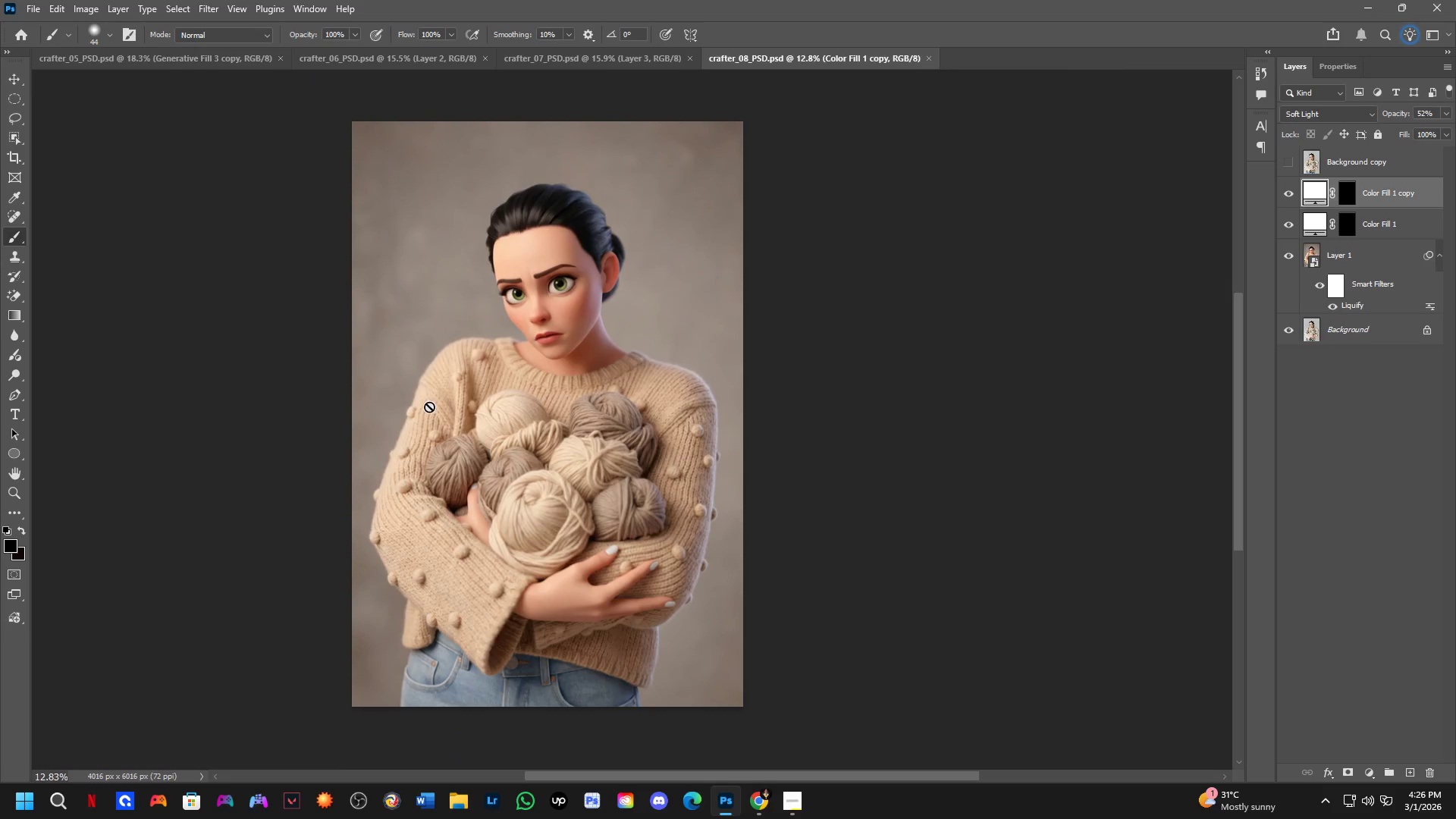 
left_click_drag(start_coordinate=[412, 432], to_coordinate=[431, 406])
 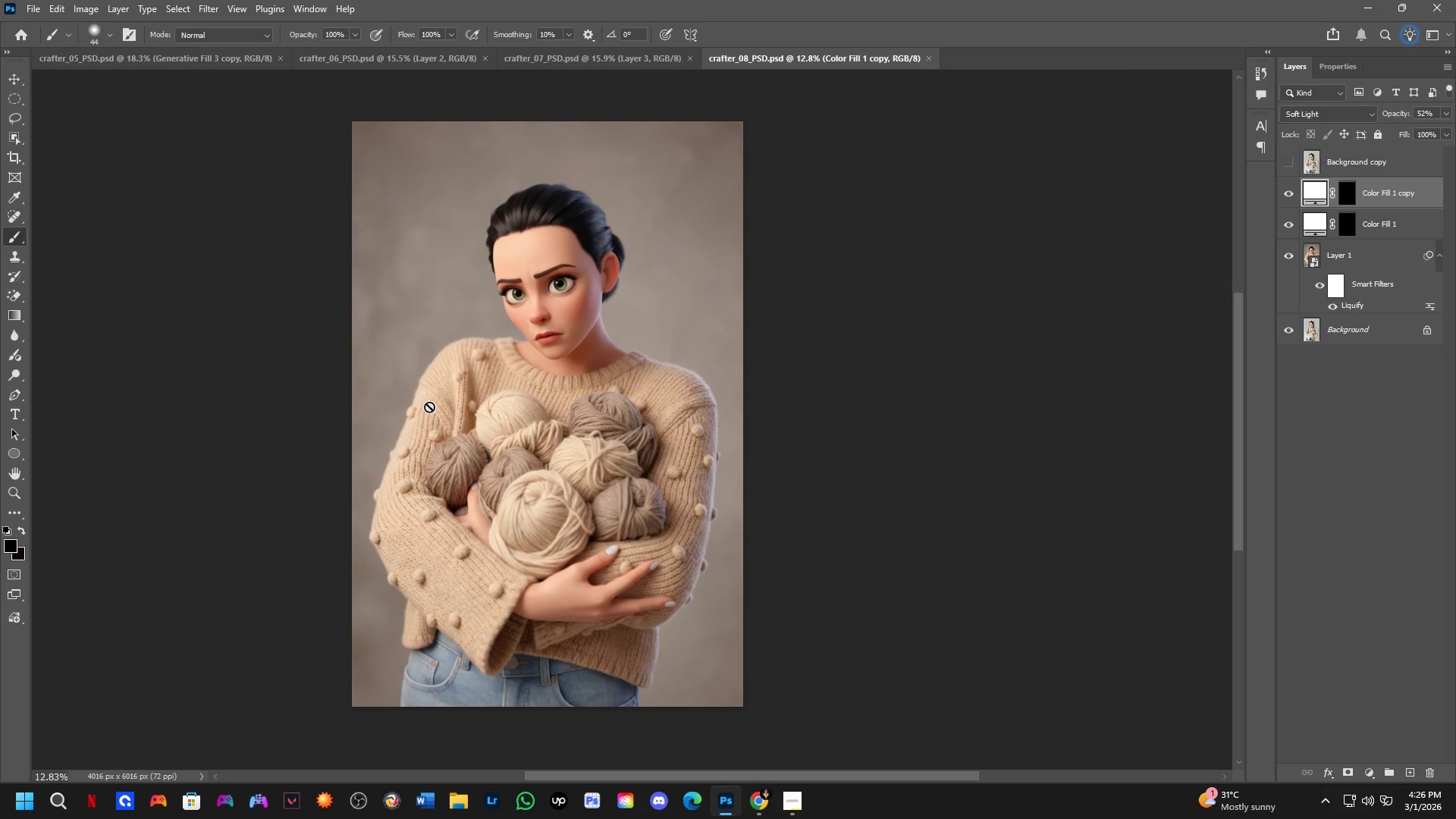 
scroll: coordinate [370, 395], scroll_direction: down, amount: 2.0
 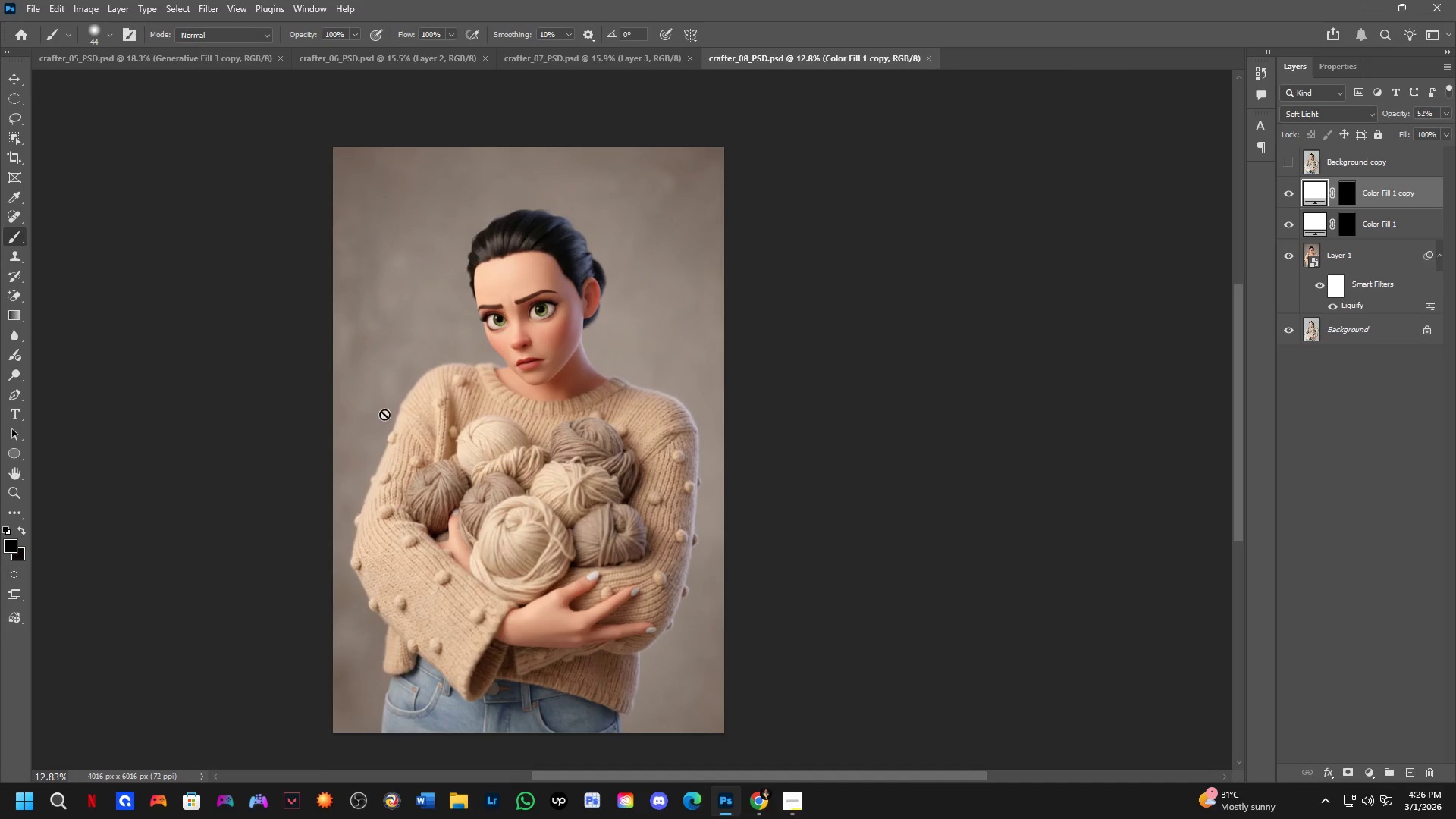 
key(Control+ControlLeft)
 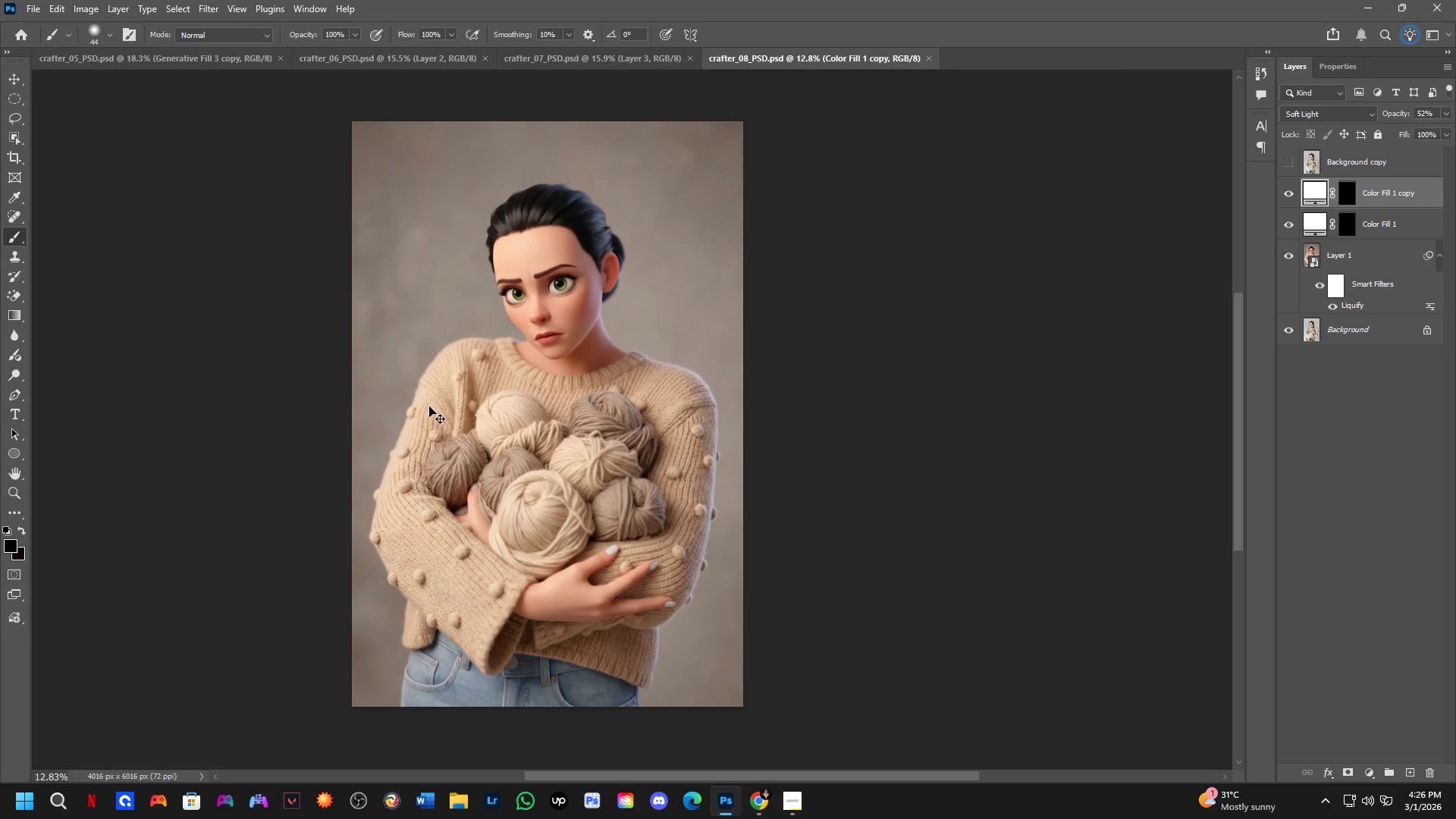 
key(Control+O)
 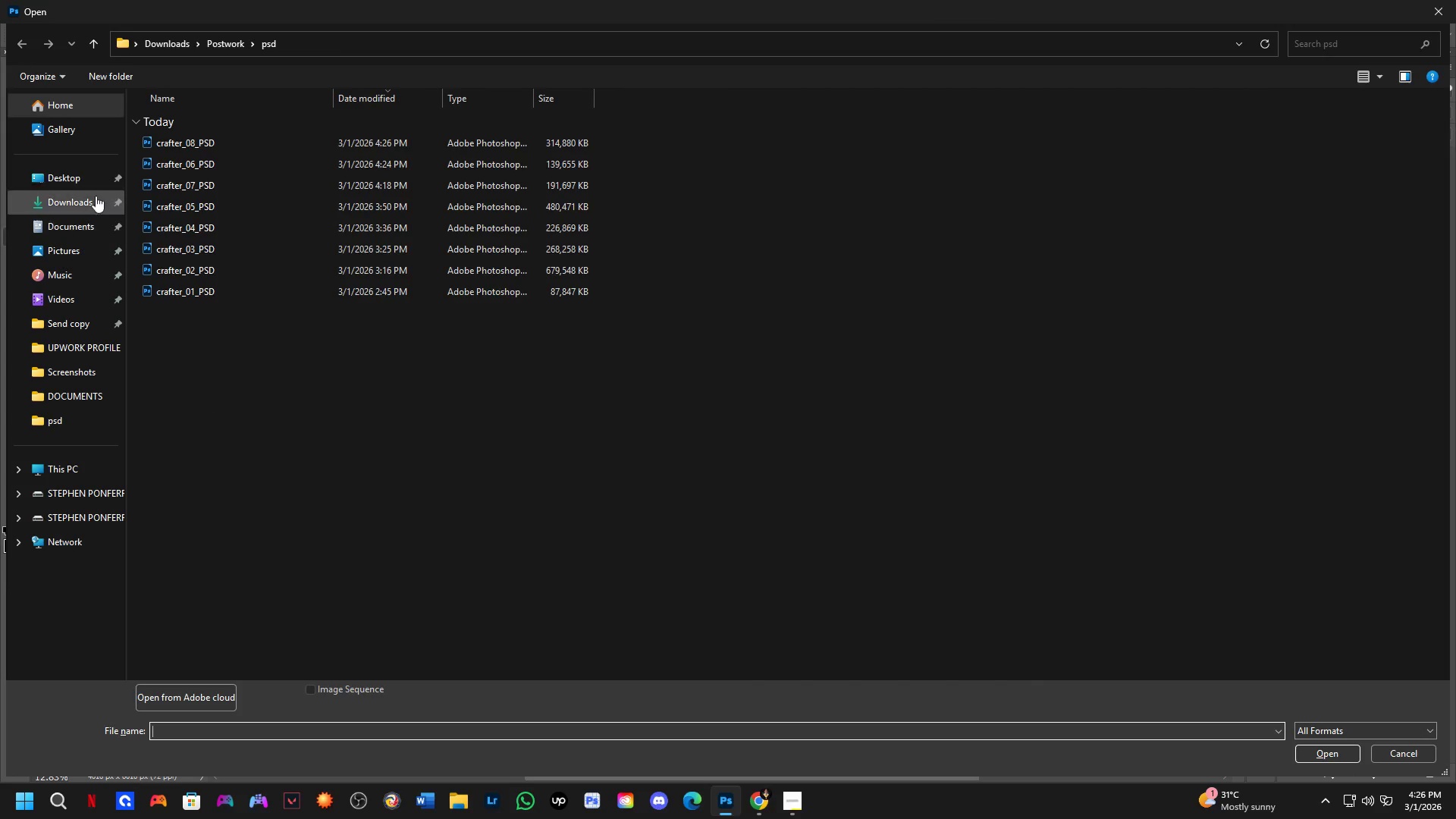 
left_click([84, 195])
 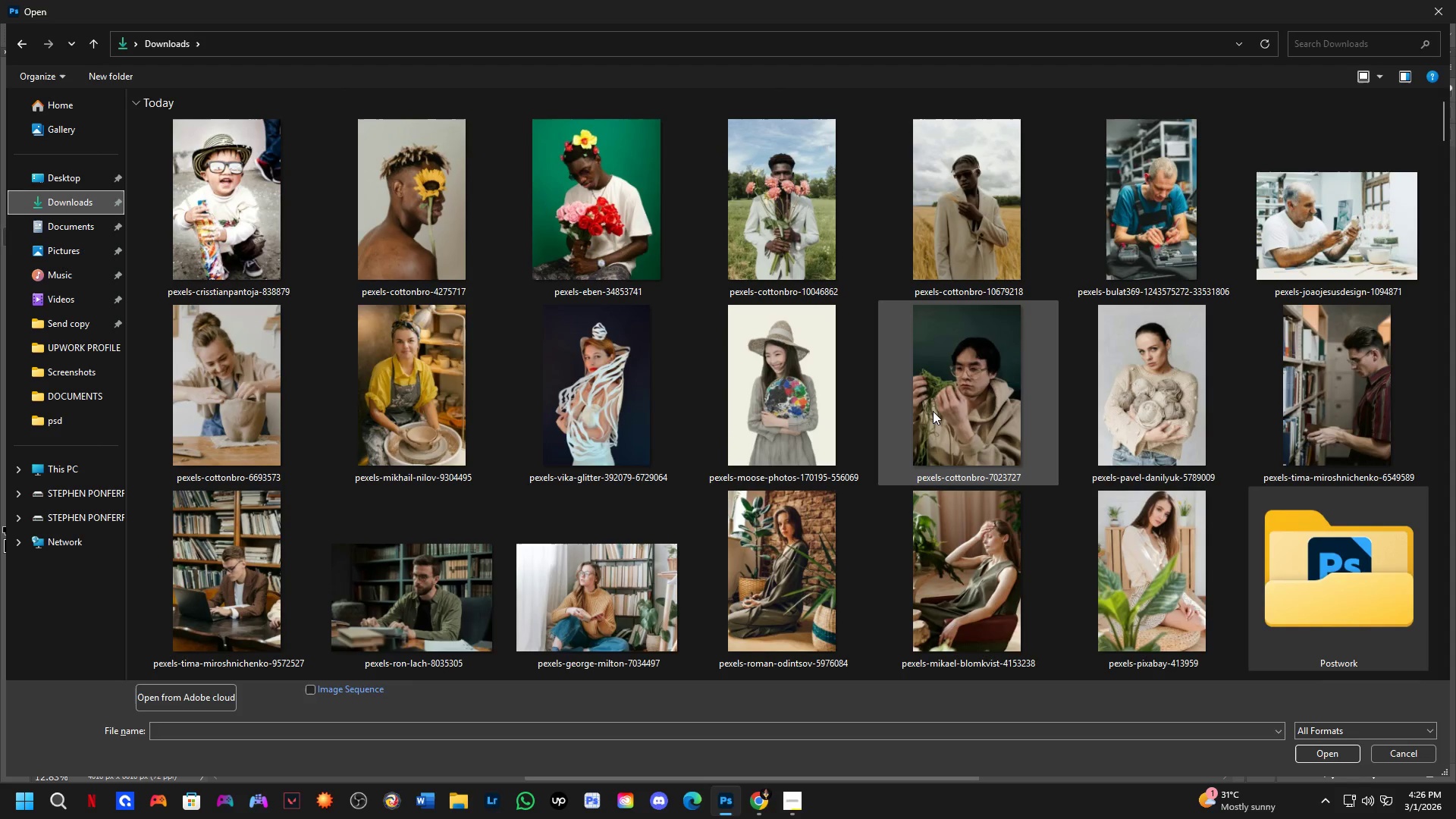 
left_click([933, 411])
 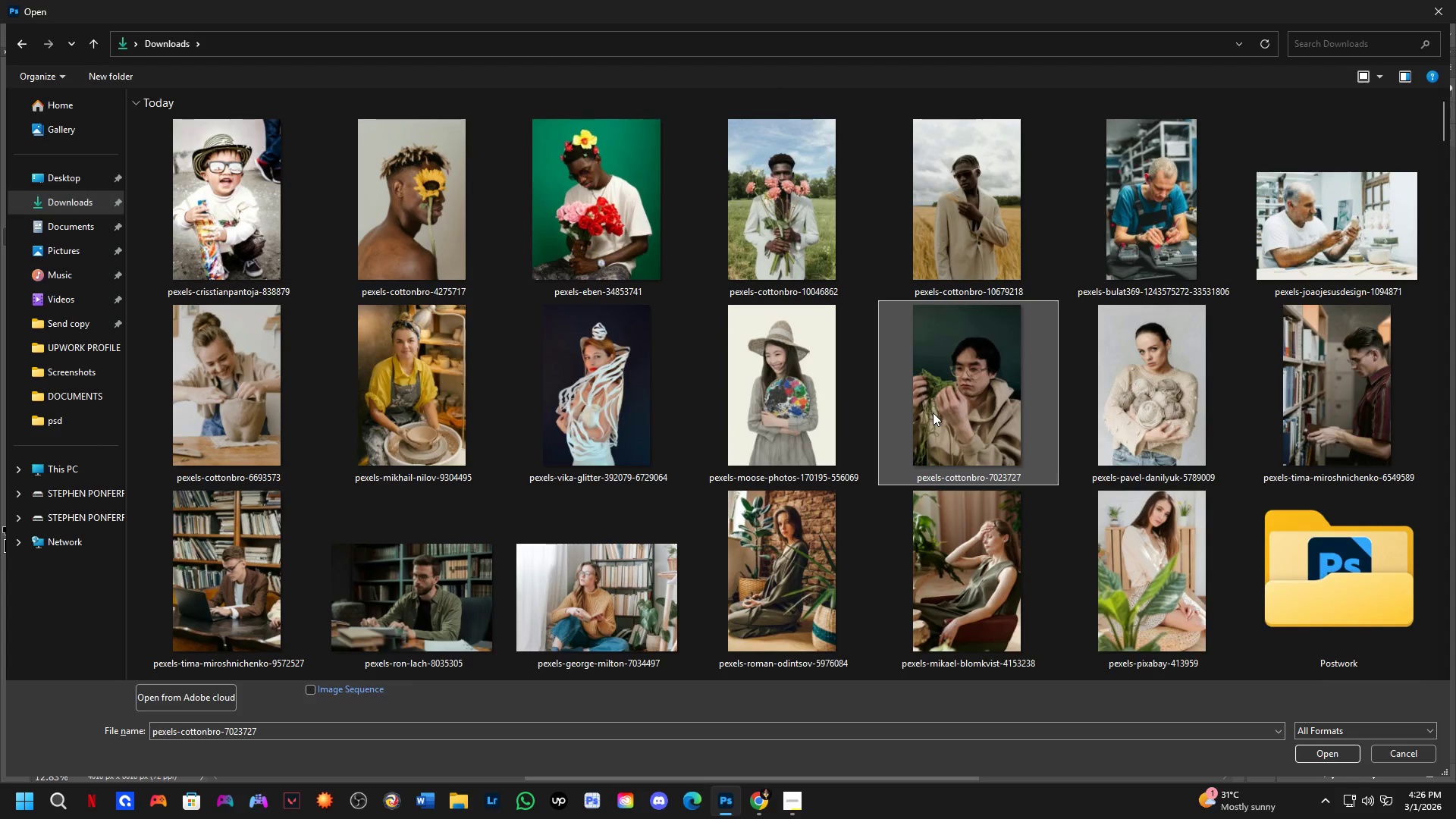 
key(NumpadEnter)
 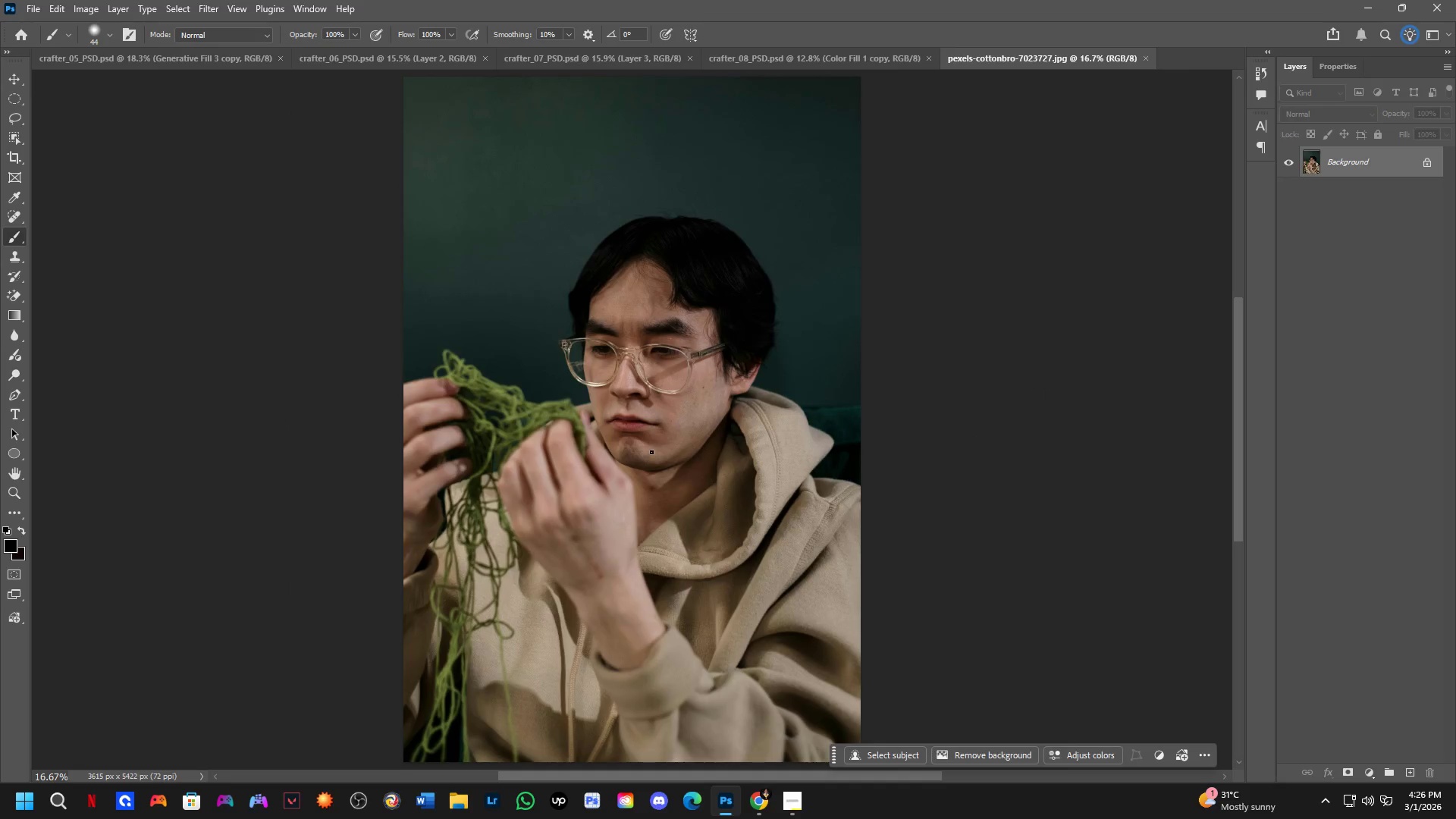 
hold_key(key=Space, duration=0.56)
 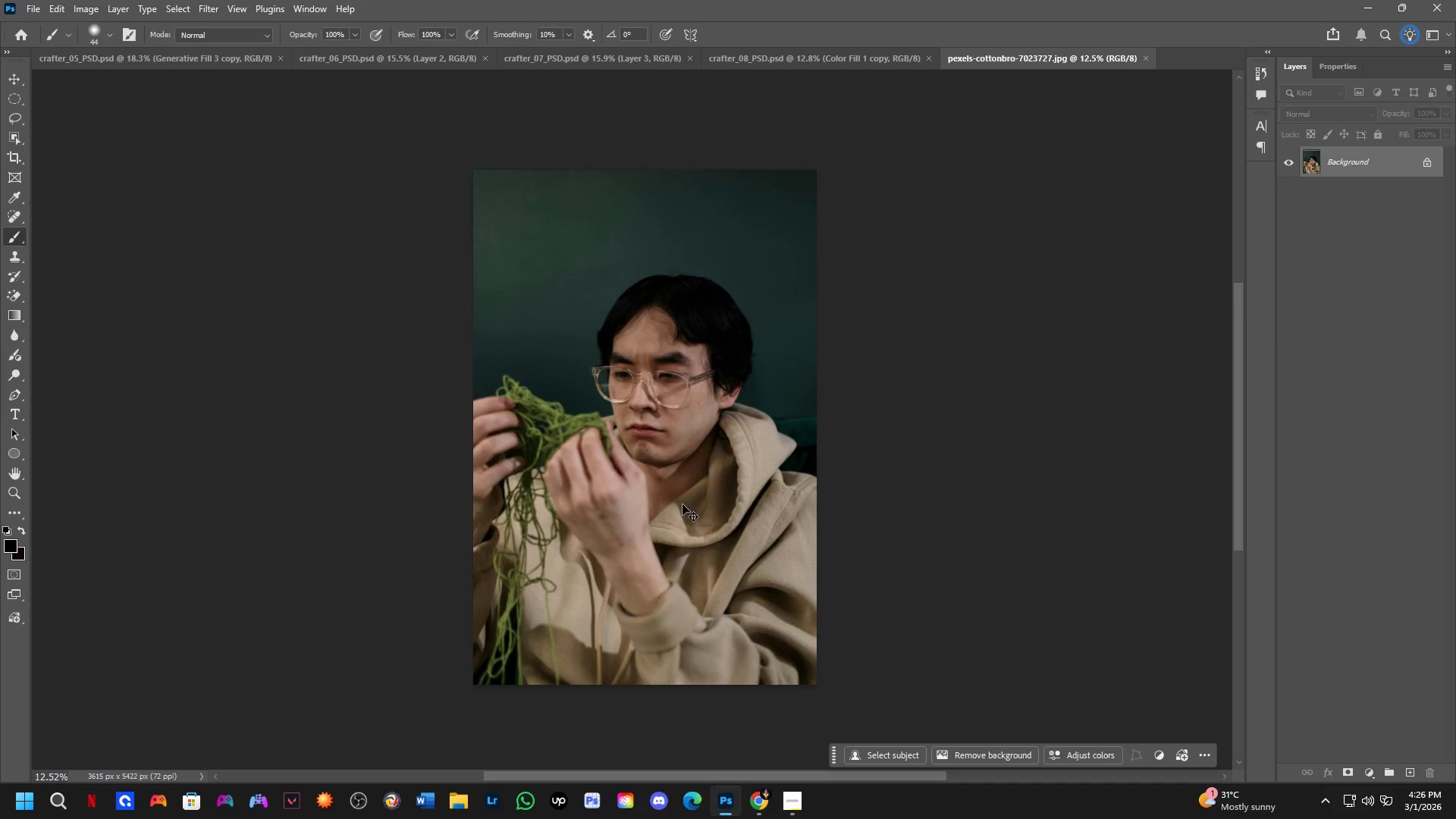 
left_click_drag(start_coordinate=[674, 505], to_coordinate=[682, 504])
 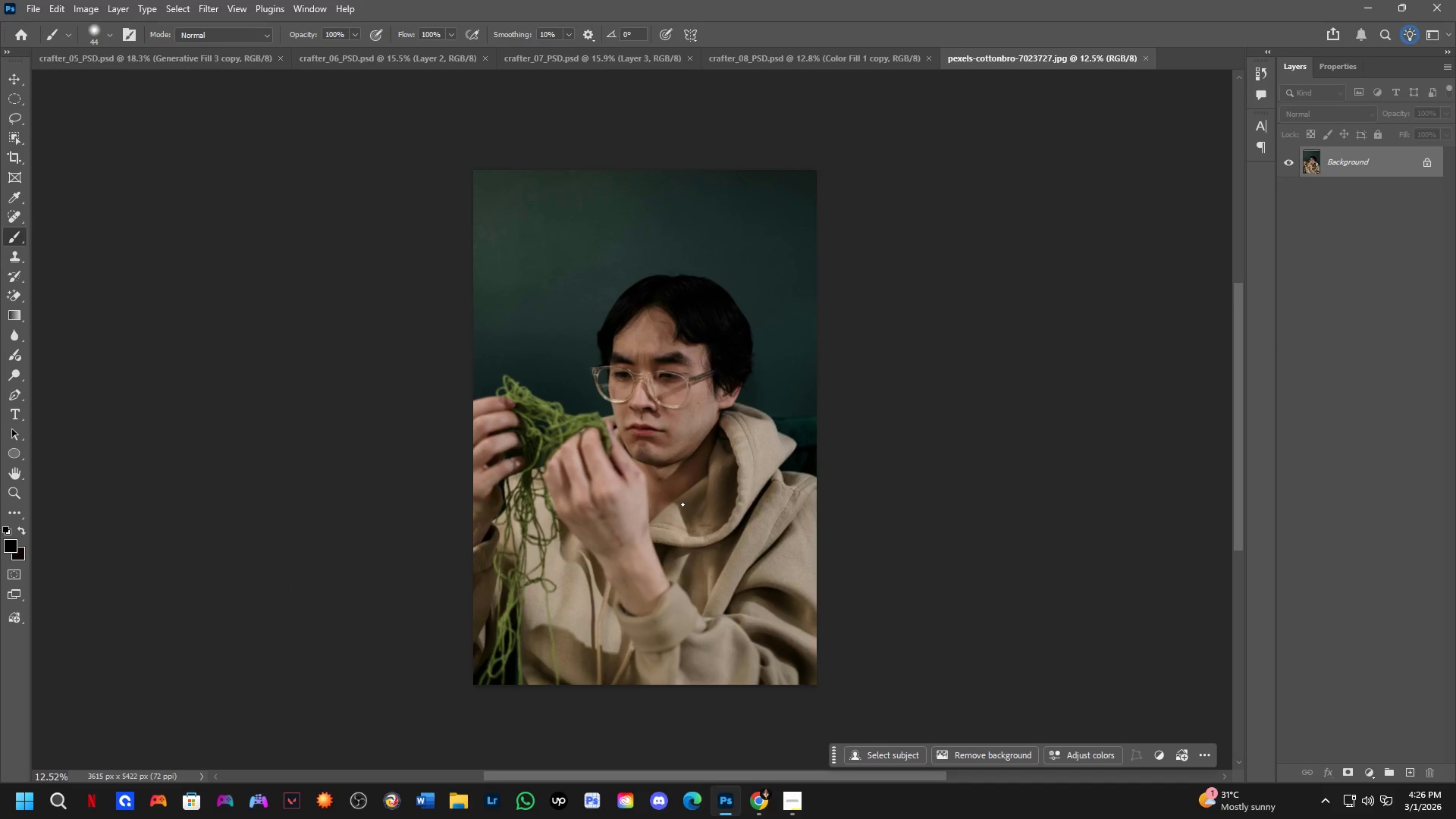 
scroll: coordinate [651, 452], scroll_direction: down, amount: 3.0
 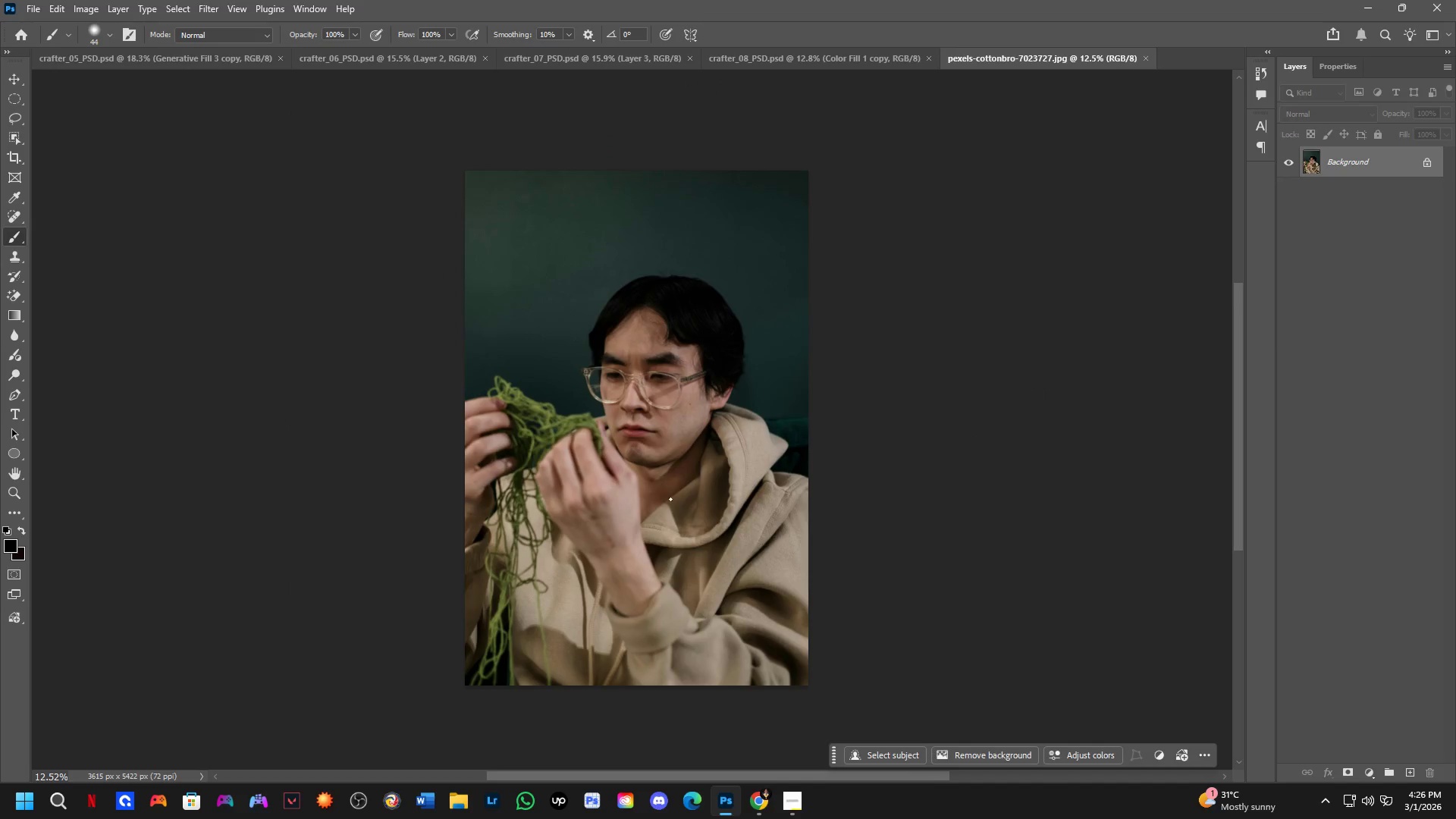 
hold_key(key=ControlLeft, duration=0.69)
 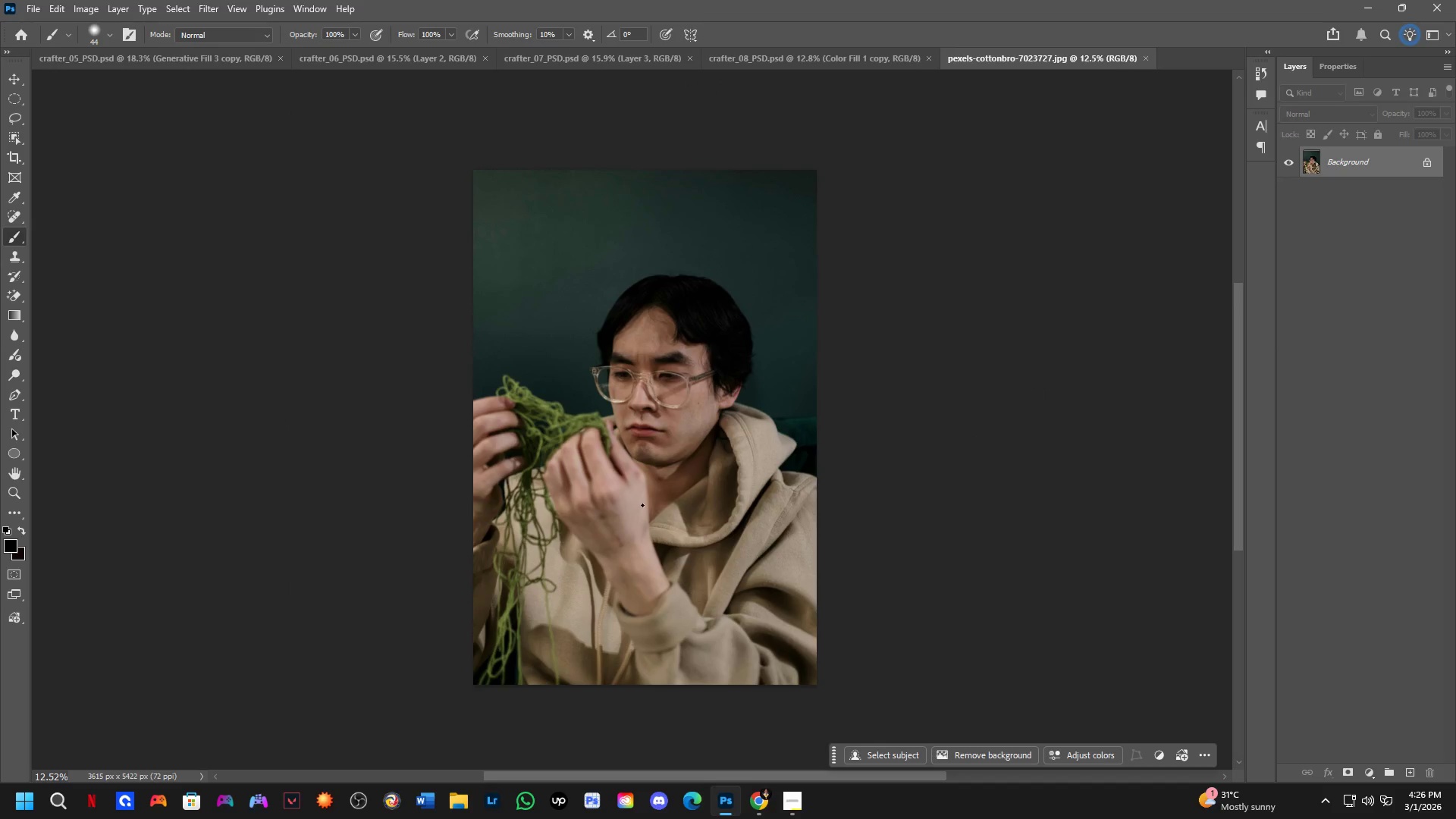 
key(Control+J)
 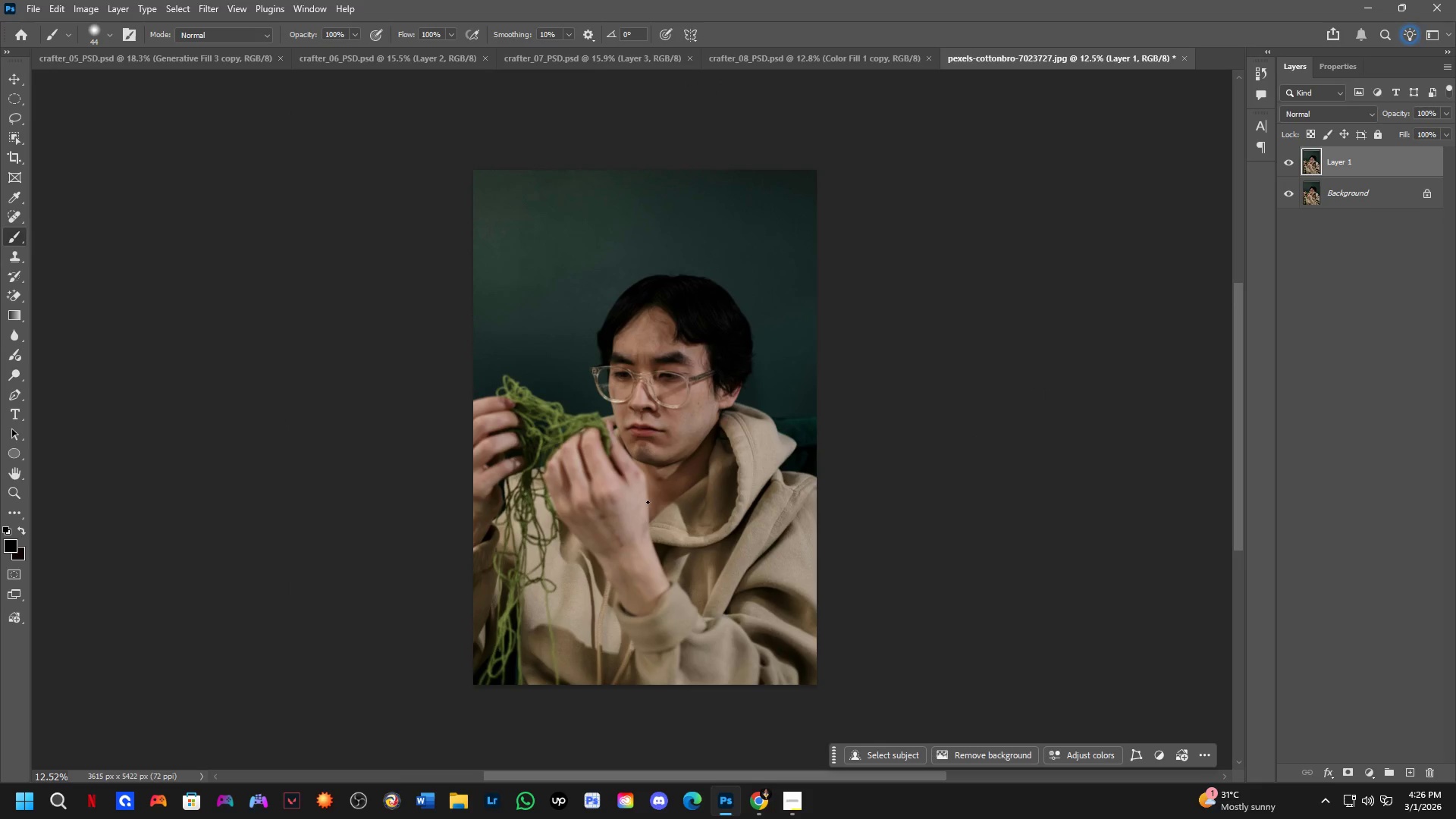 
key(Control+ControlLeft)
 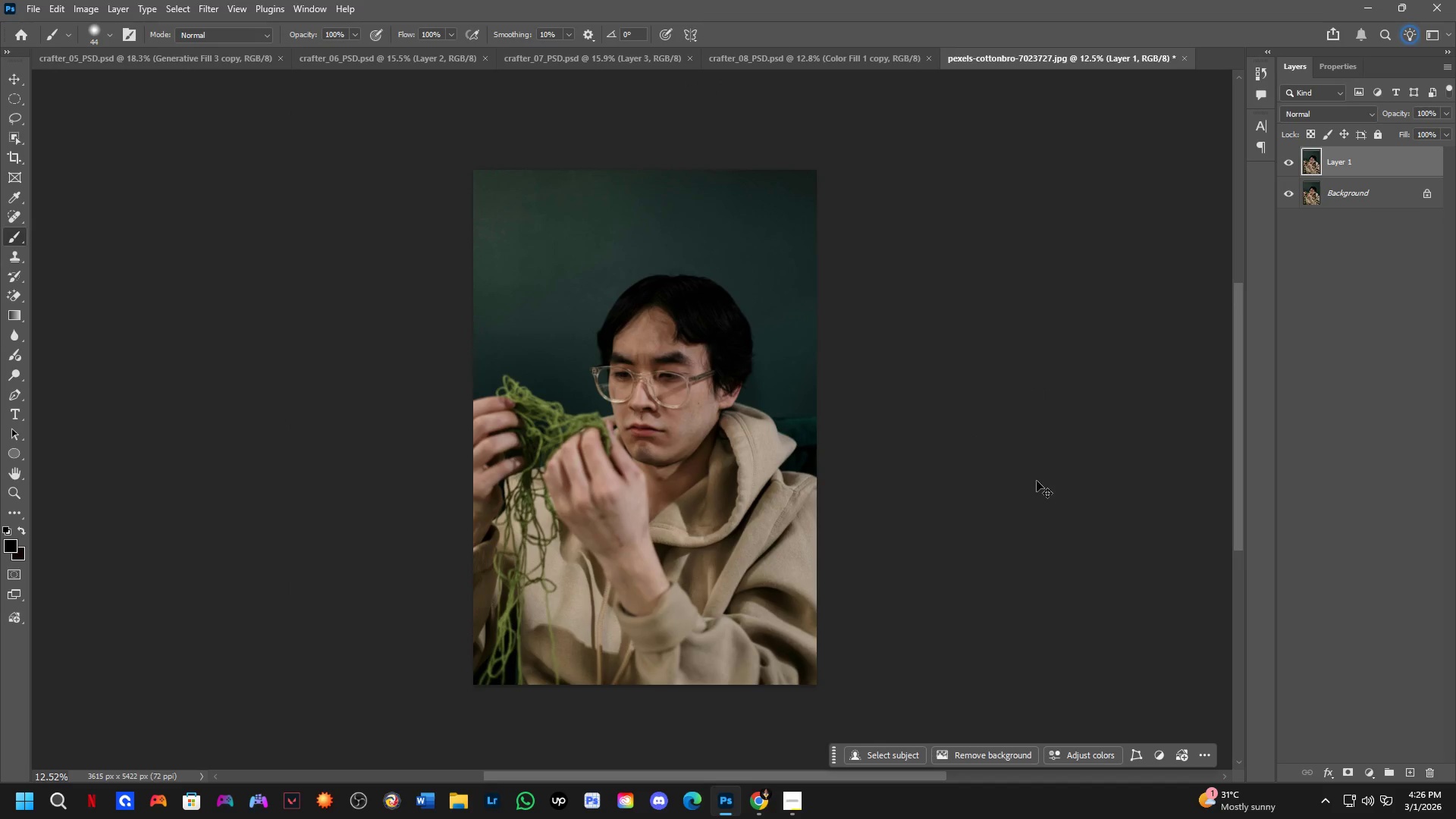 
key(Control+A)
 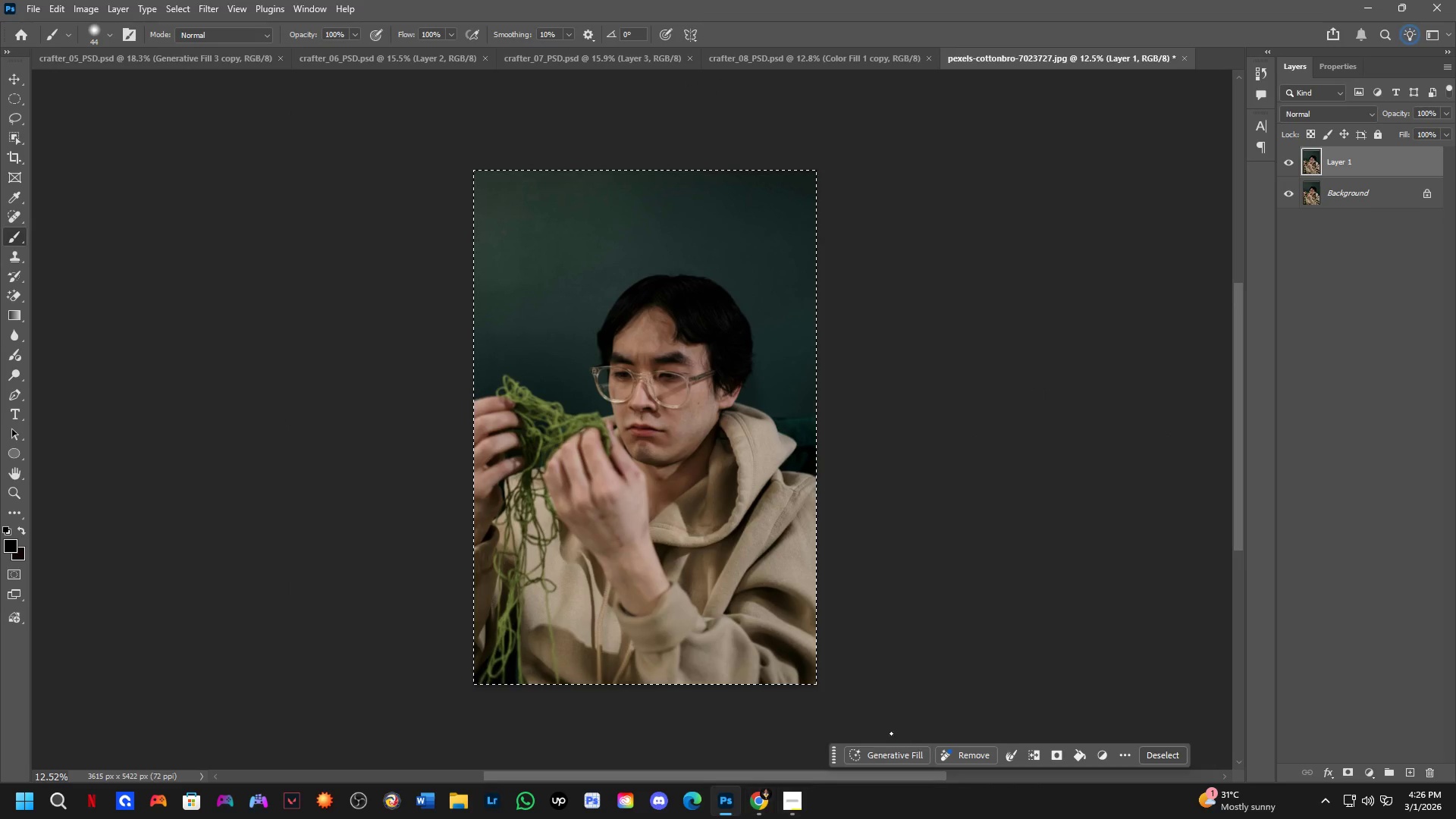 
left_click([895, 753])
 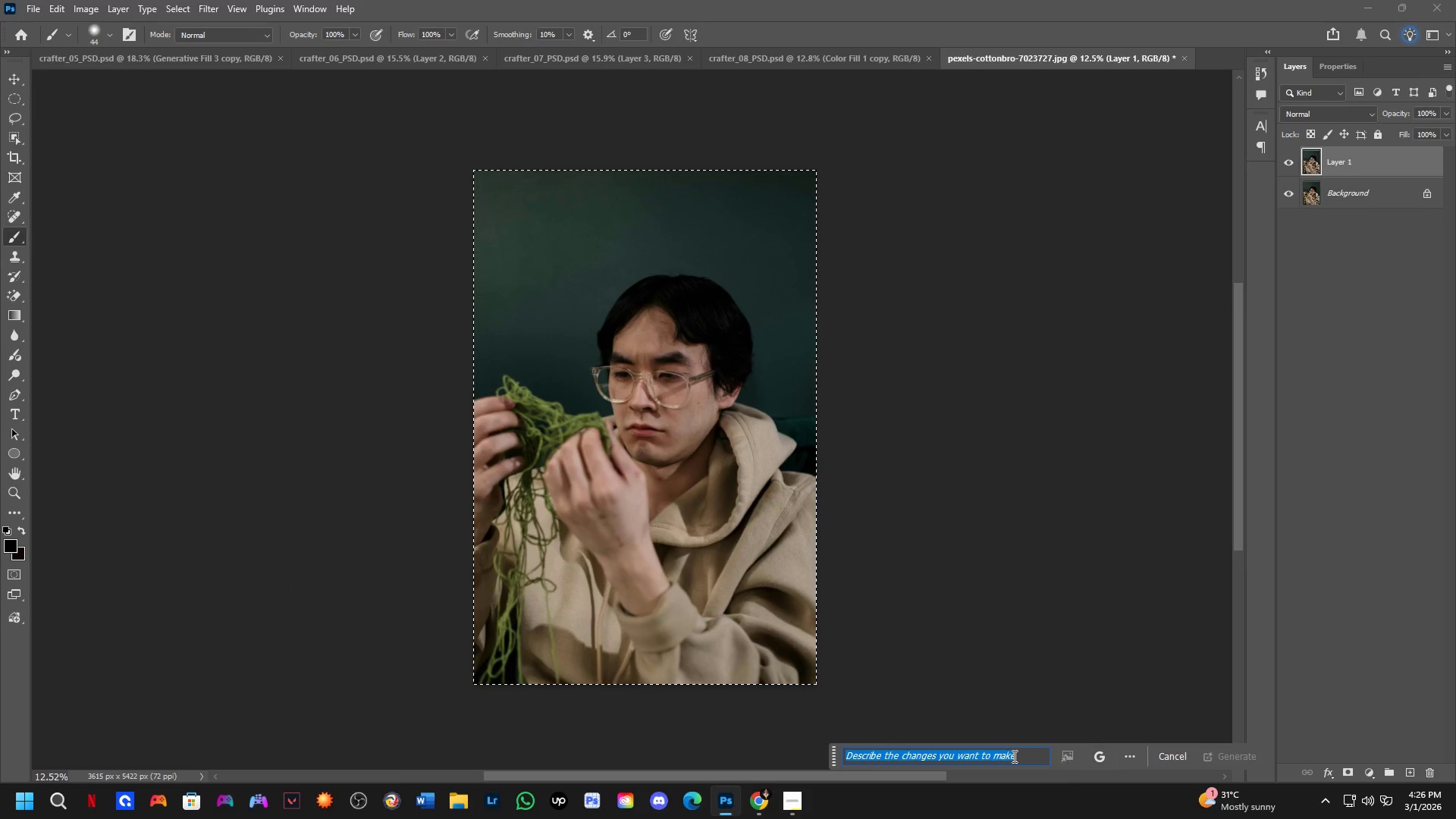 
left_click_drag(start_coordinate=[1087, 761], to_coordinate=[1092, 760])
 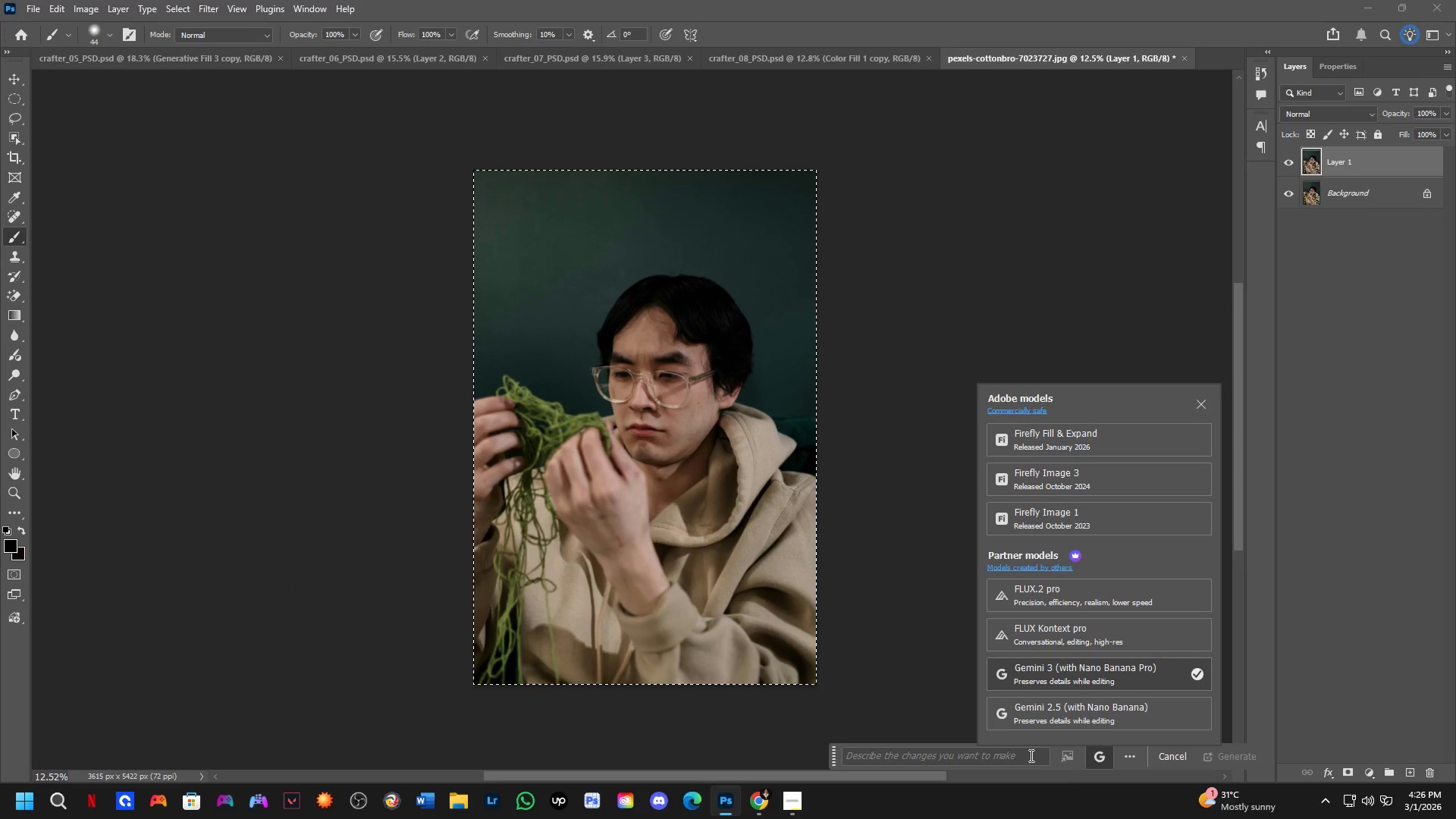 
left_click([1025, 755])
 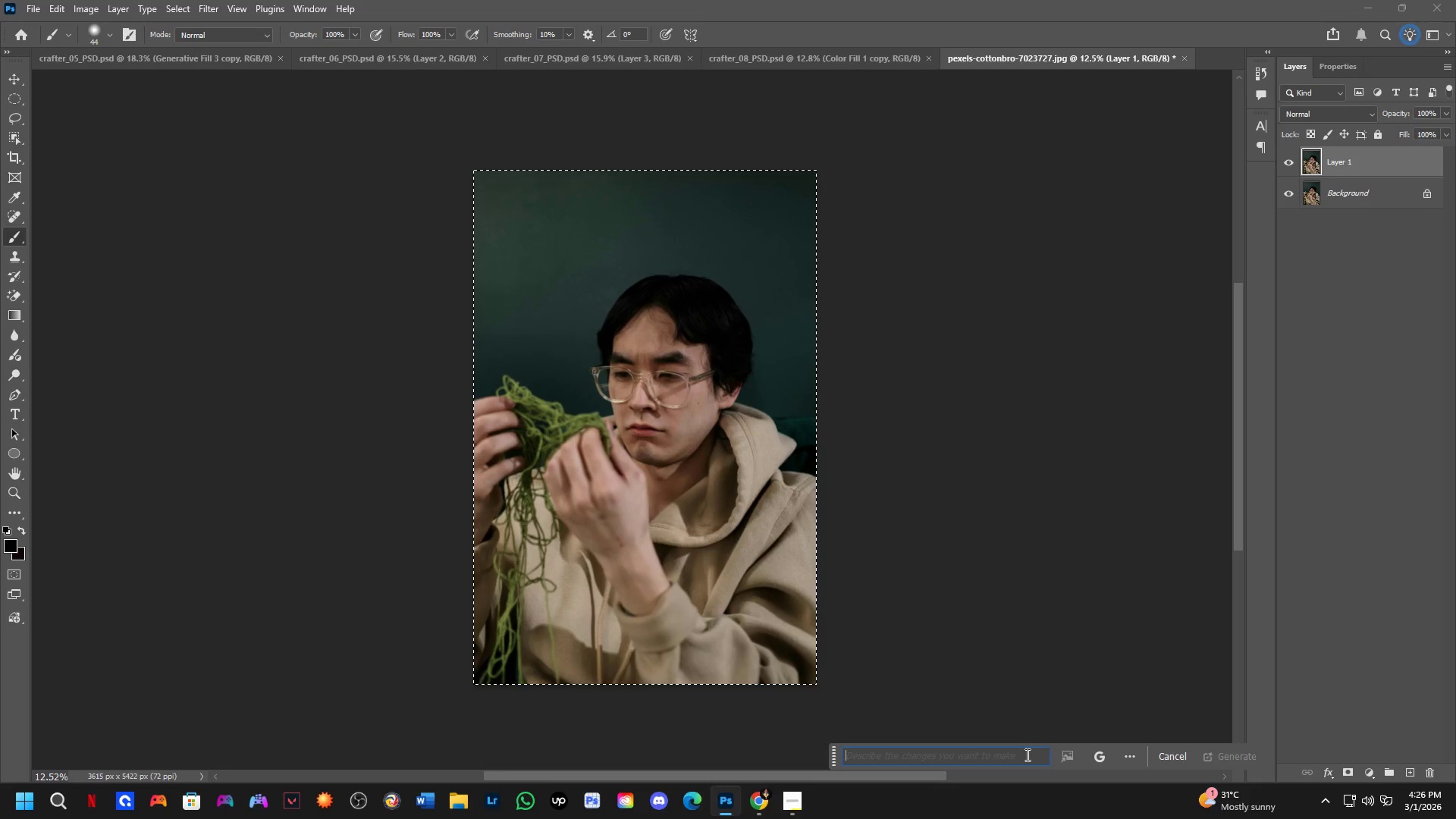 
type(tur)
key(Backspace)
type(i)
key(Backspace)
type(rin)
key(Backspace)
key(Backspace)
type(n this image to D dusb)
key(Backspace)
key(Backspace)
key(Backspace)
key(Backspace)
type(disney pixar style)
 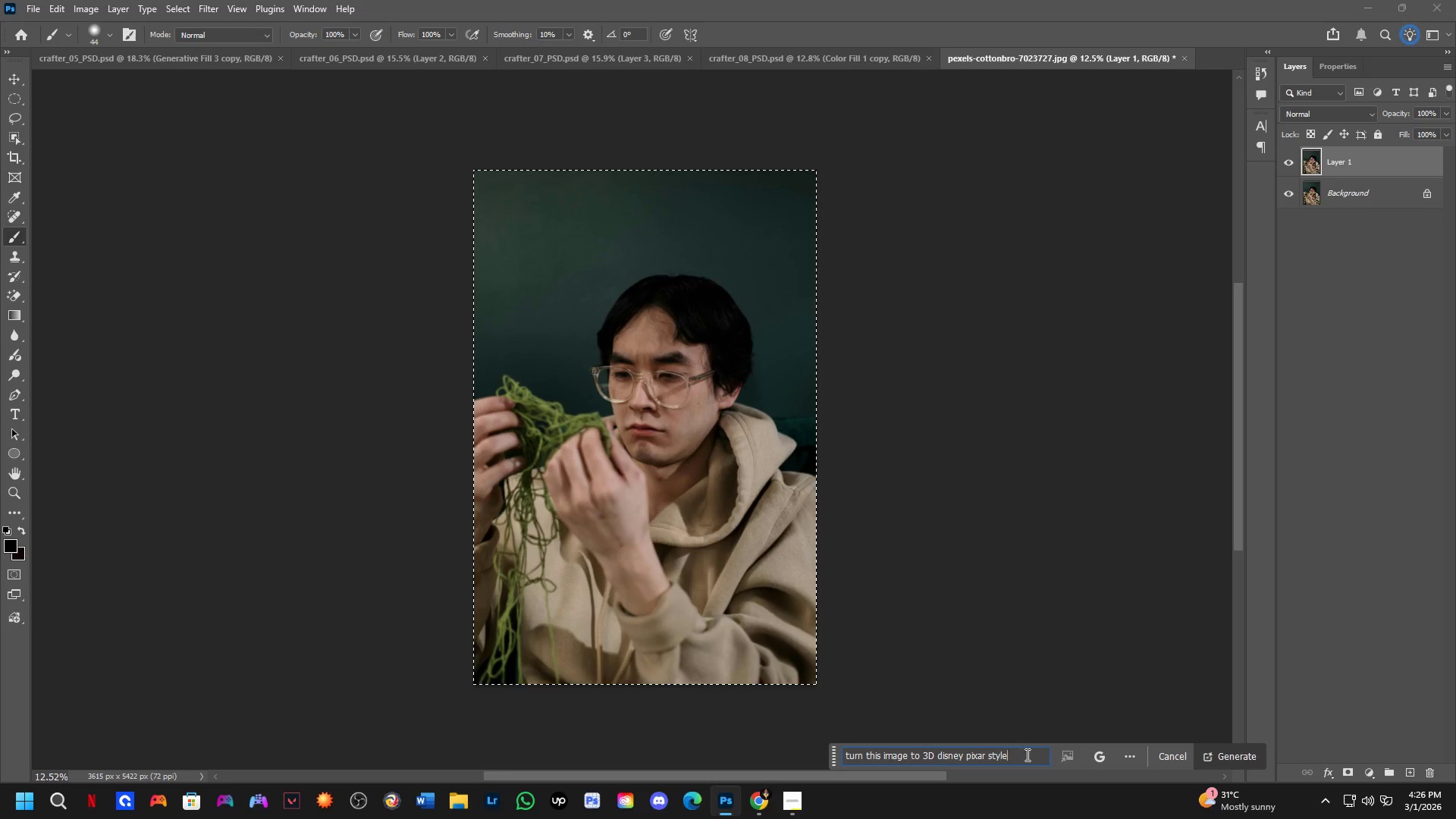 
type( in high)
 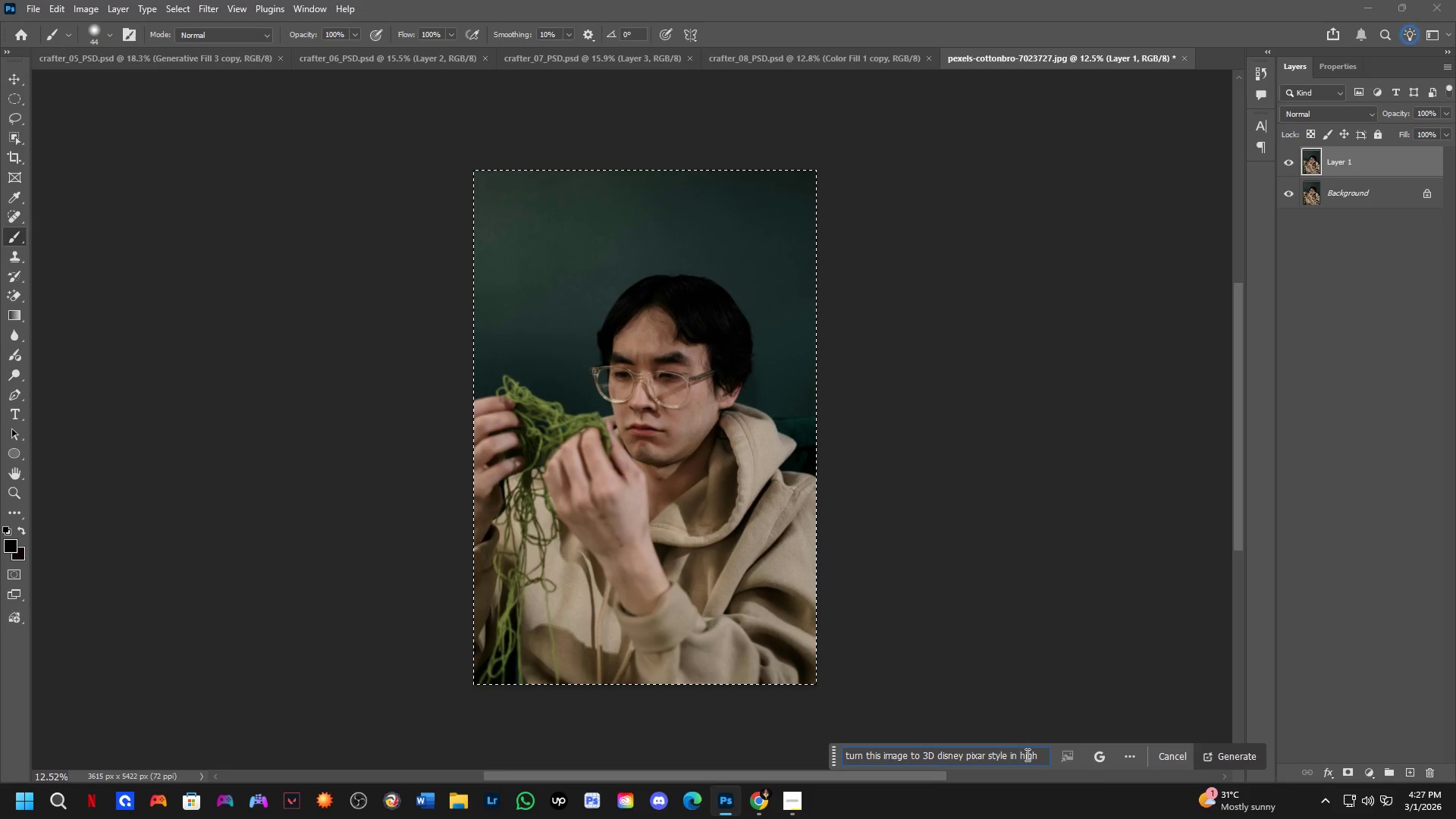 
type( resoluy)
key(Backspace)
type(tion)
 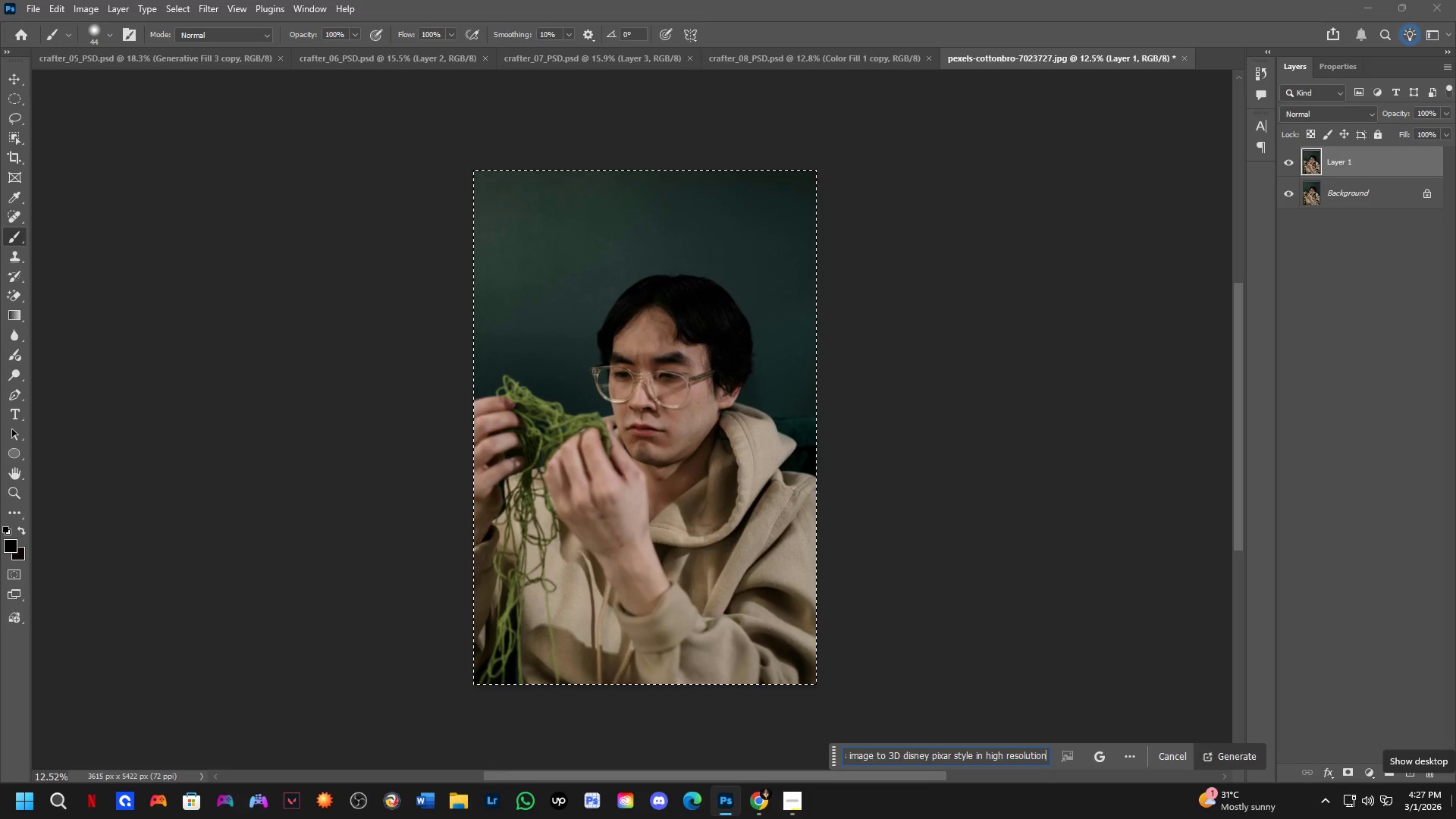 
key(Enter)
 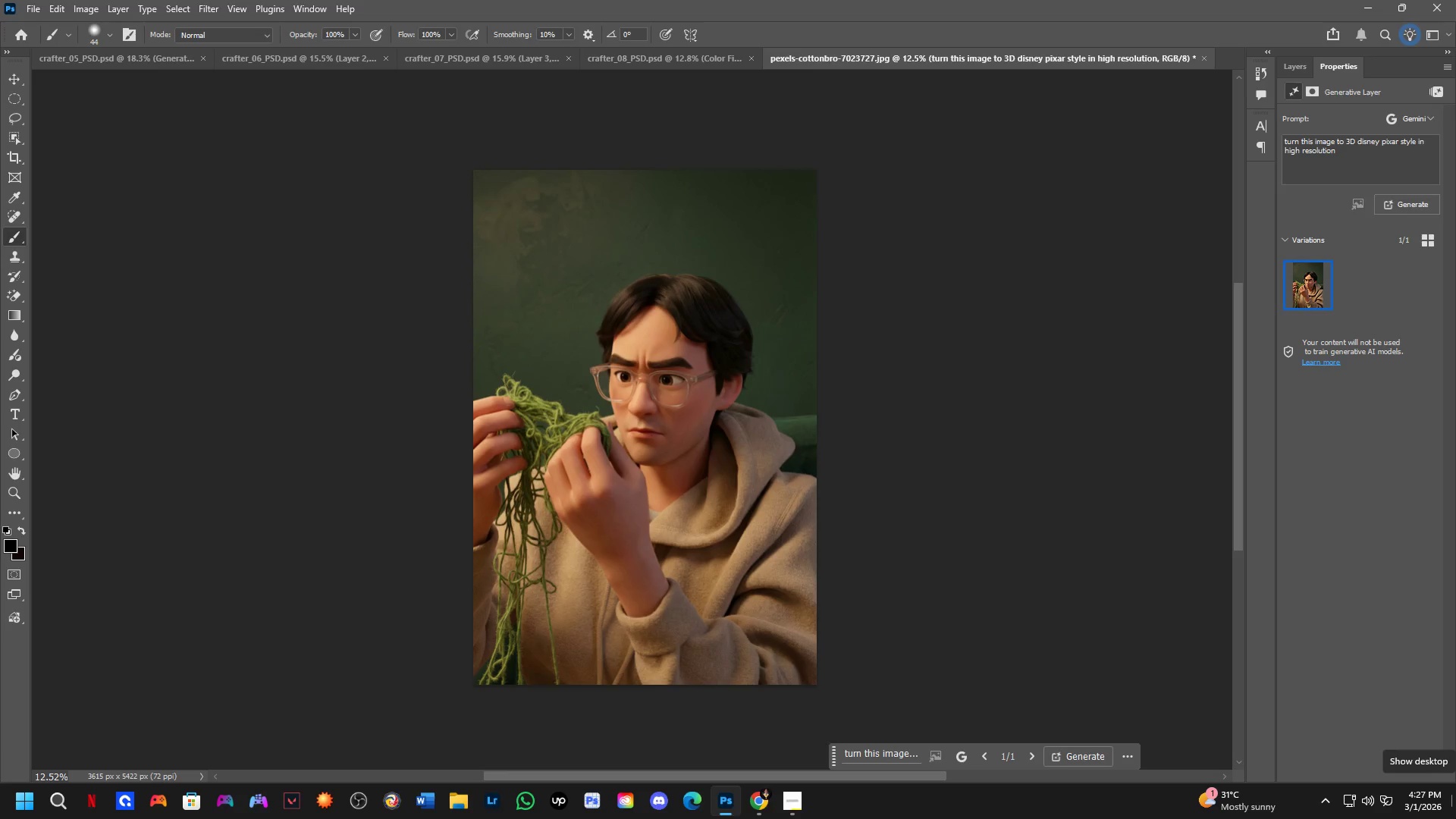 
wait(39.14)
 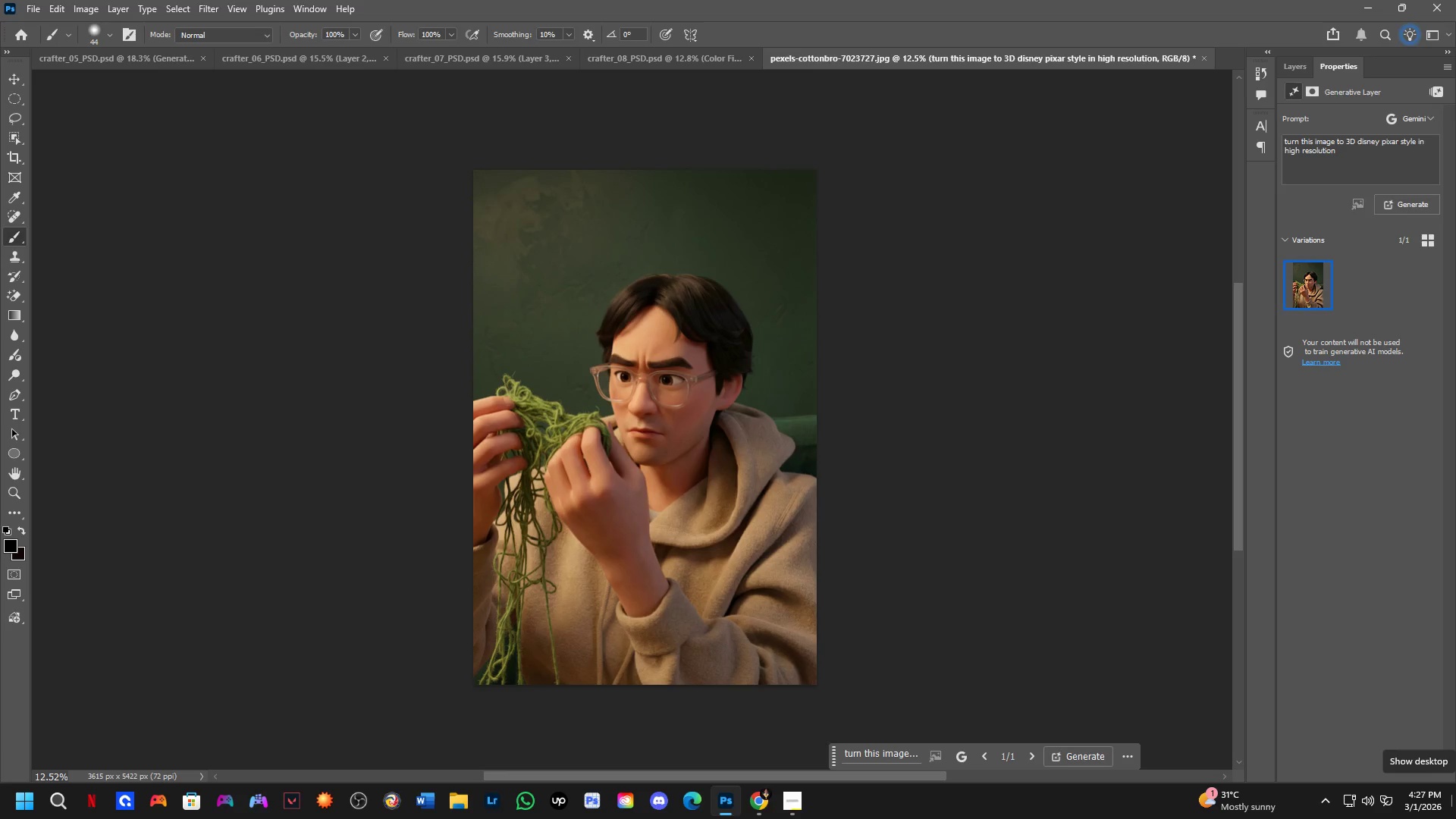 
key(Shift+ShiftLeft)
 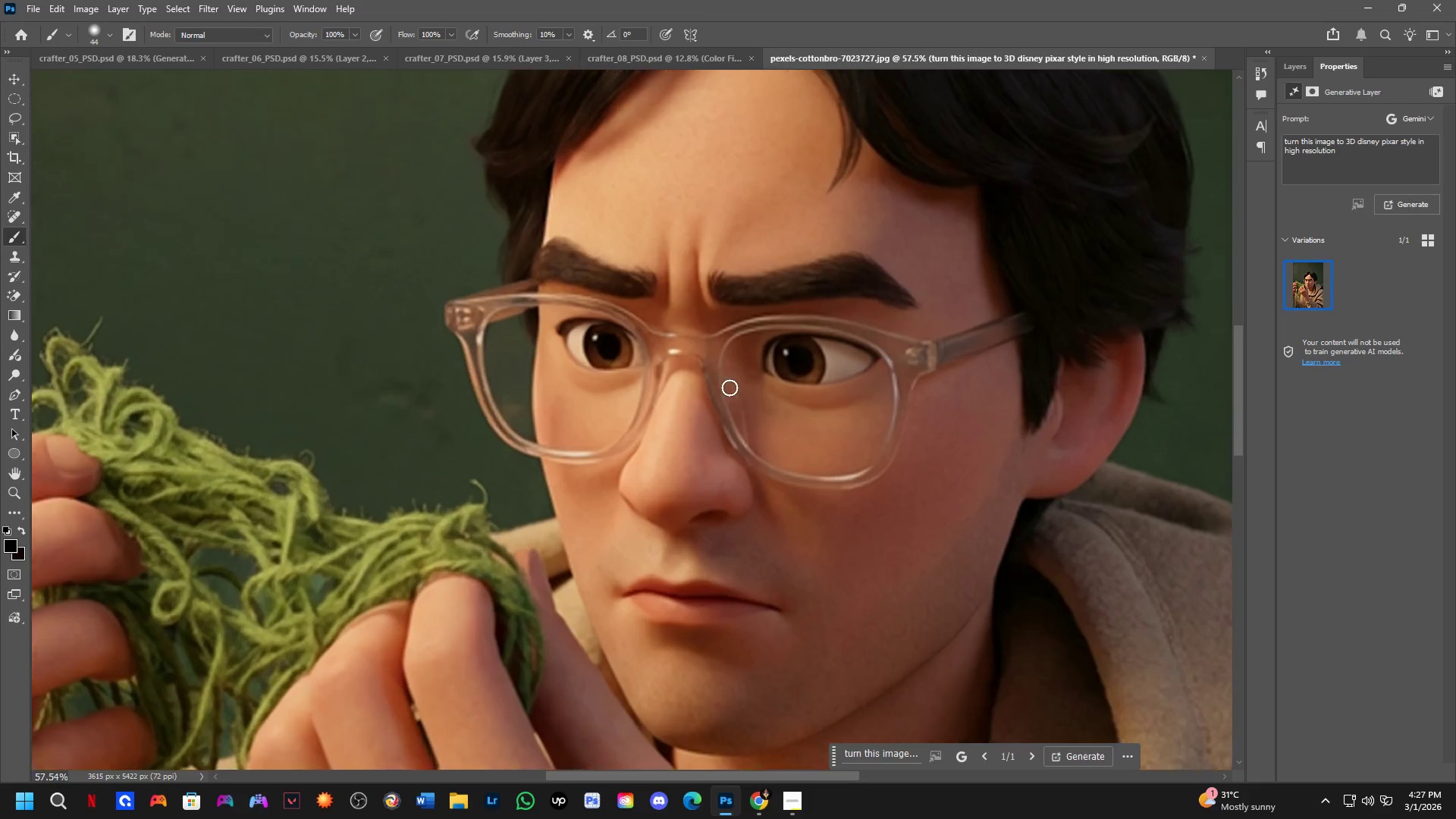 
scroll: coordinate [730, 388], scroll_direction: up, amount: 19.0
 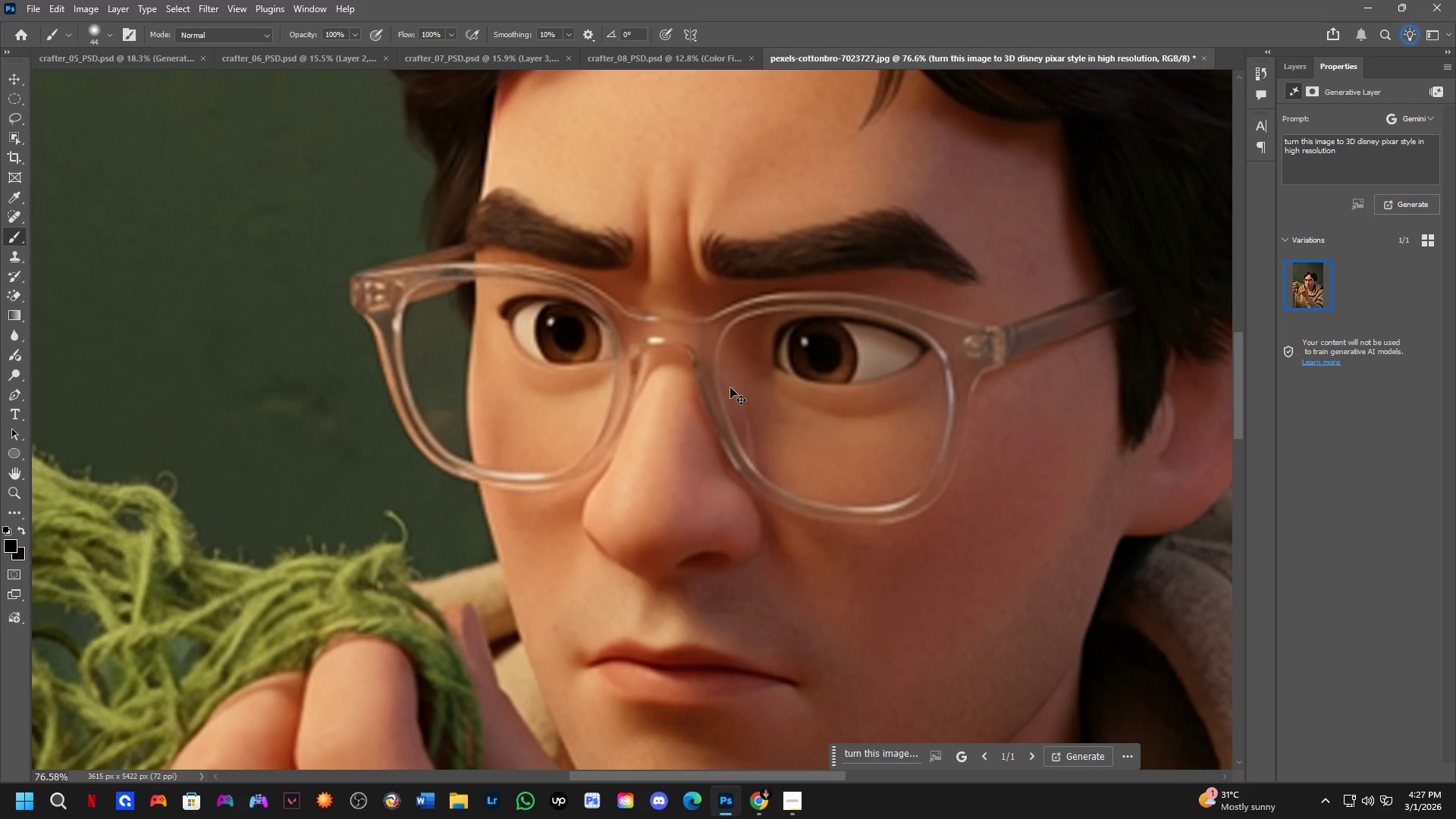 
key(Control+Z)
 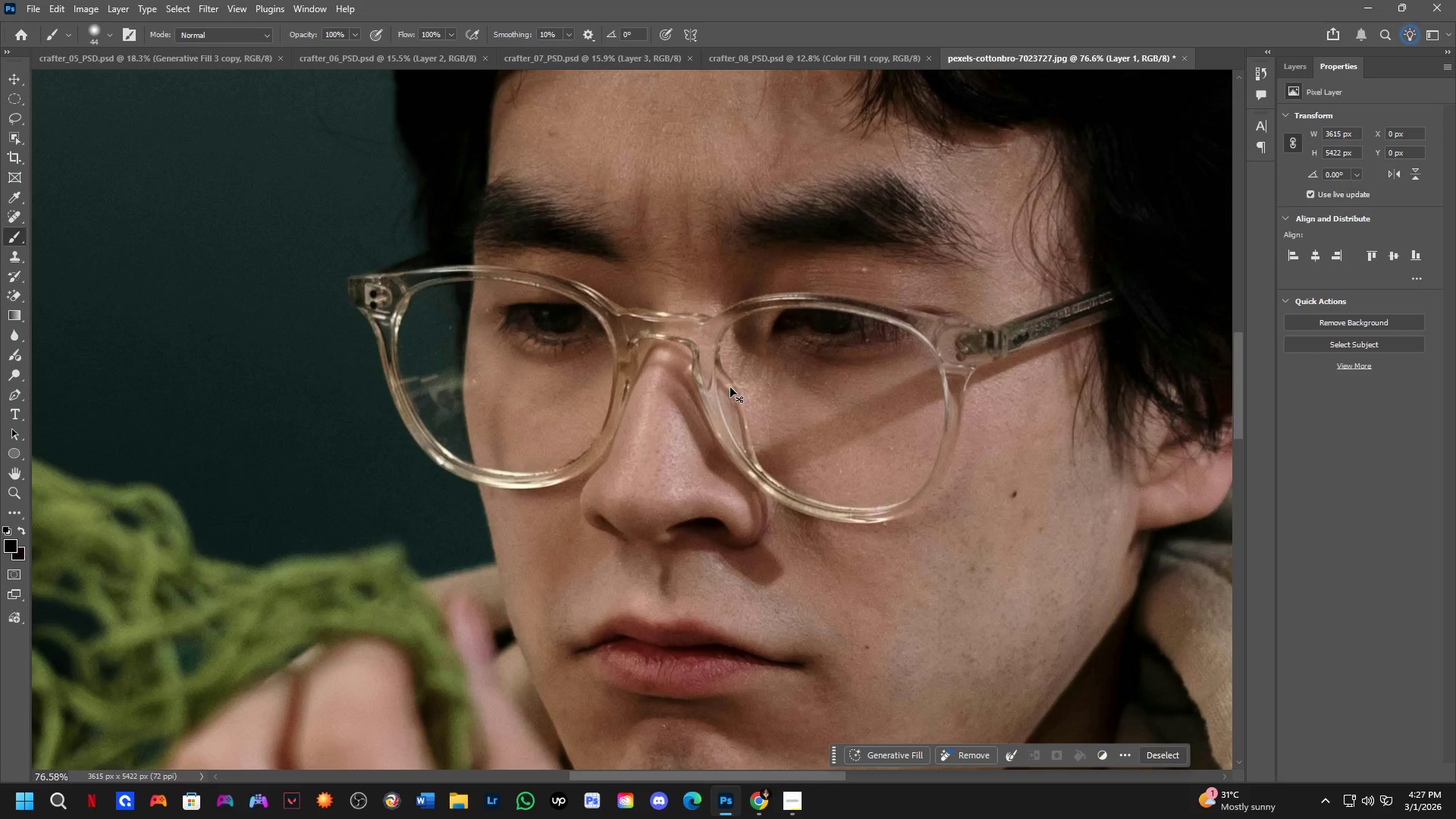 
key(Control+ControlLeft)
 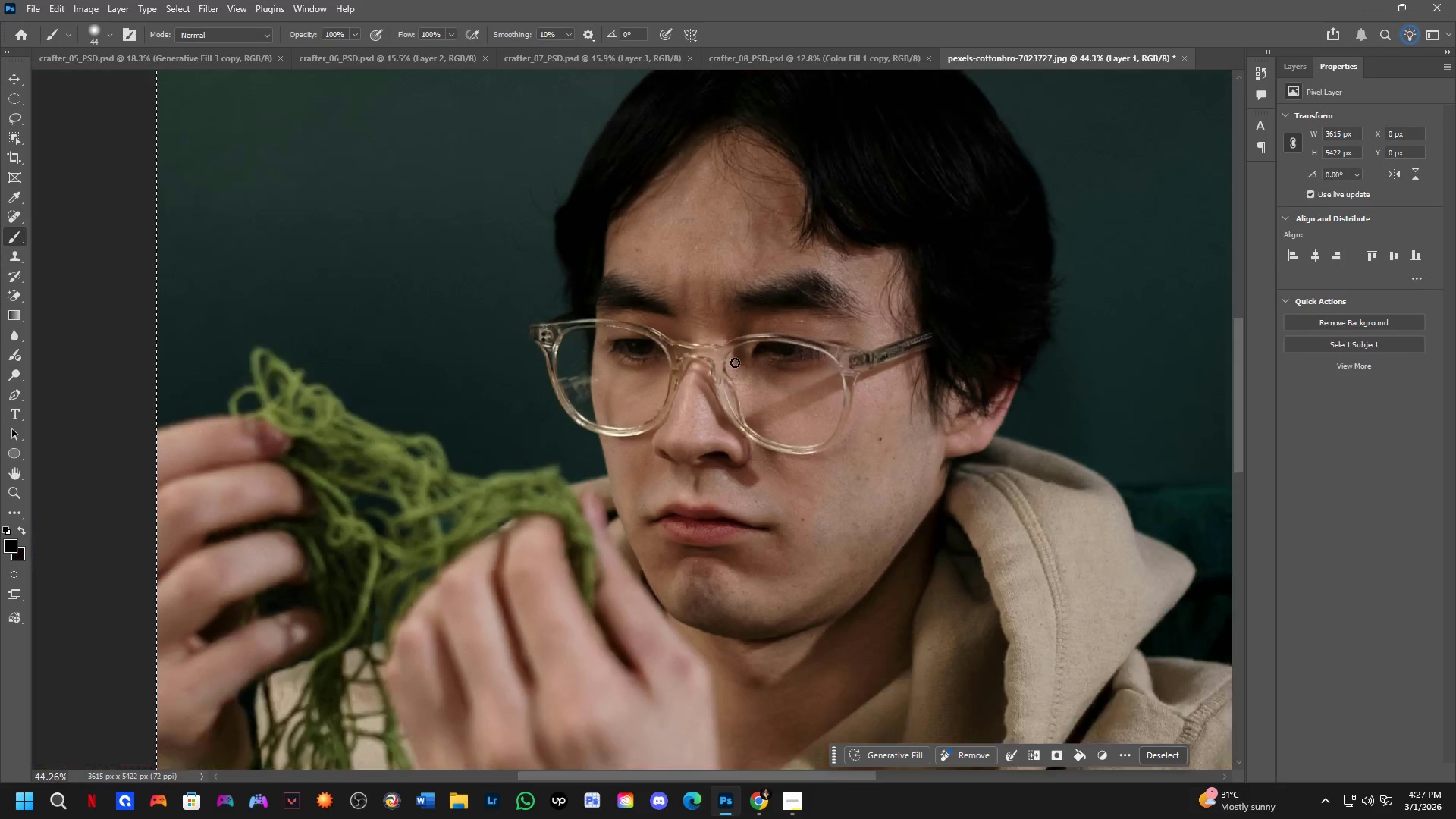 
key(Control+Shift+ShiftLeft)
 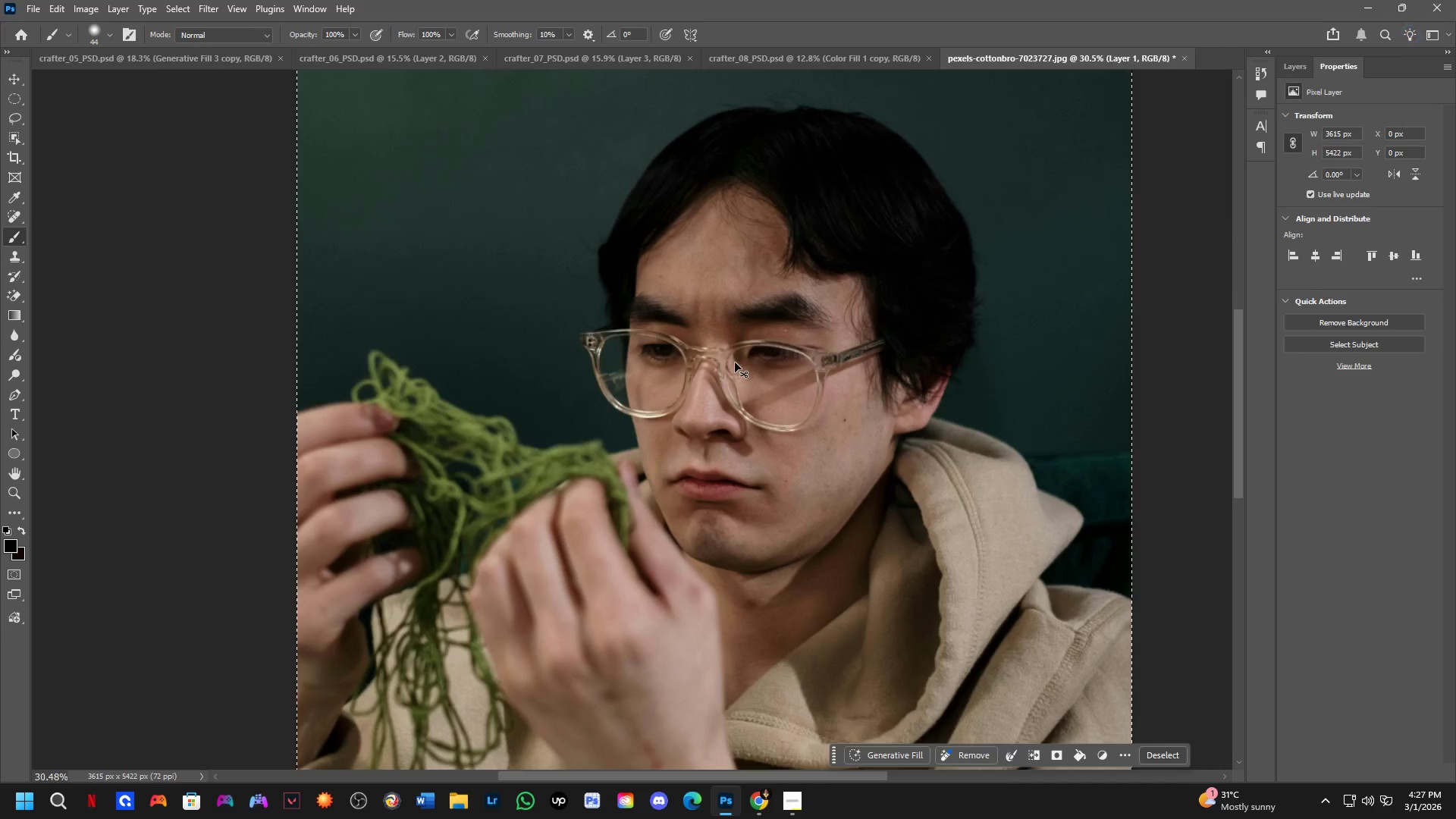 
key(Control+Shift+Z)
 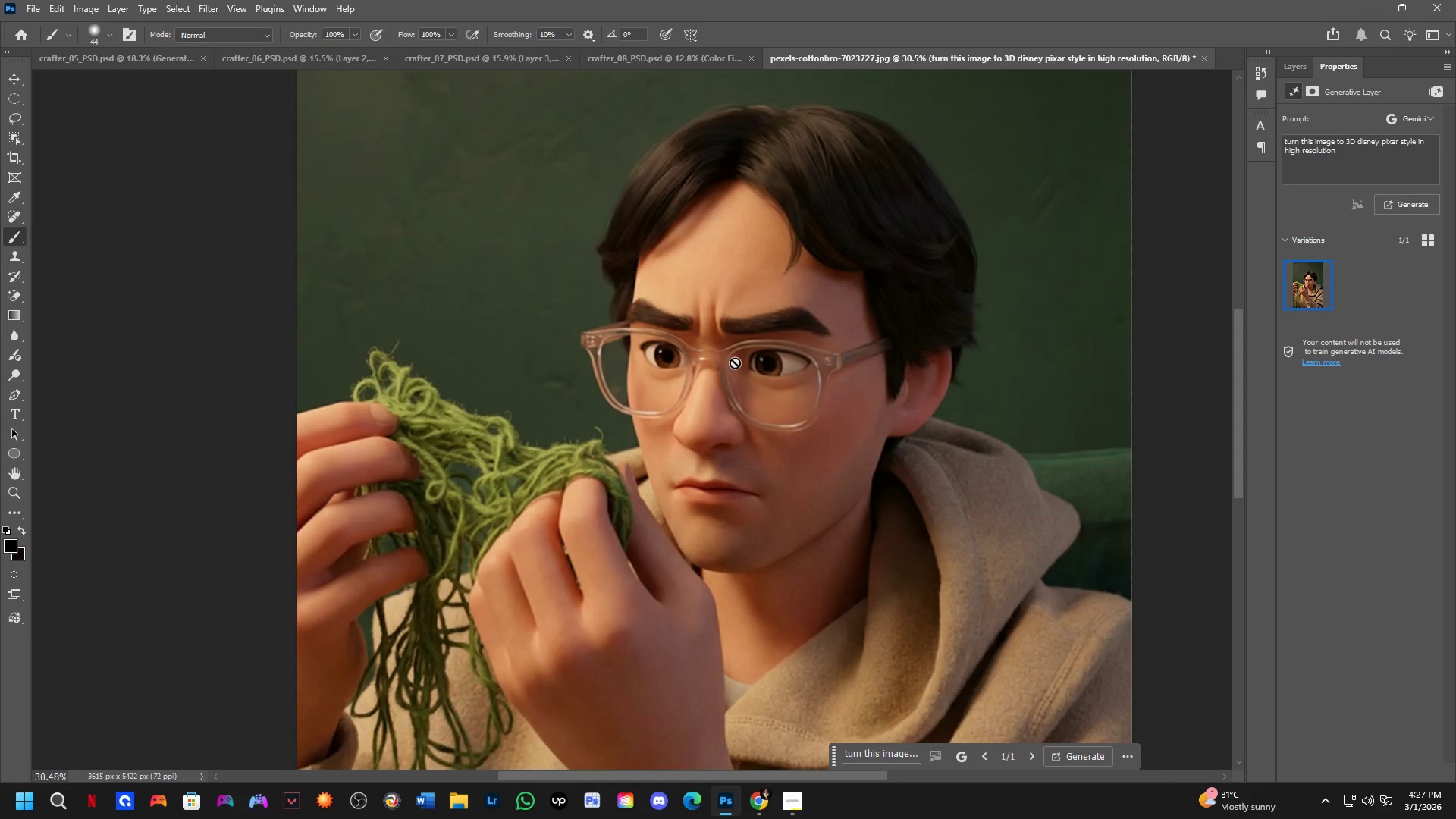 
scroll: coordinate [735, 362], scroll_direction: down, amount: 10.0
 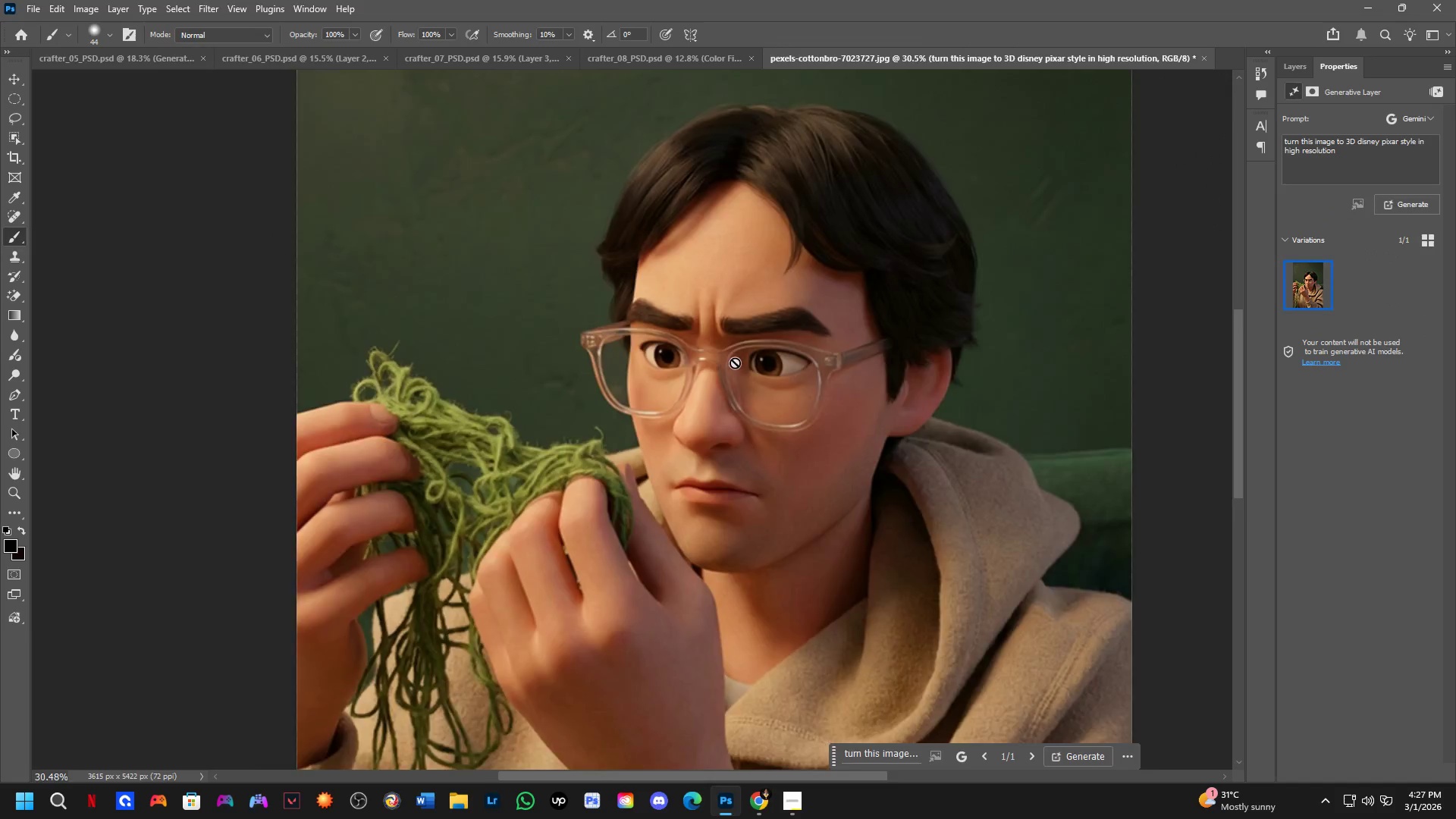 
hold_key(key=Space, duration=0.47)
 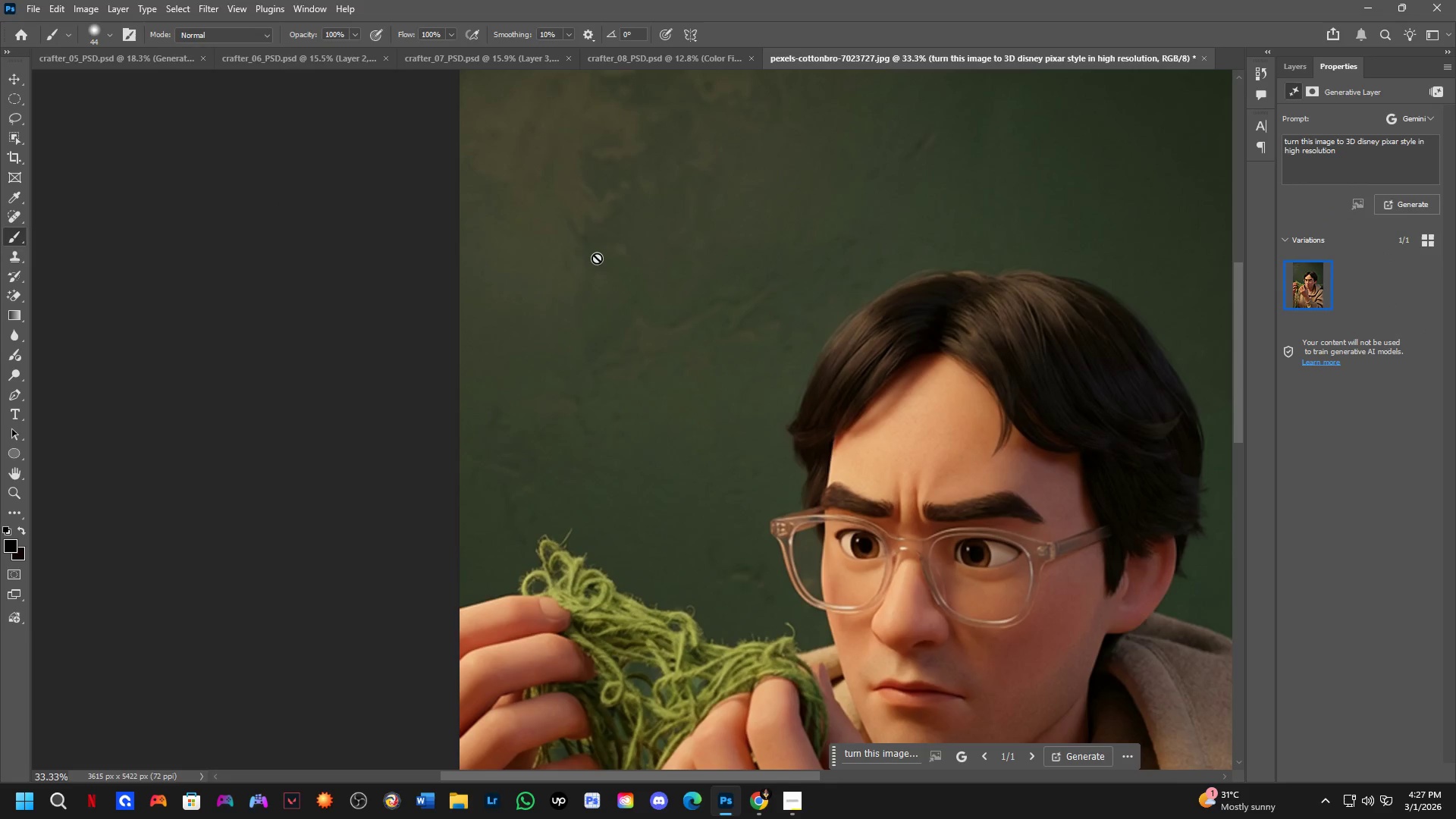 
left_click_drag(start_coordinate=[764, 424], to_coordinate=[747, 424])
 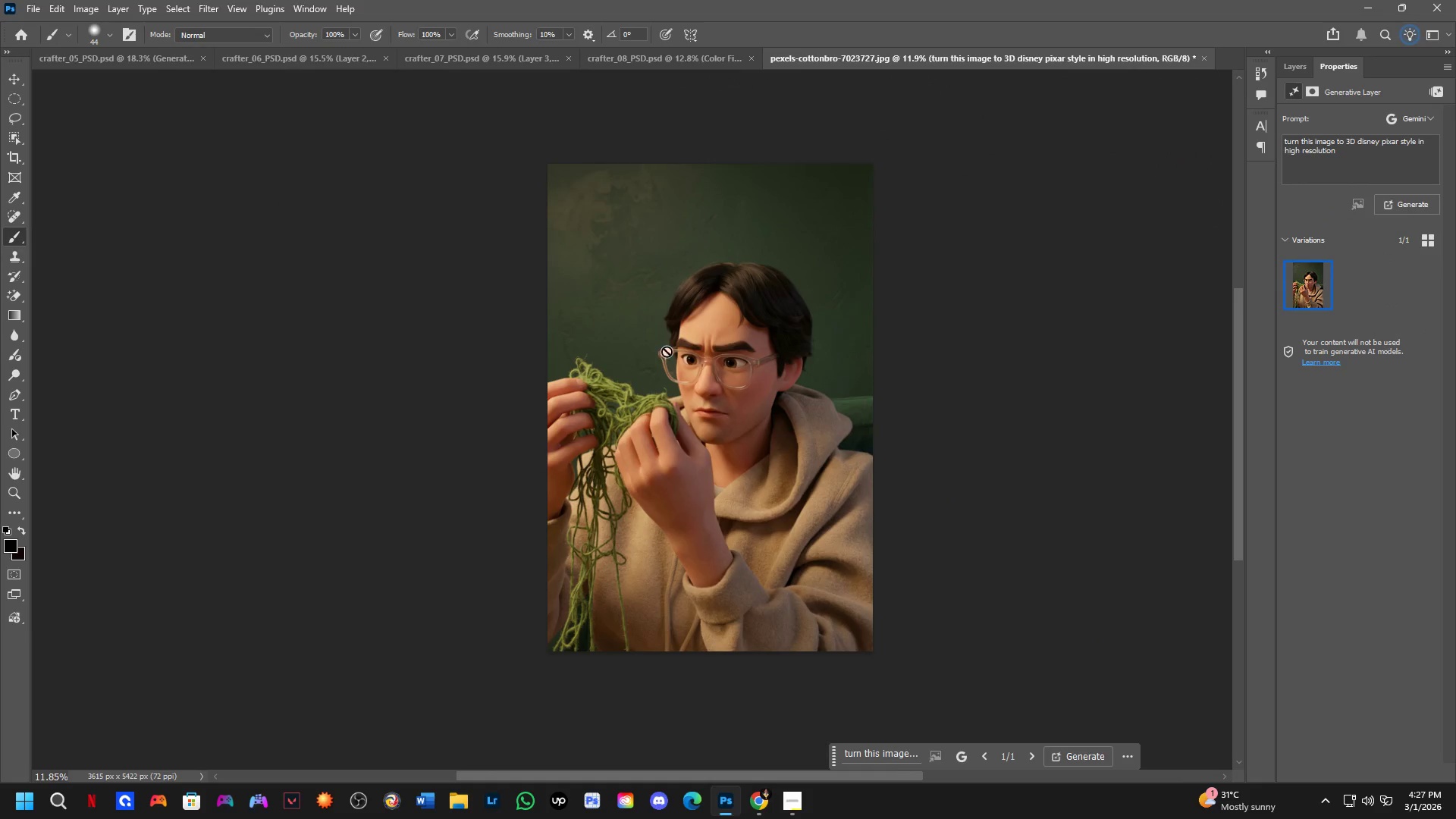 
scroll: coordinate [736, 362], scroll_direction: down, amount: 10.0
 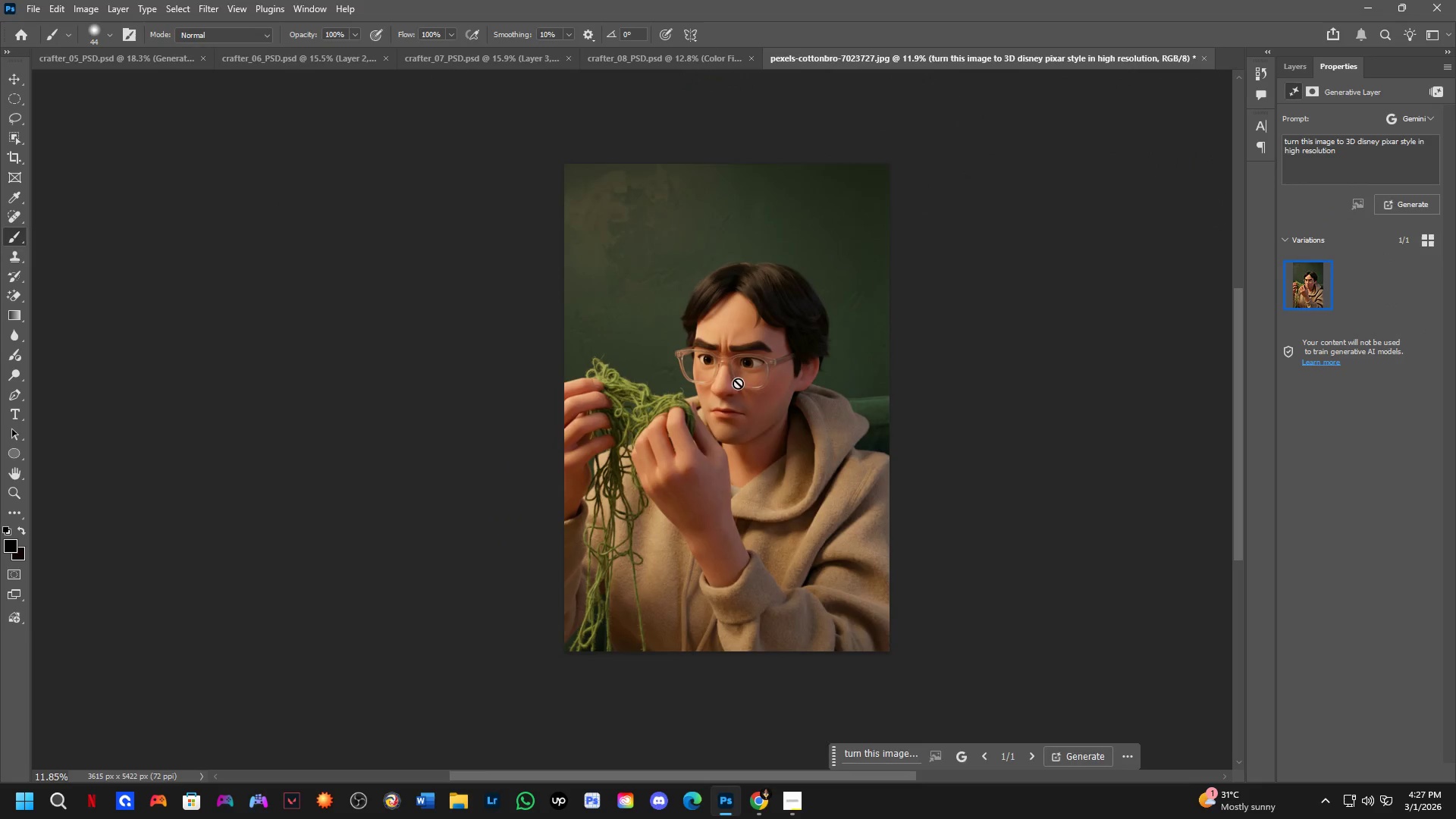 
key(Shift+ShiftLeft)
 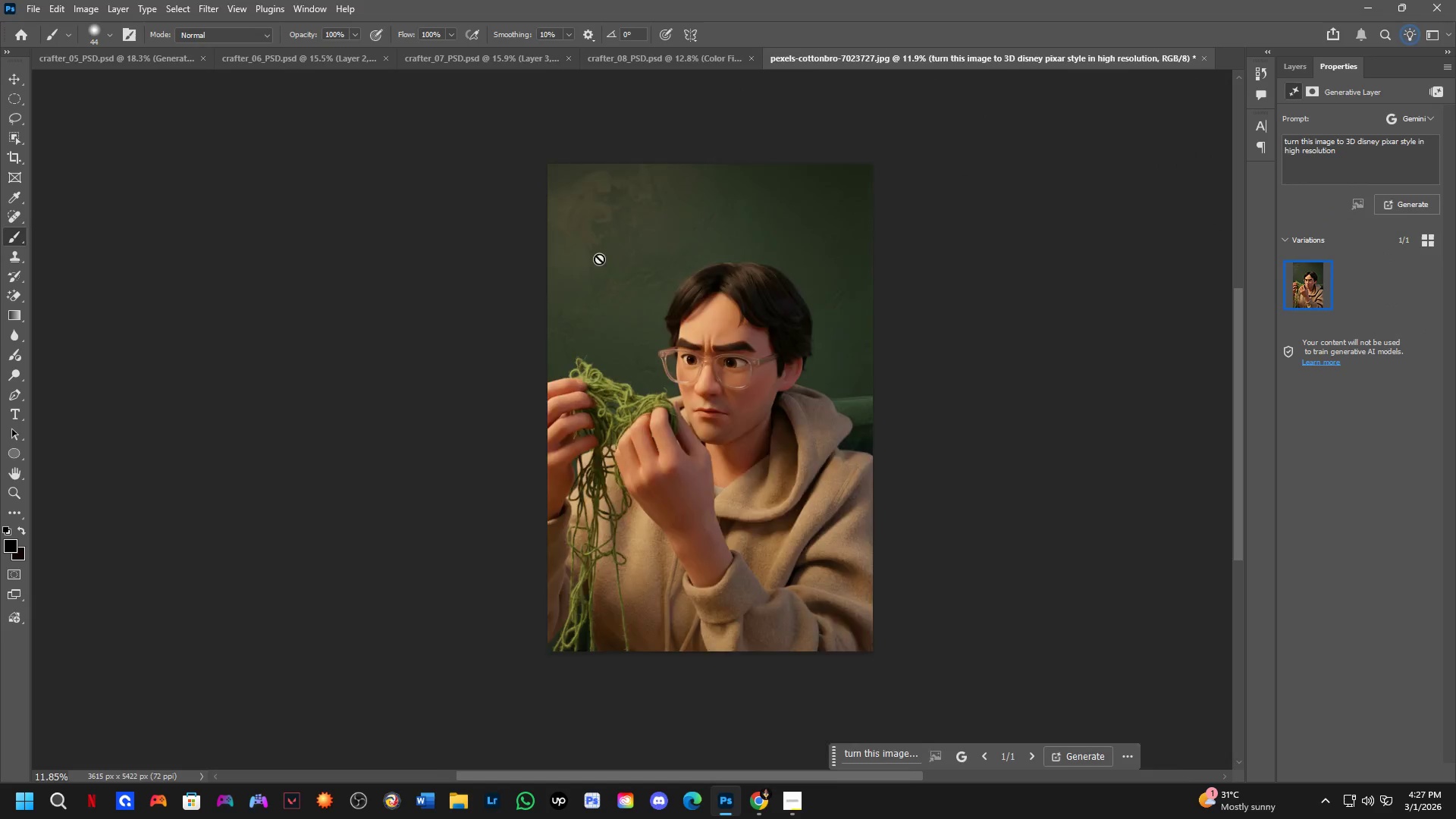 
key(Shift+ShiftLeft)
 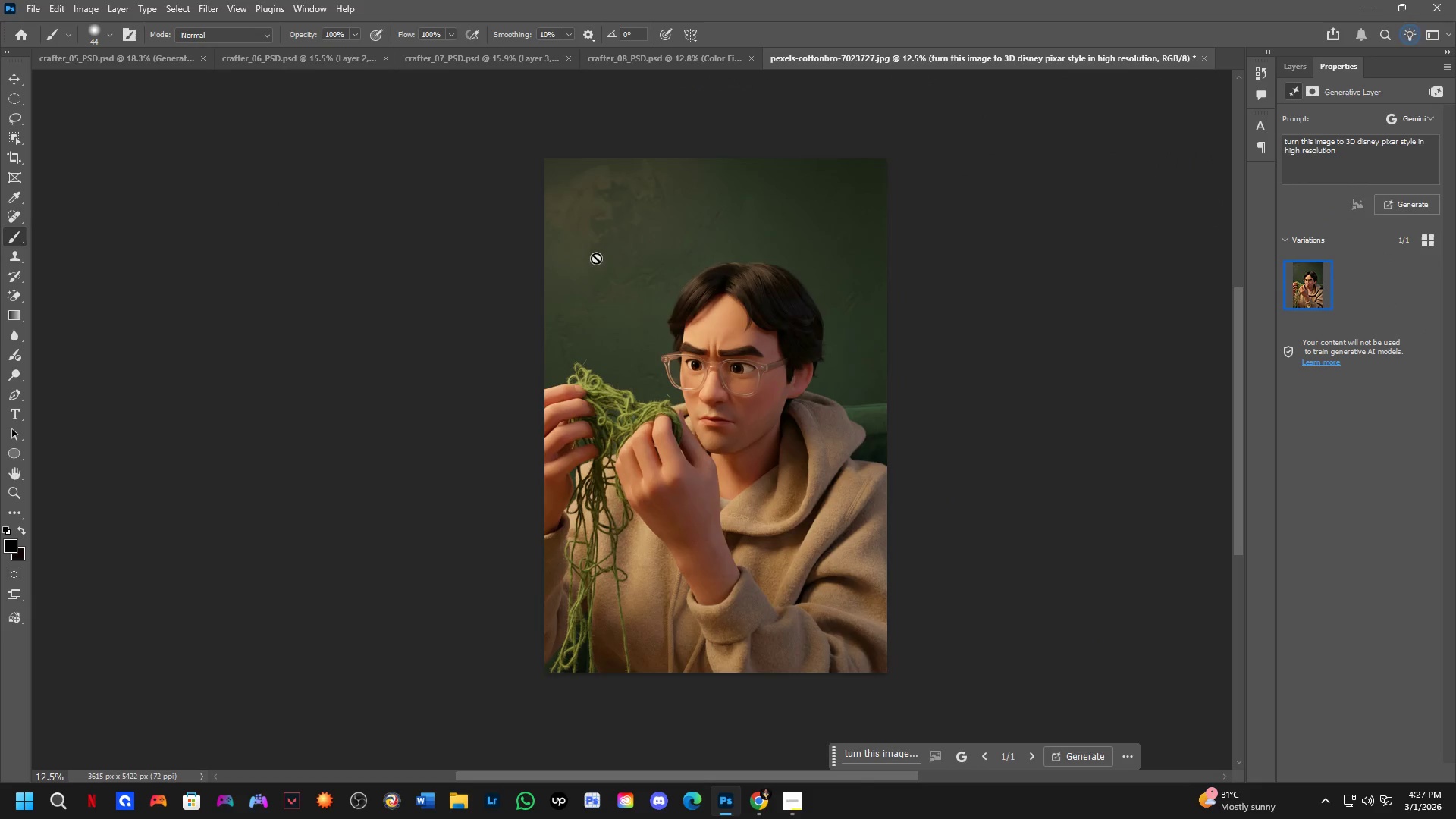 
key(Control+Z)
 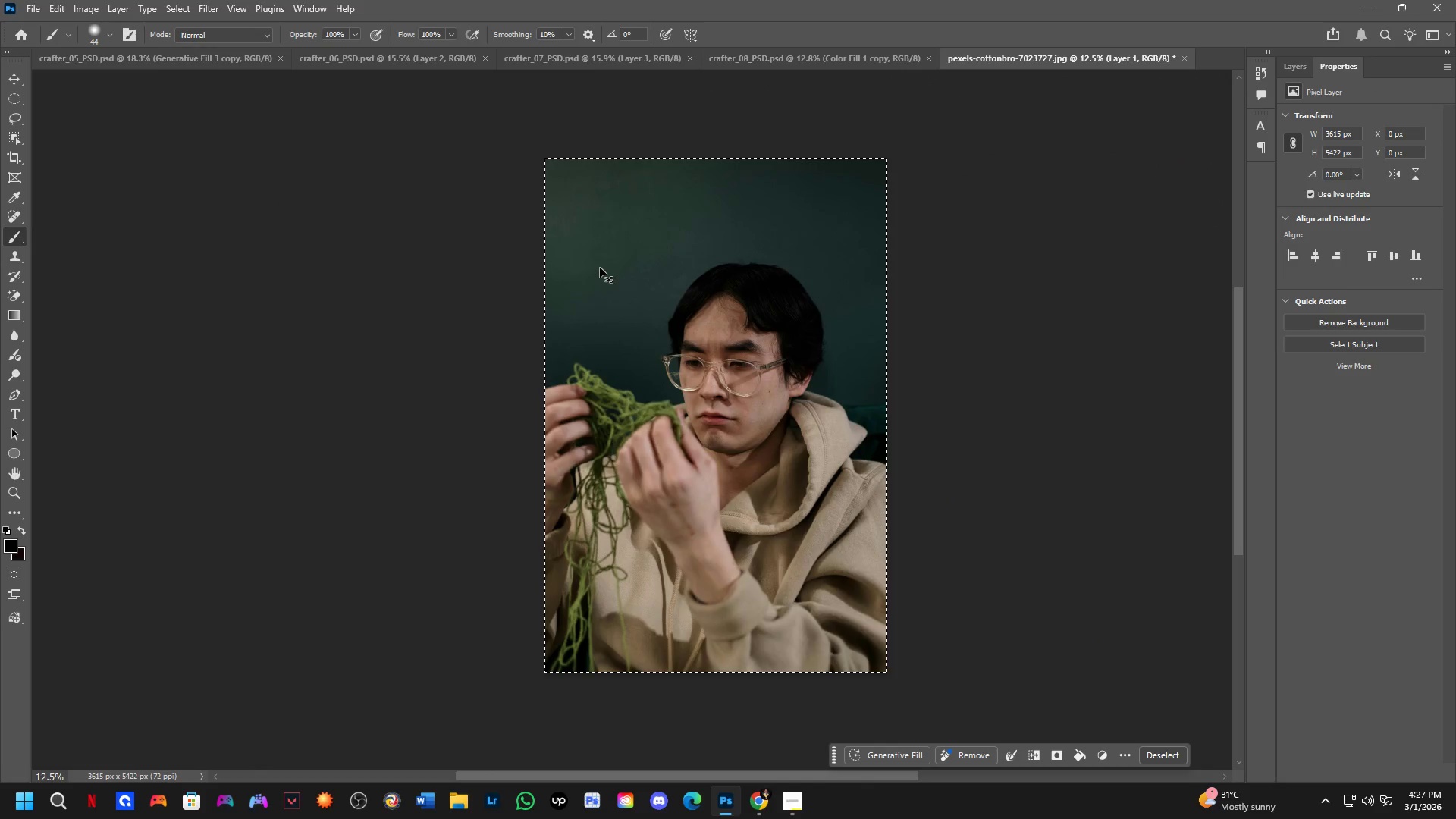 
scroll: coordinate [596, 258], scroll_direction: up, amount: 1.0
 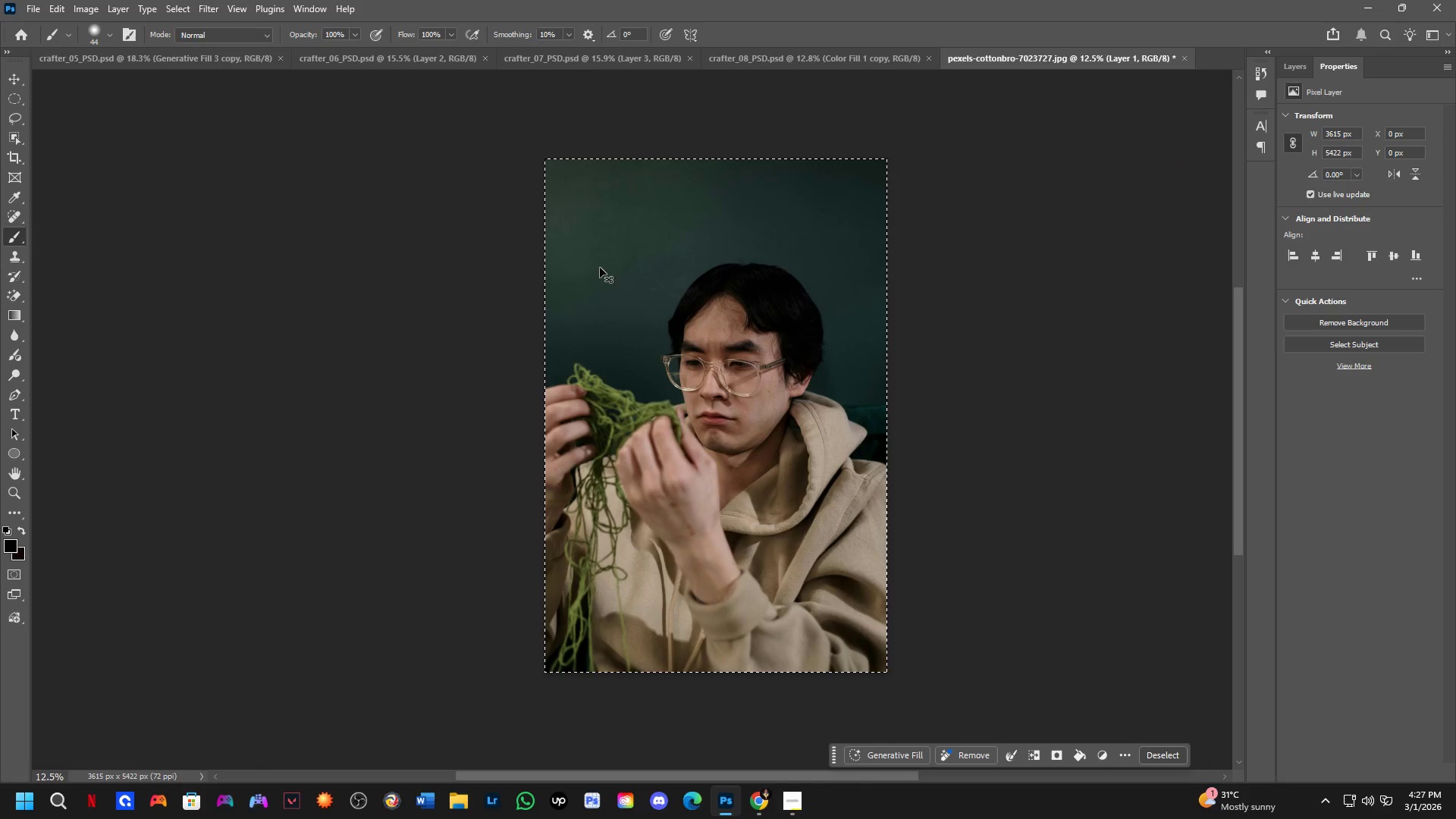 
key(Control+Shift+ShiftLeft)
 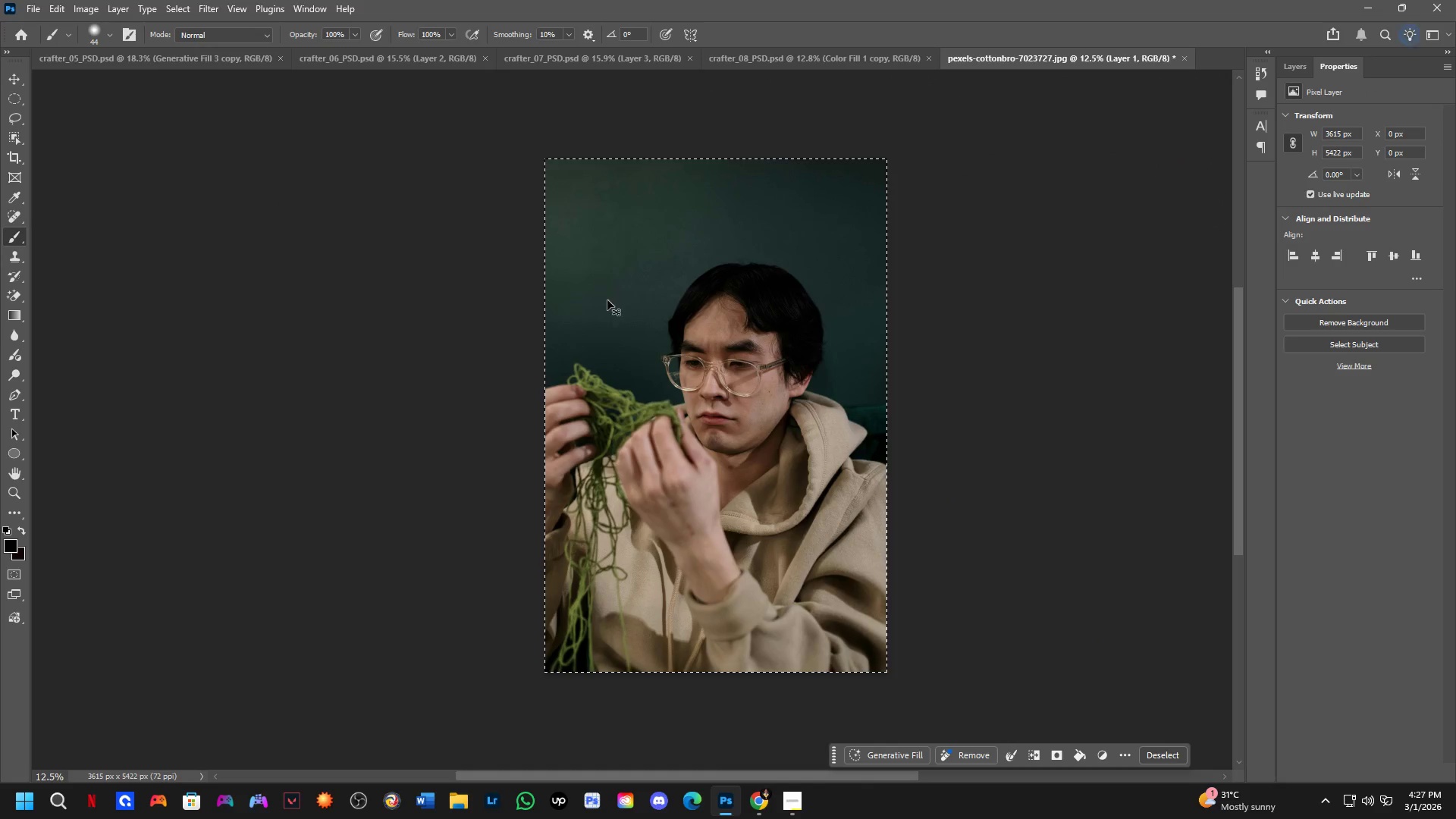 
key(Control+Shift+Z)
 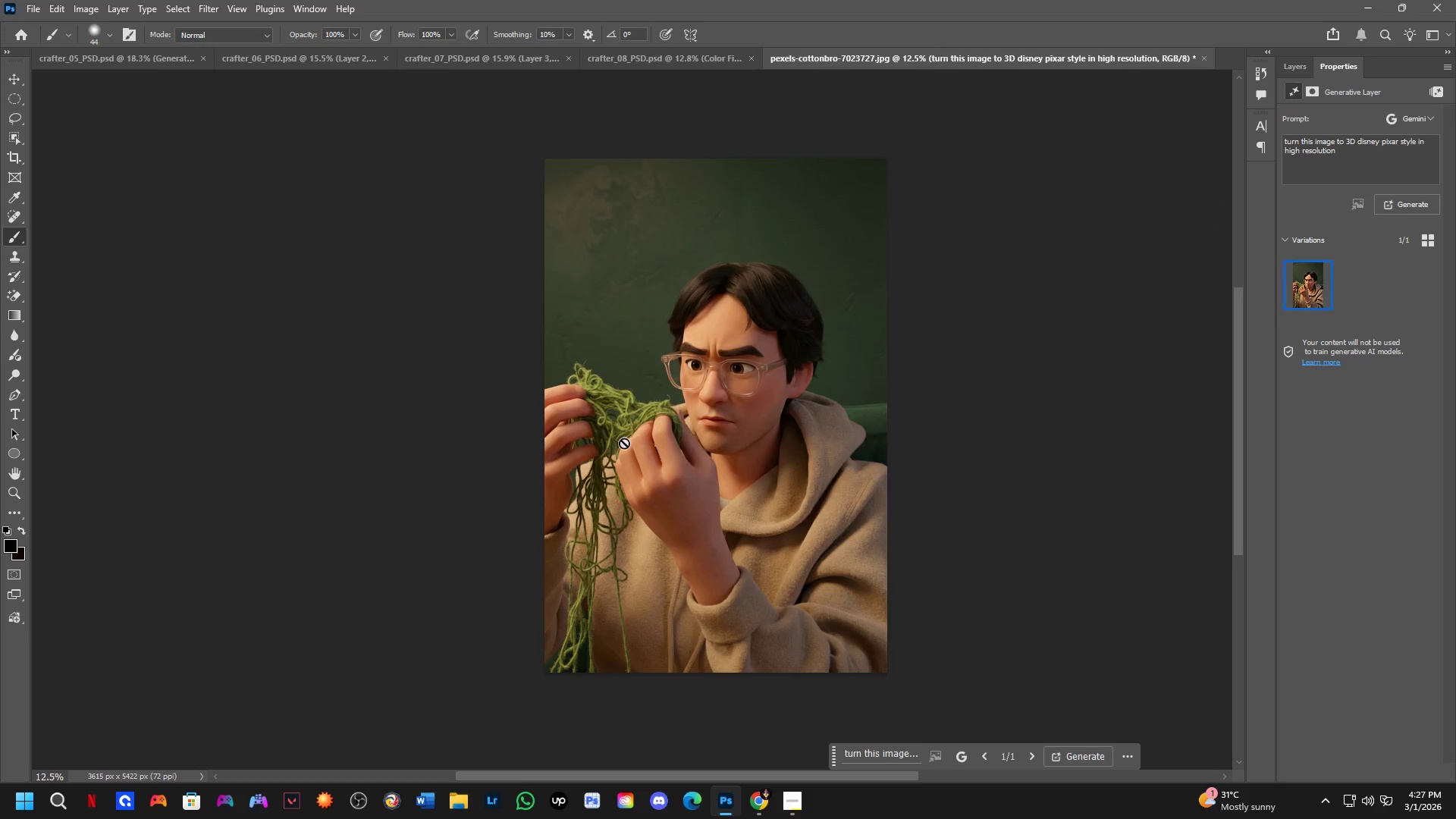 
hold_key(key=Space, duration=0.81)
 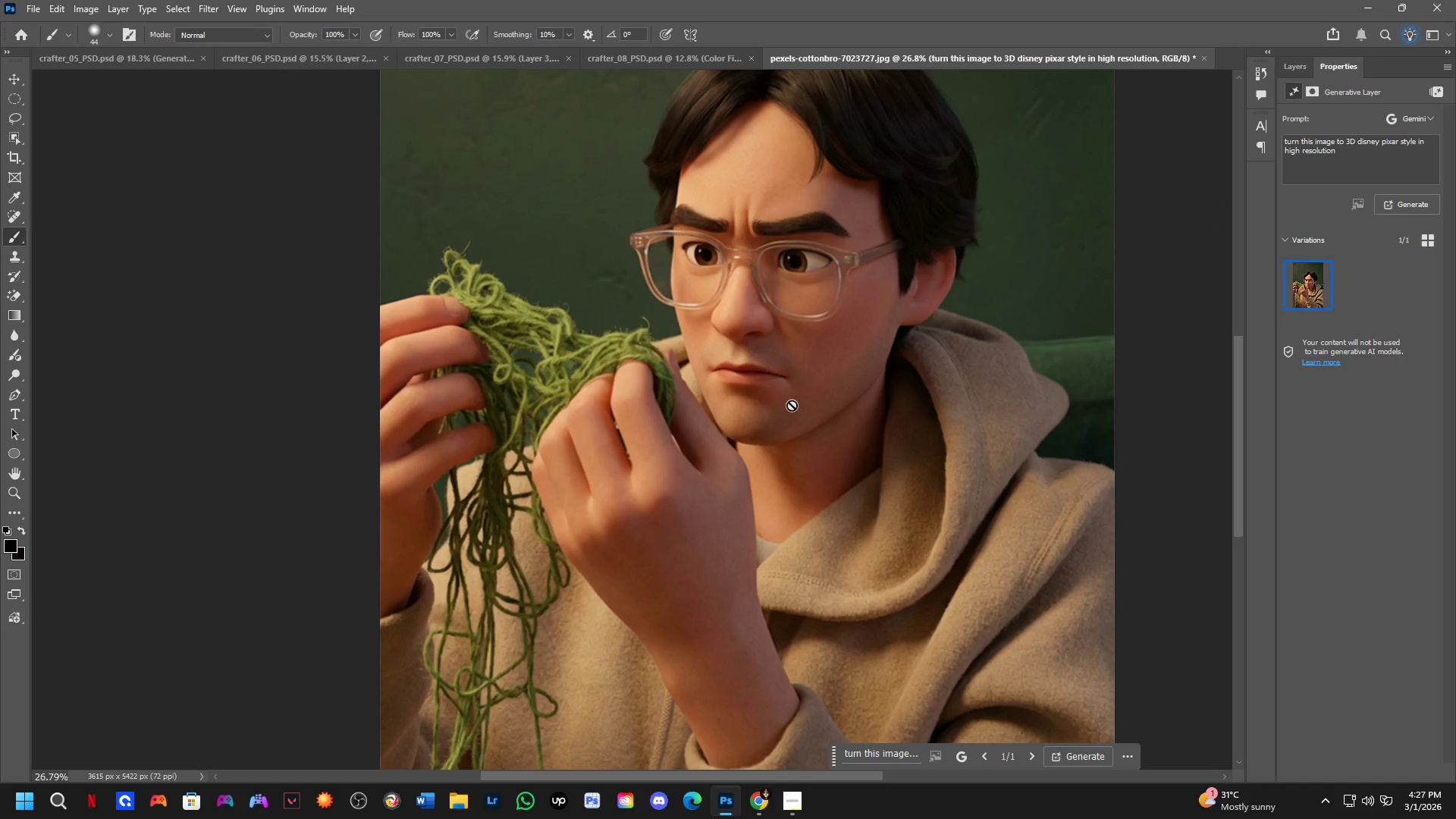 
left_click_drag(start_coordinate=[921, 435], to_coordinate=[851, 411])
 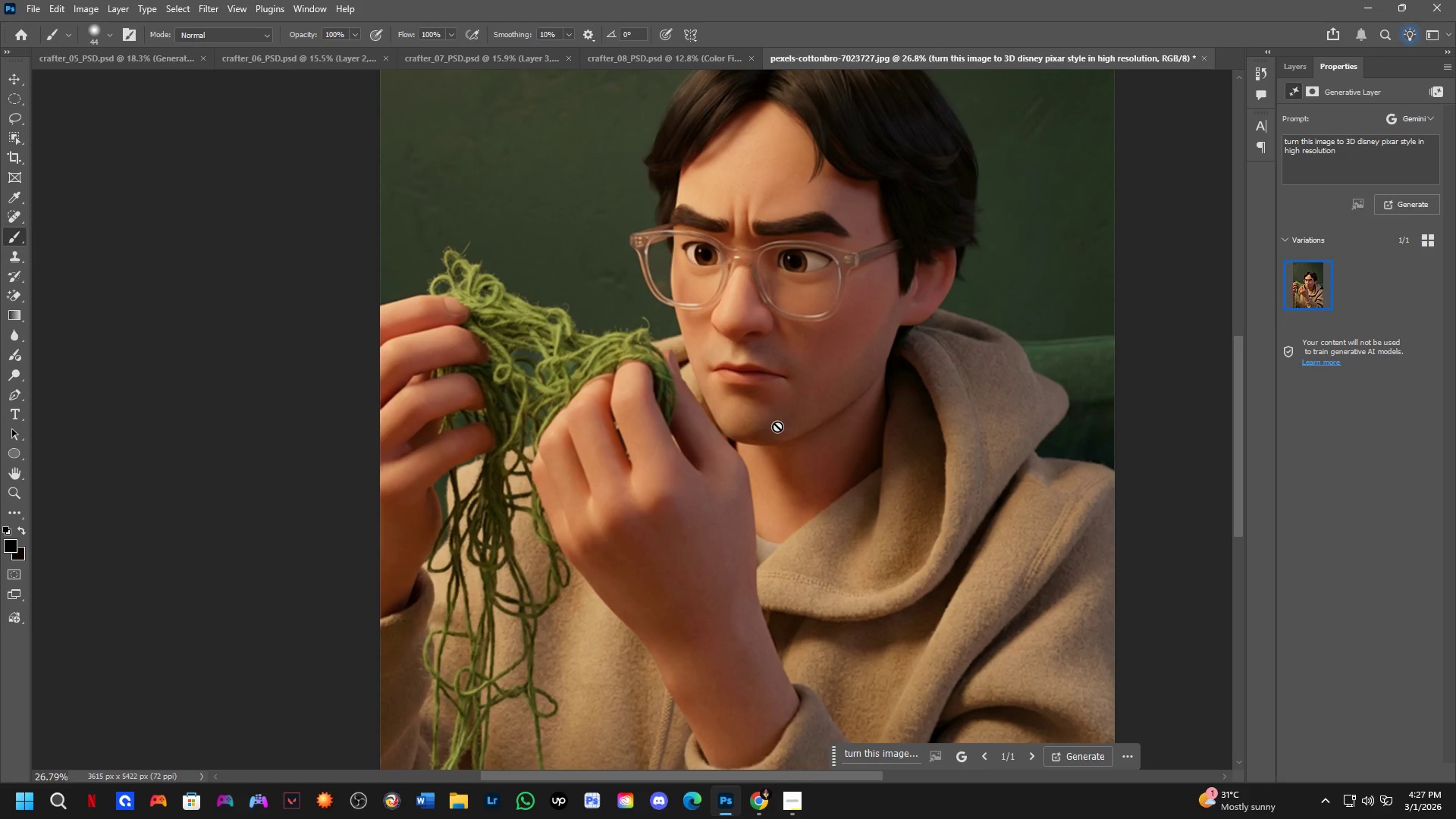 
scroll: coordinate [639, 439], scroll_direction: up, amount: 8.0
 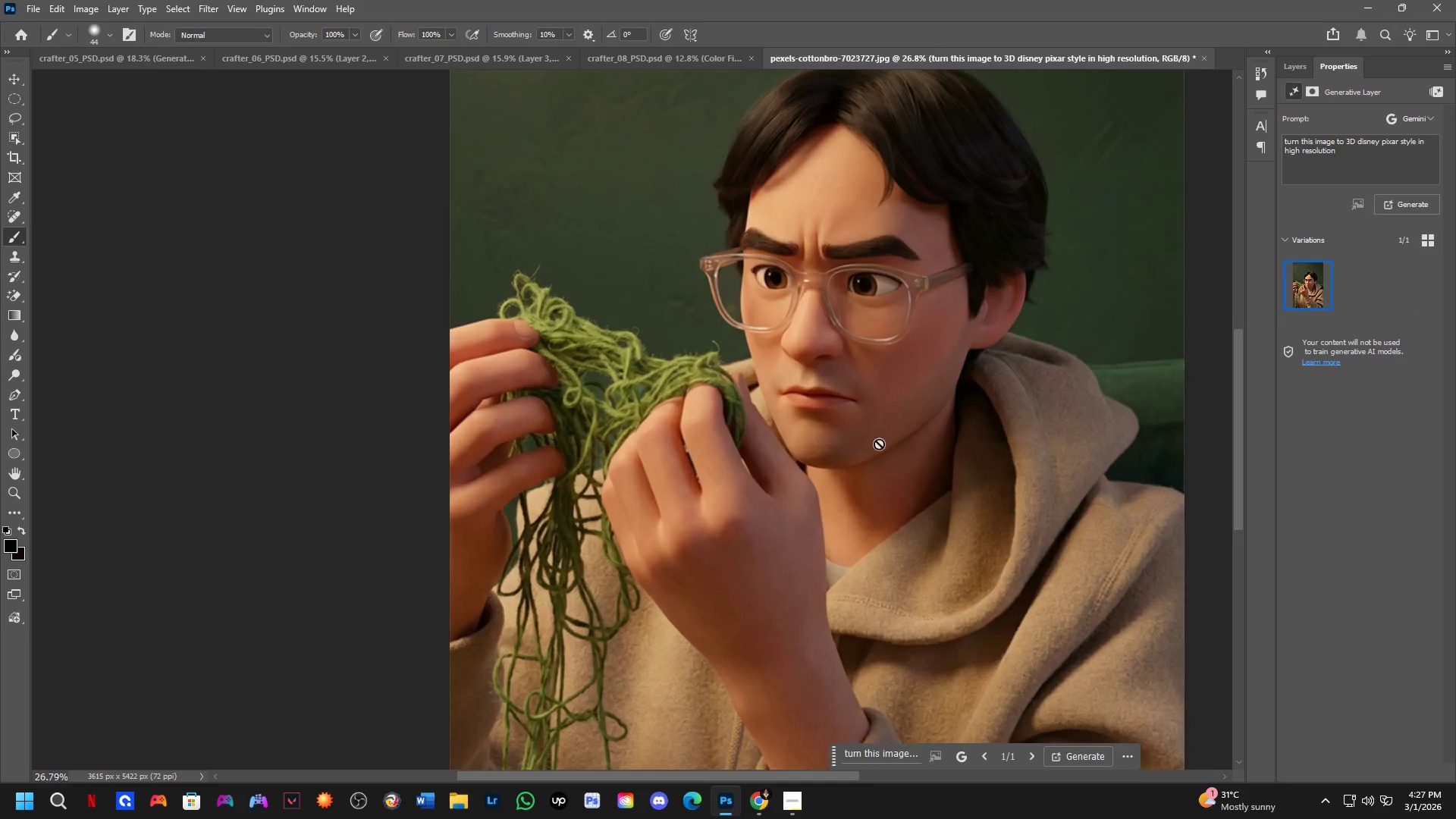 
key(Control+Z)
 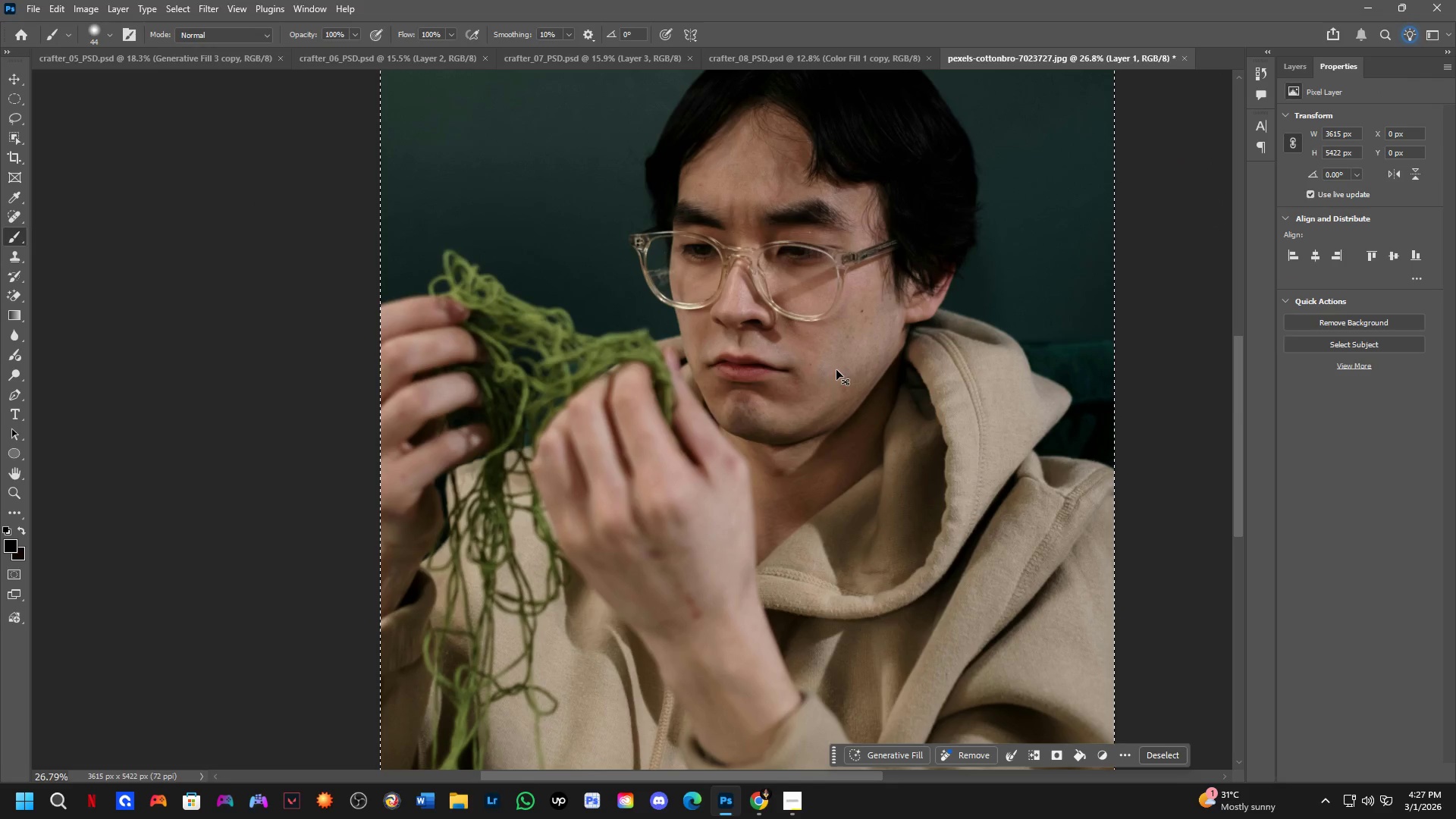 
key(Control+Shift+Z)
 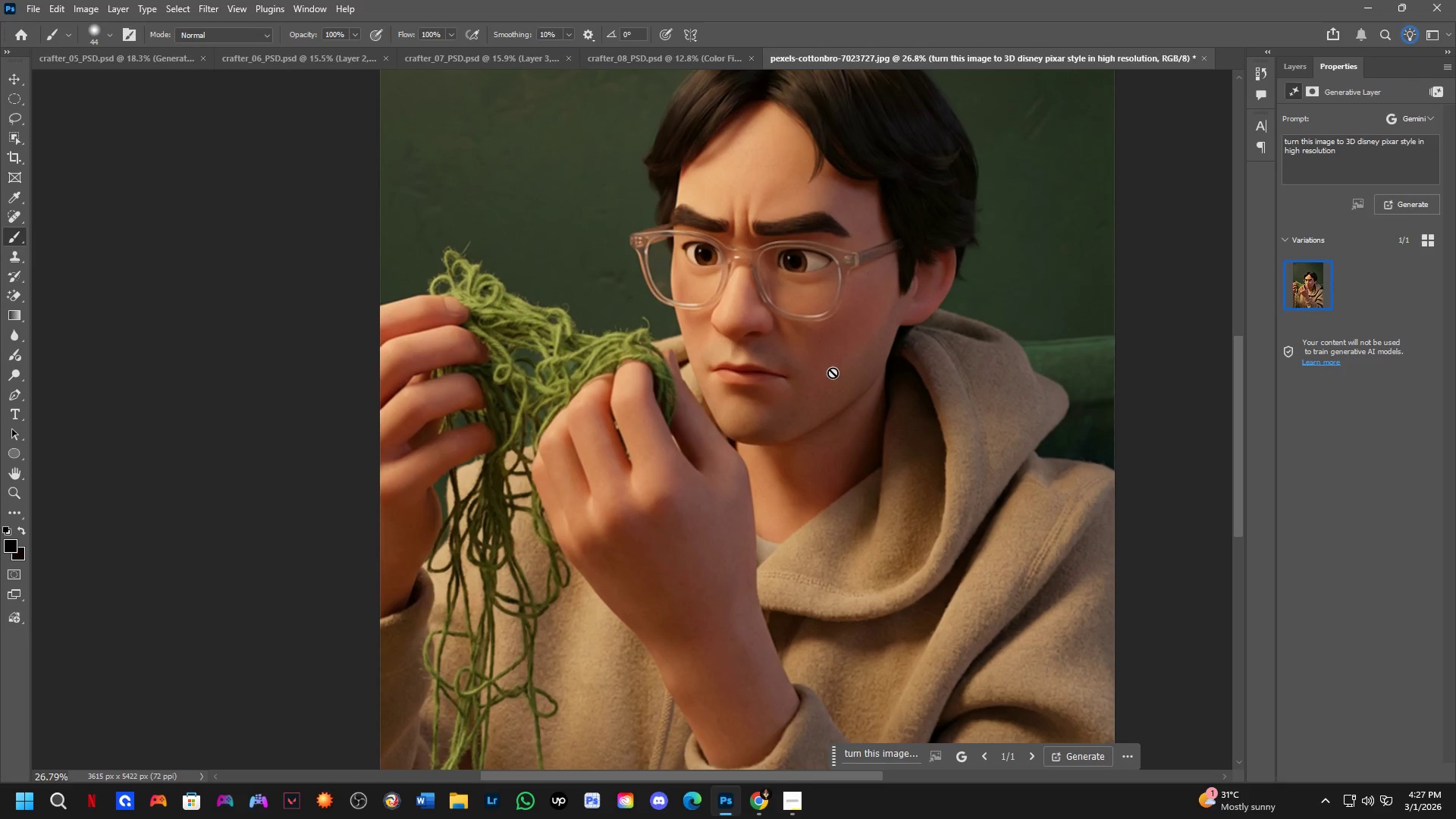 
hold_key(key=Space, duration=0.62)
 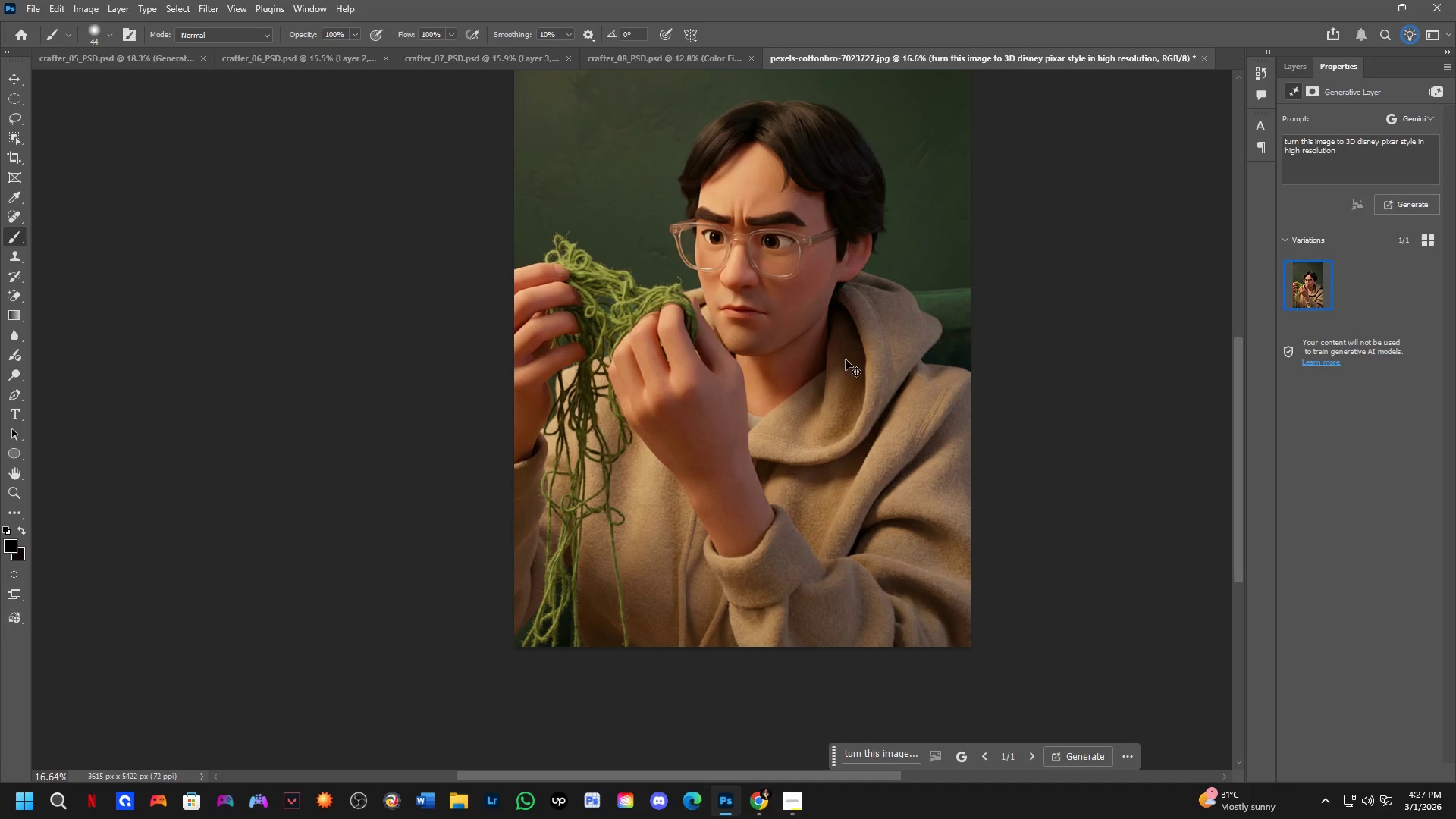 
left_click_drag(start_coordinate=[886, 402], to_coordinate=[849, 340])
 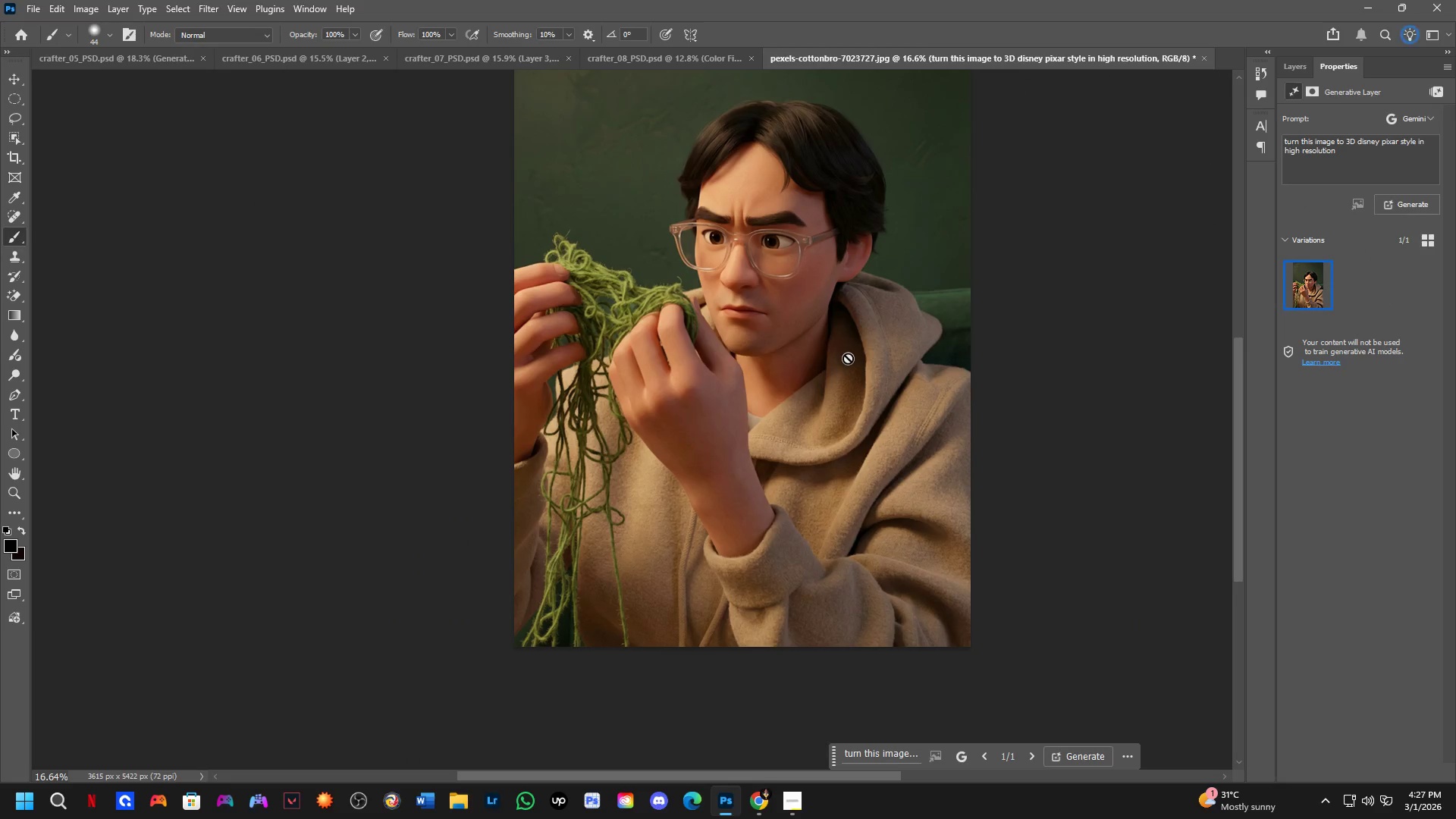 
scroll: coordinate [833, 372], scroll_direction: down, amount: 5.0
 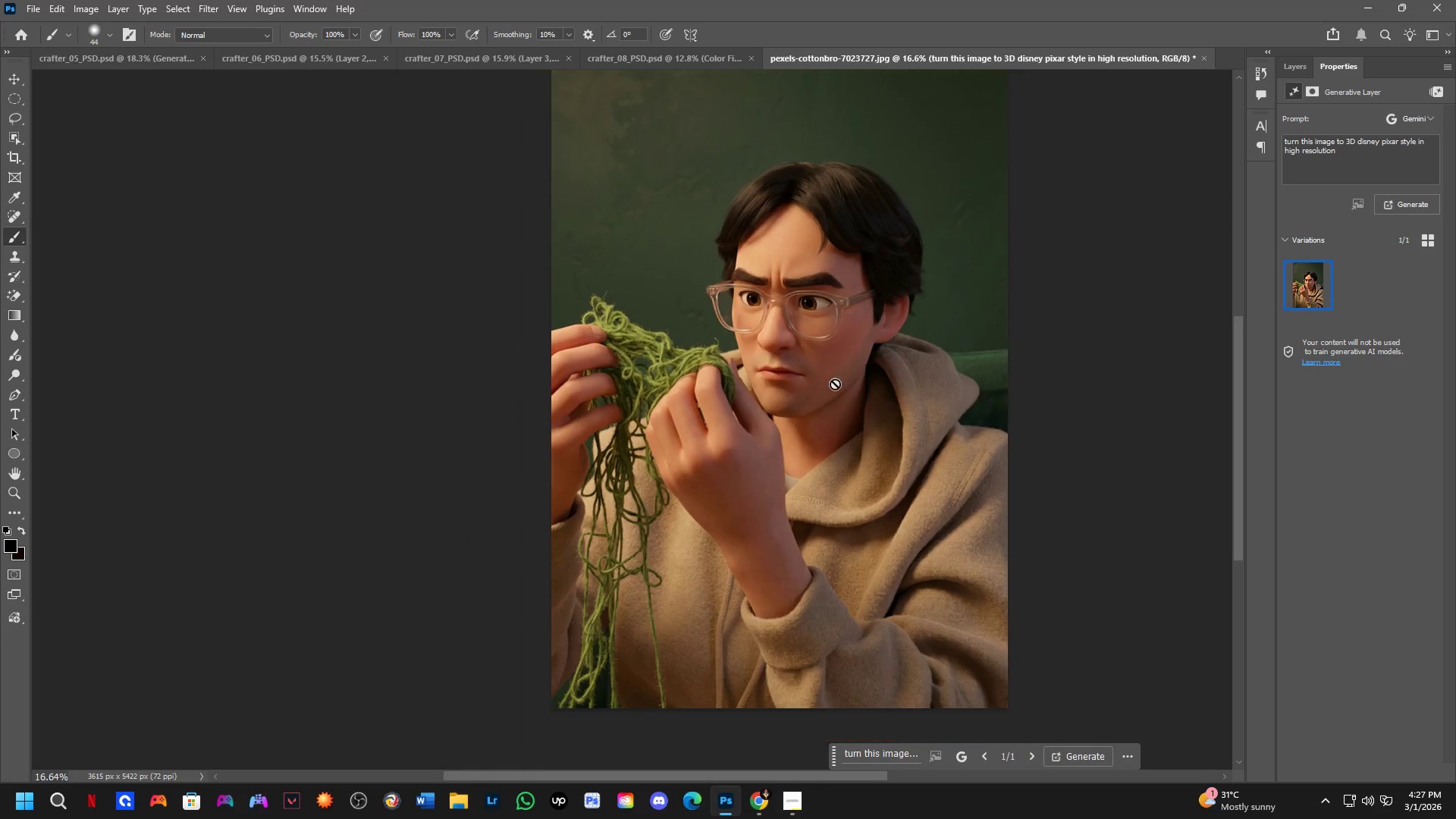 
key(Control+ControlLeft)
 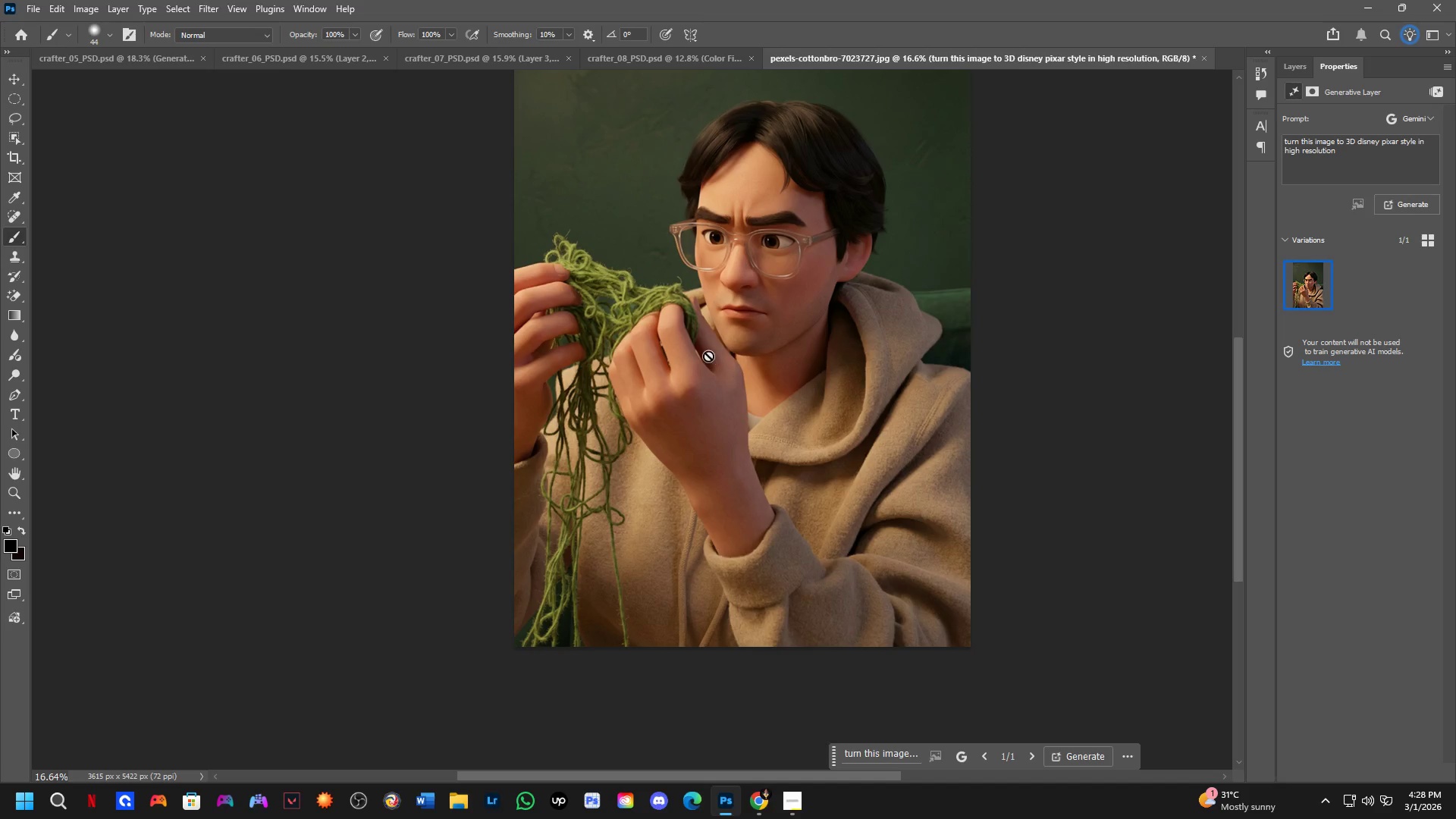 
key(Shift+ShiftLeft)
 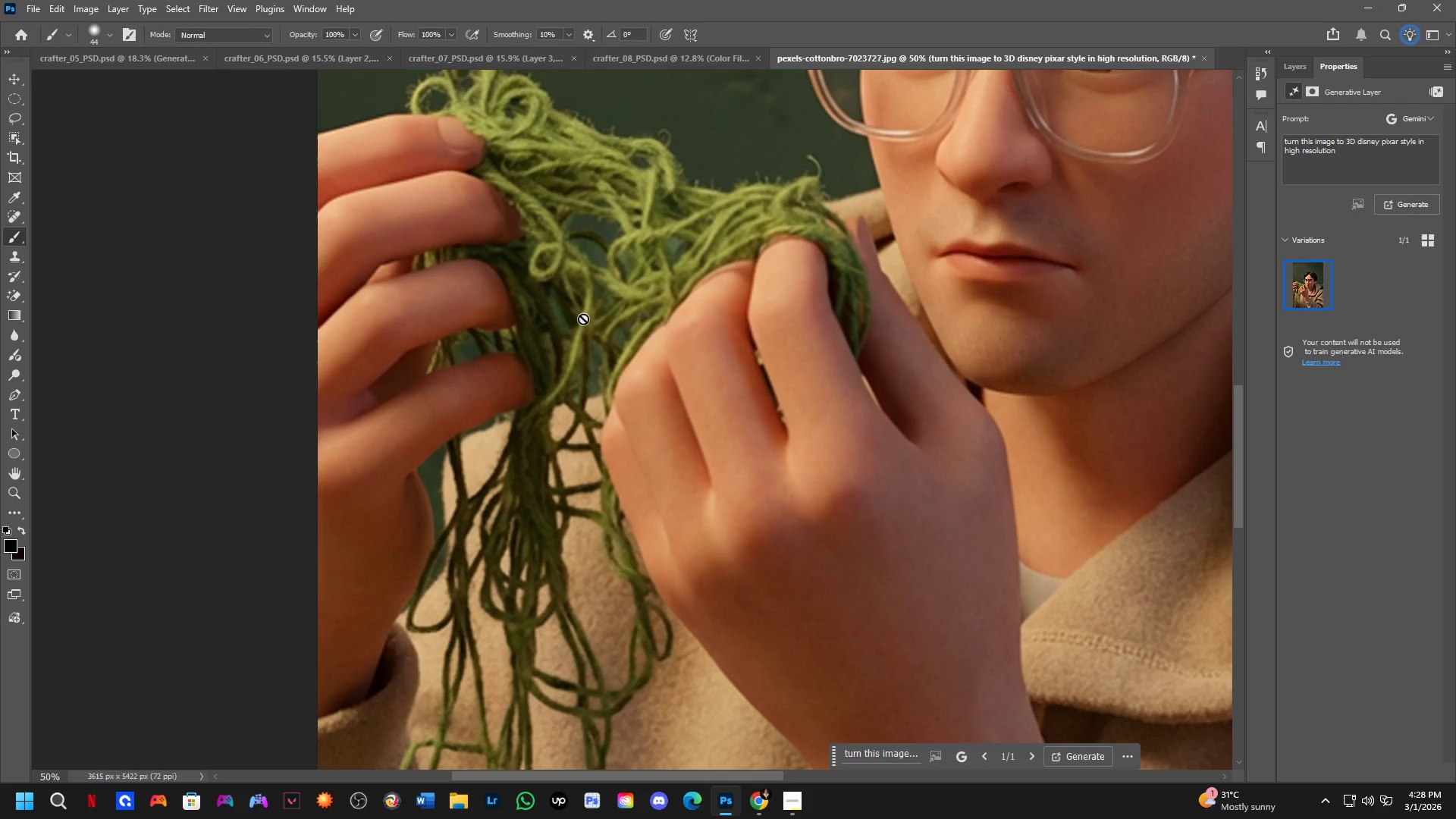 
scroll: coordinate [583, 318], scroll_direction: up, amount: 7.0
 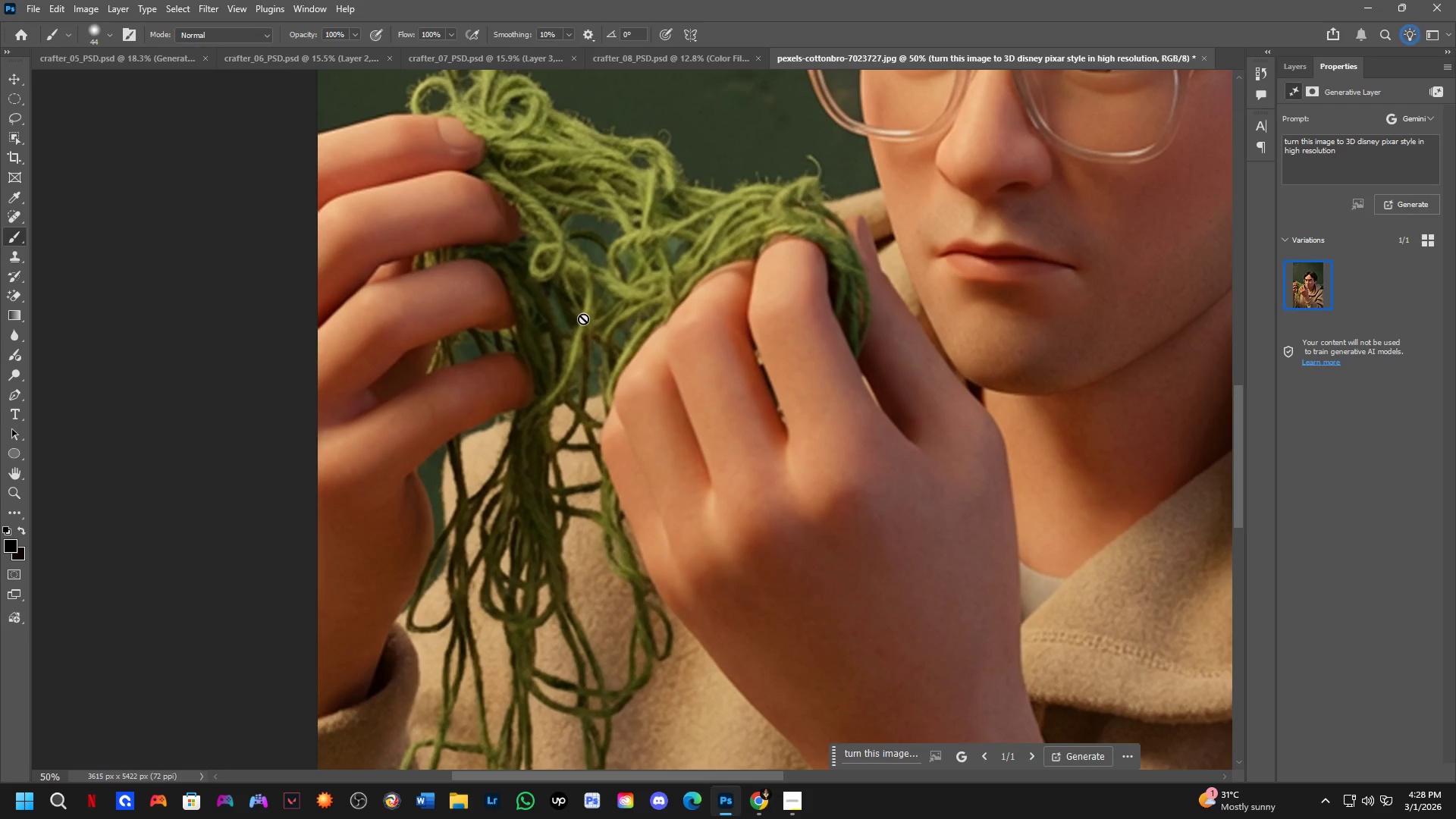 
hold_key(key=Space, duration=0.69)
 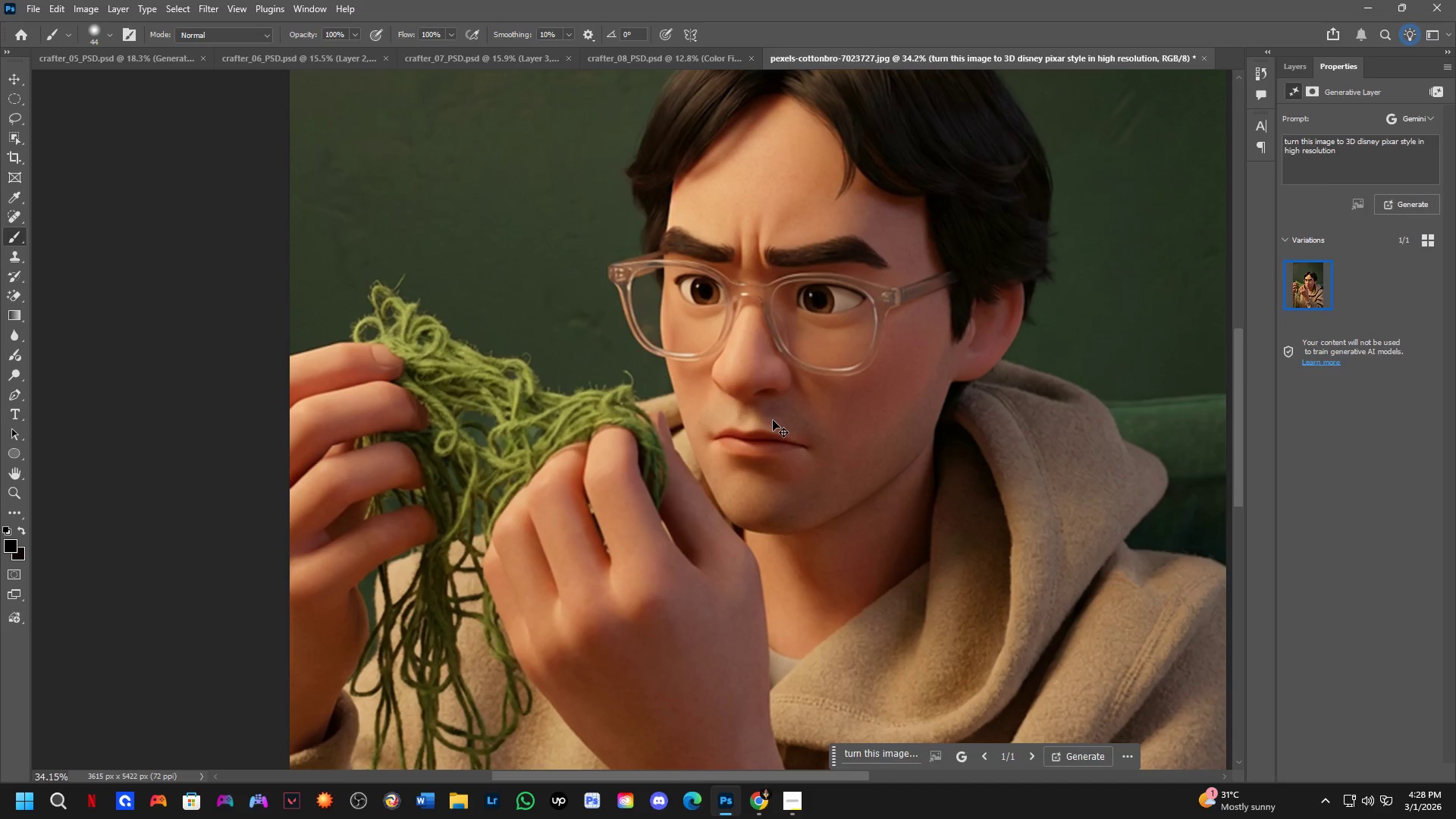 
left_click_drag(start_coordinate=[871, 273], to_coordinate=[758, 436])
 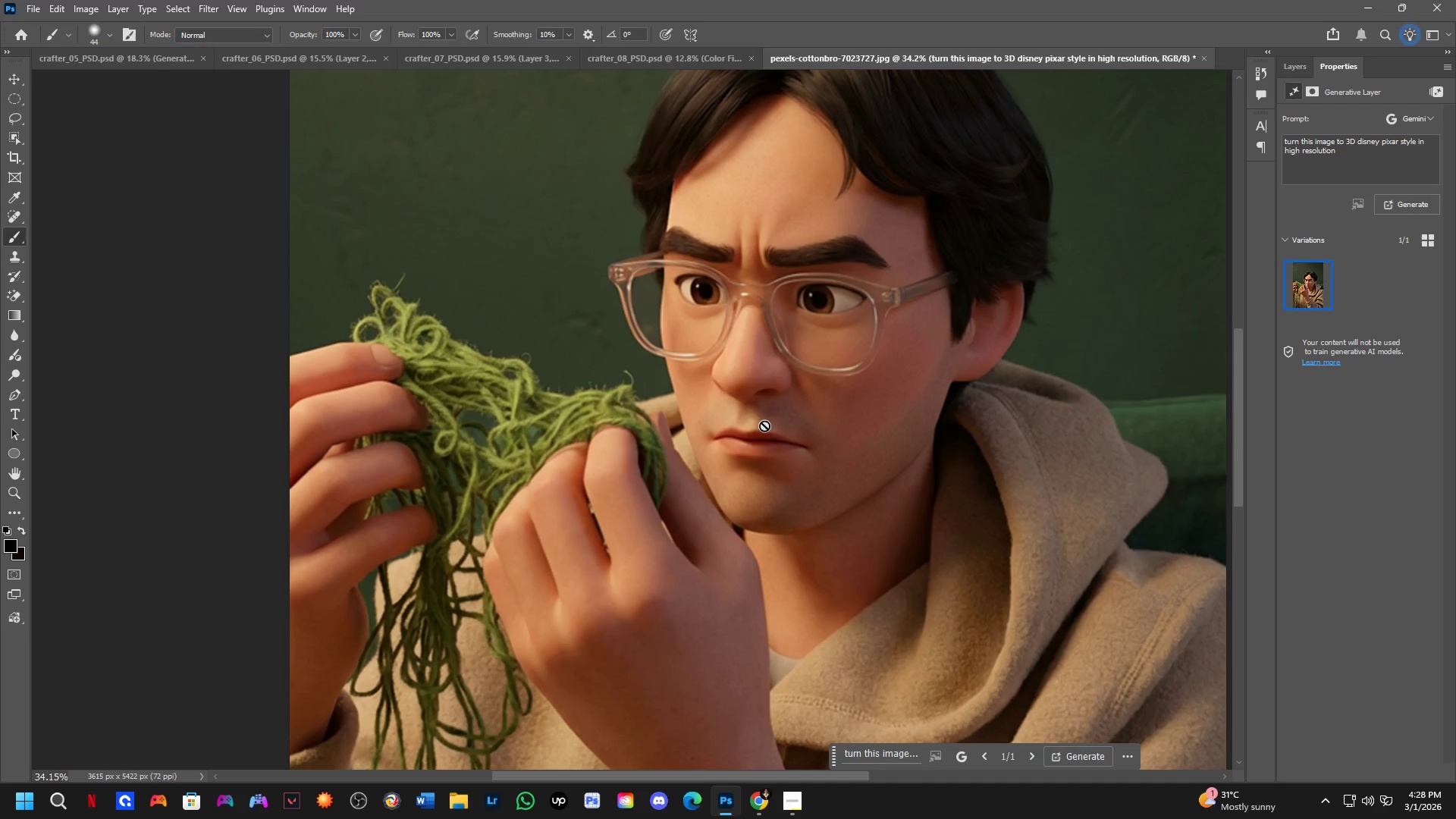 
scroll: coordinate [584, 318], scroll_direction: down, amount: 4.0
 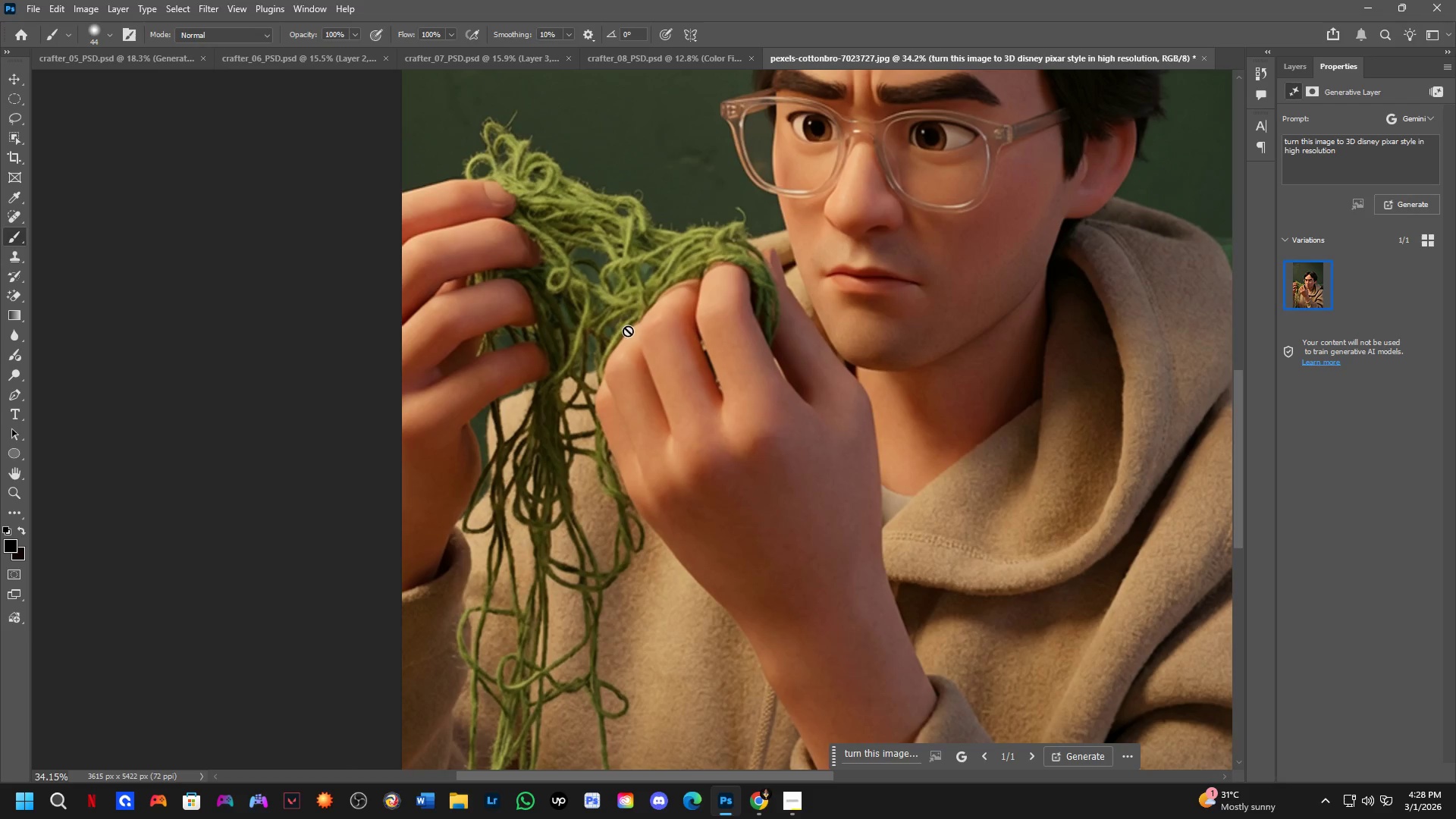 
key(Control+Z)
 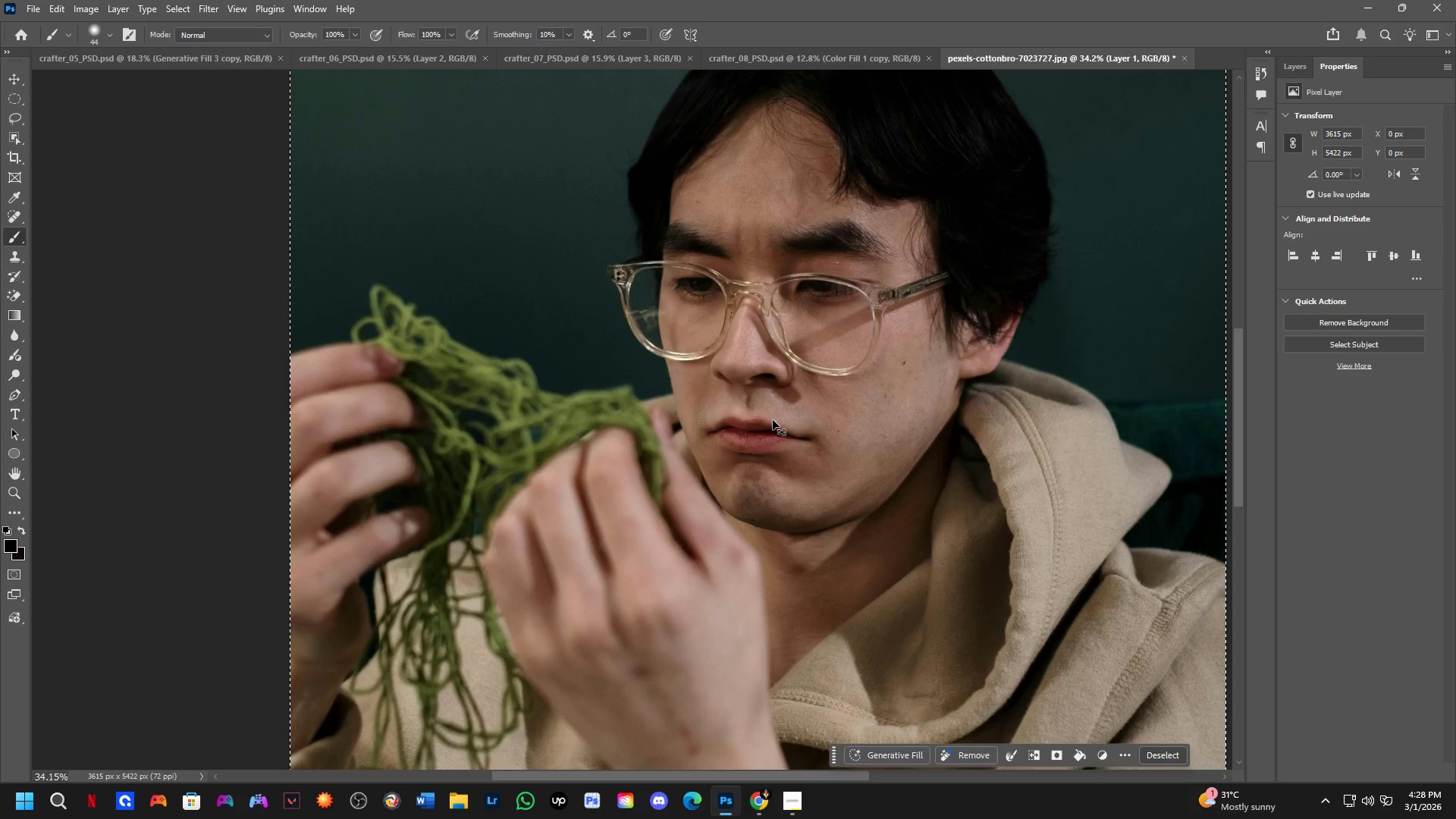 
key(Control+Shift+Z)
 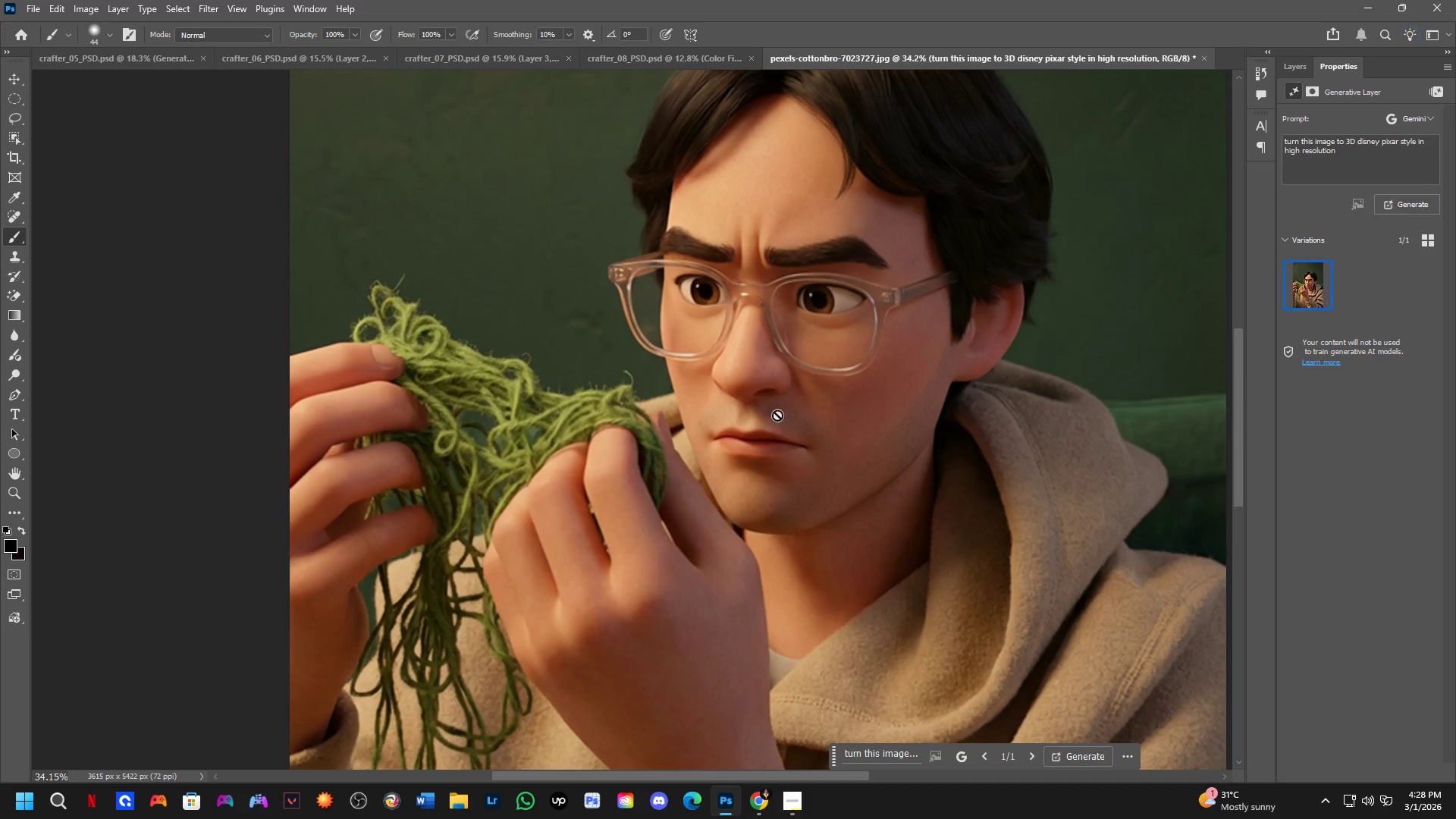 
hold_key(key=Space, duration=0.38)
 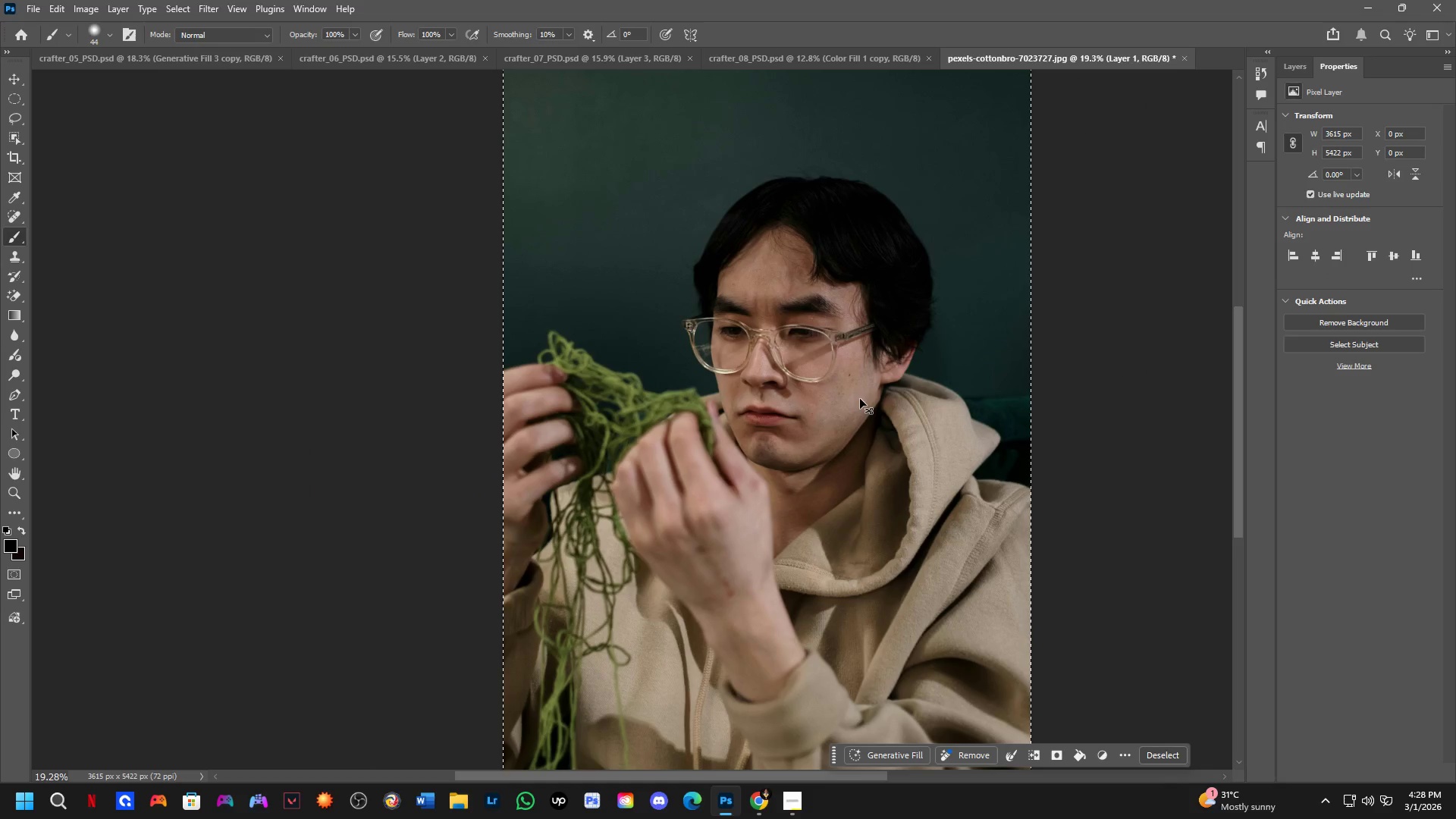 
left_click_drag(start_coordinate=[867, 403], to_coordinate=[863, 399])
 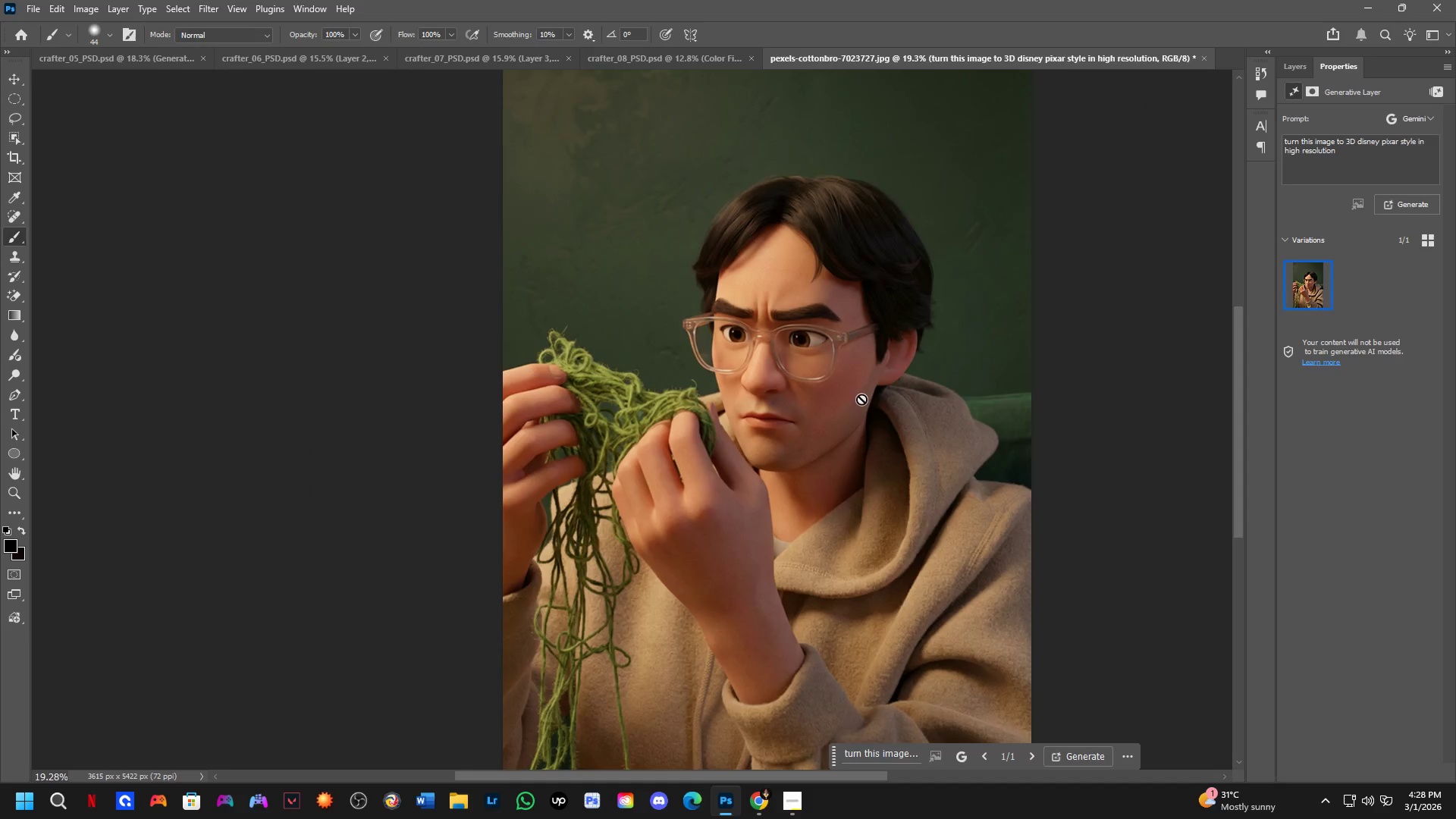 
scroll: coordinate [789, 399], scroll_direction: down, amount: 6.0
 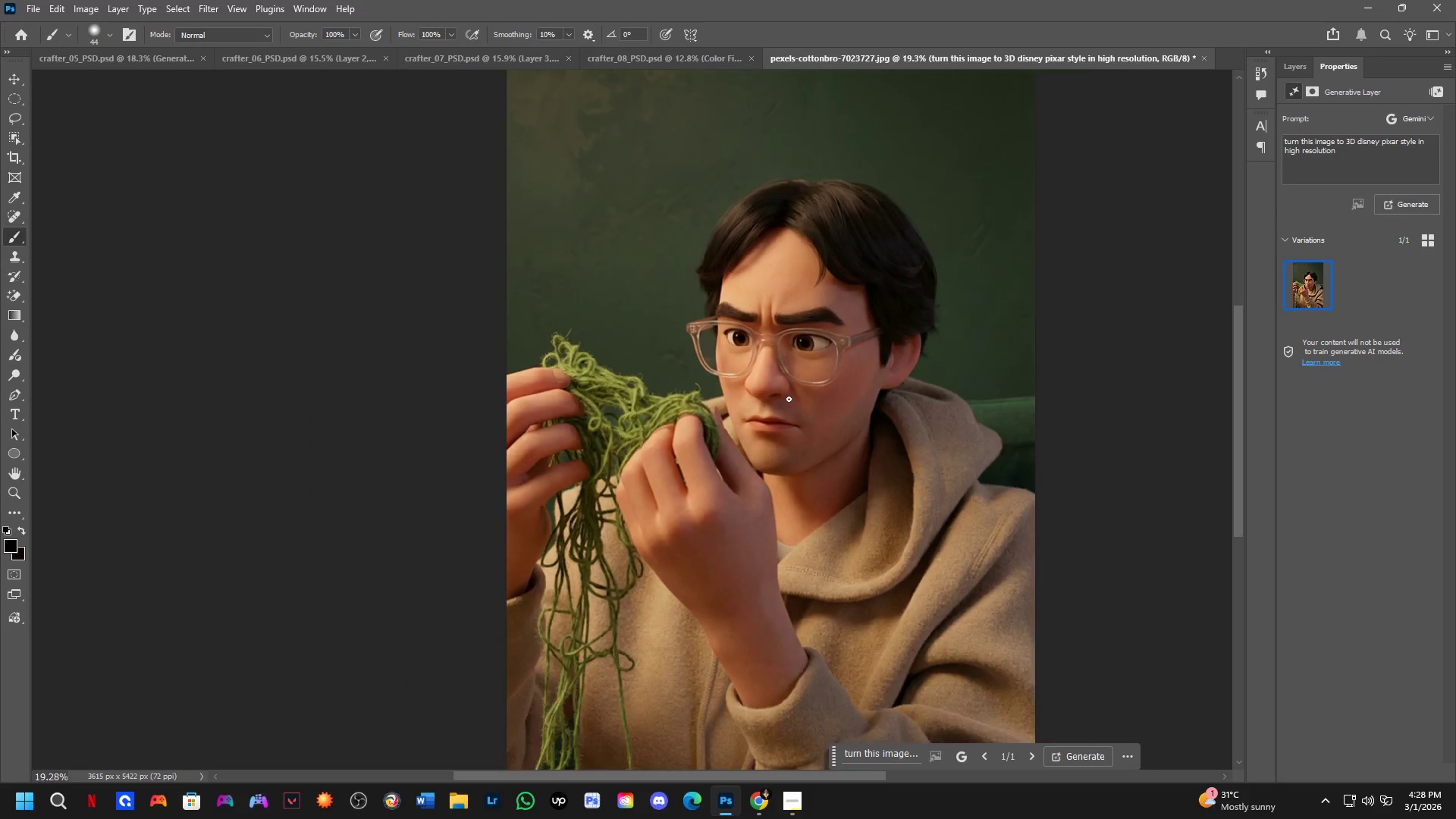 
key(Control+Z)
 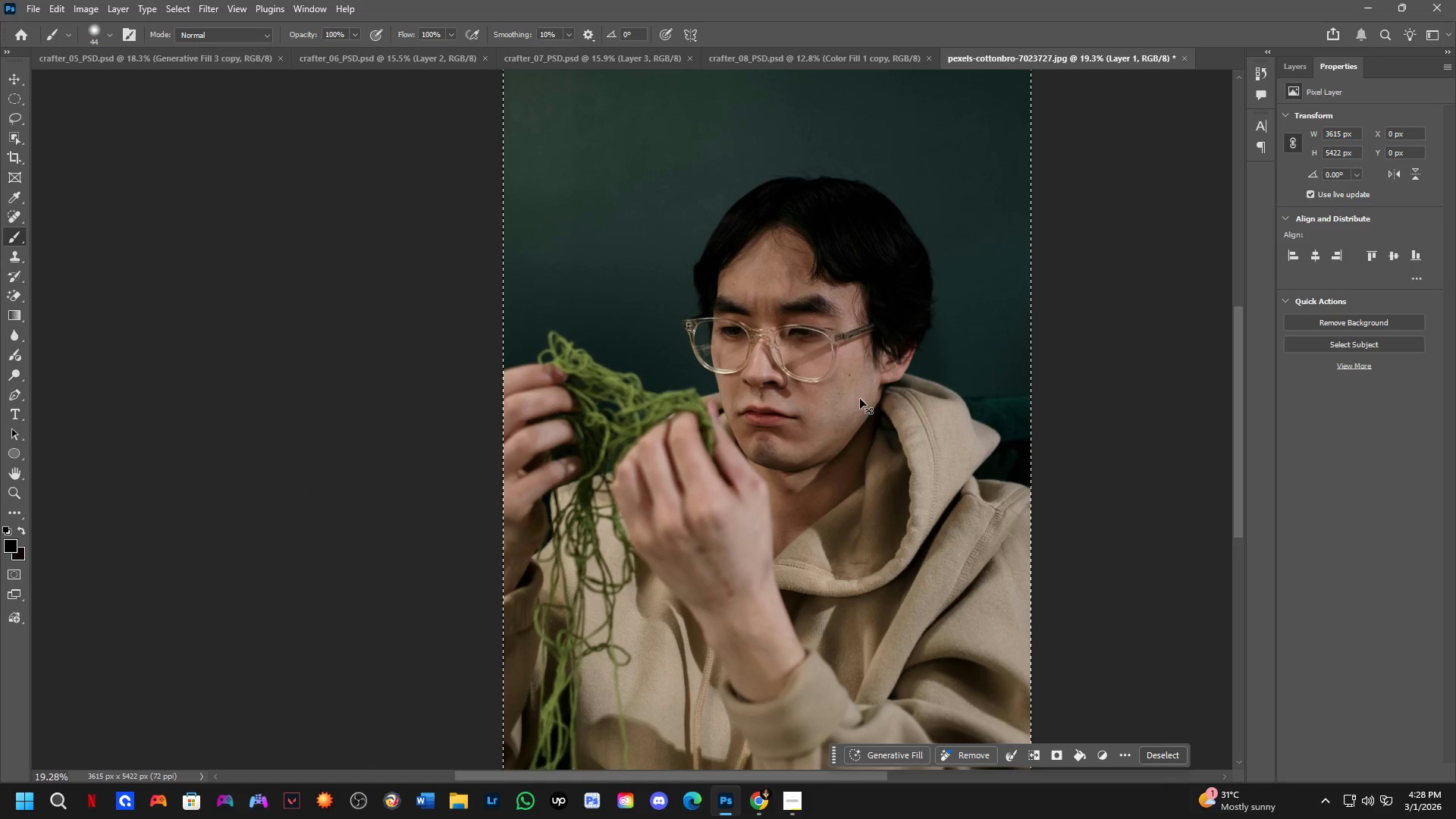 
key(Control+Shift+ShiftLeft)
 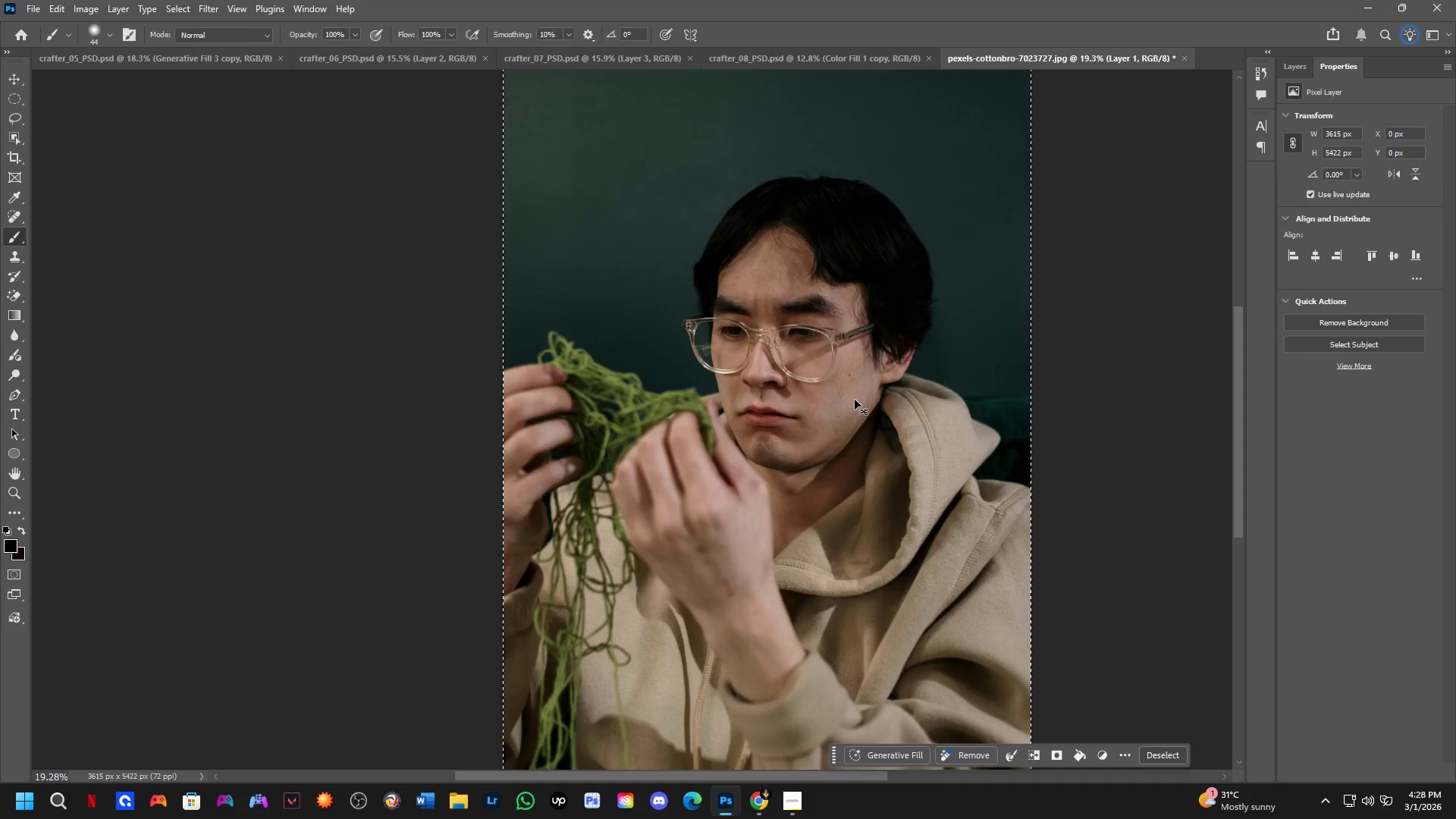 
key(Control+Shift+Z)
 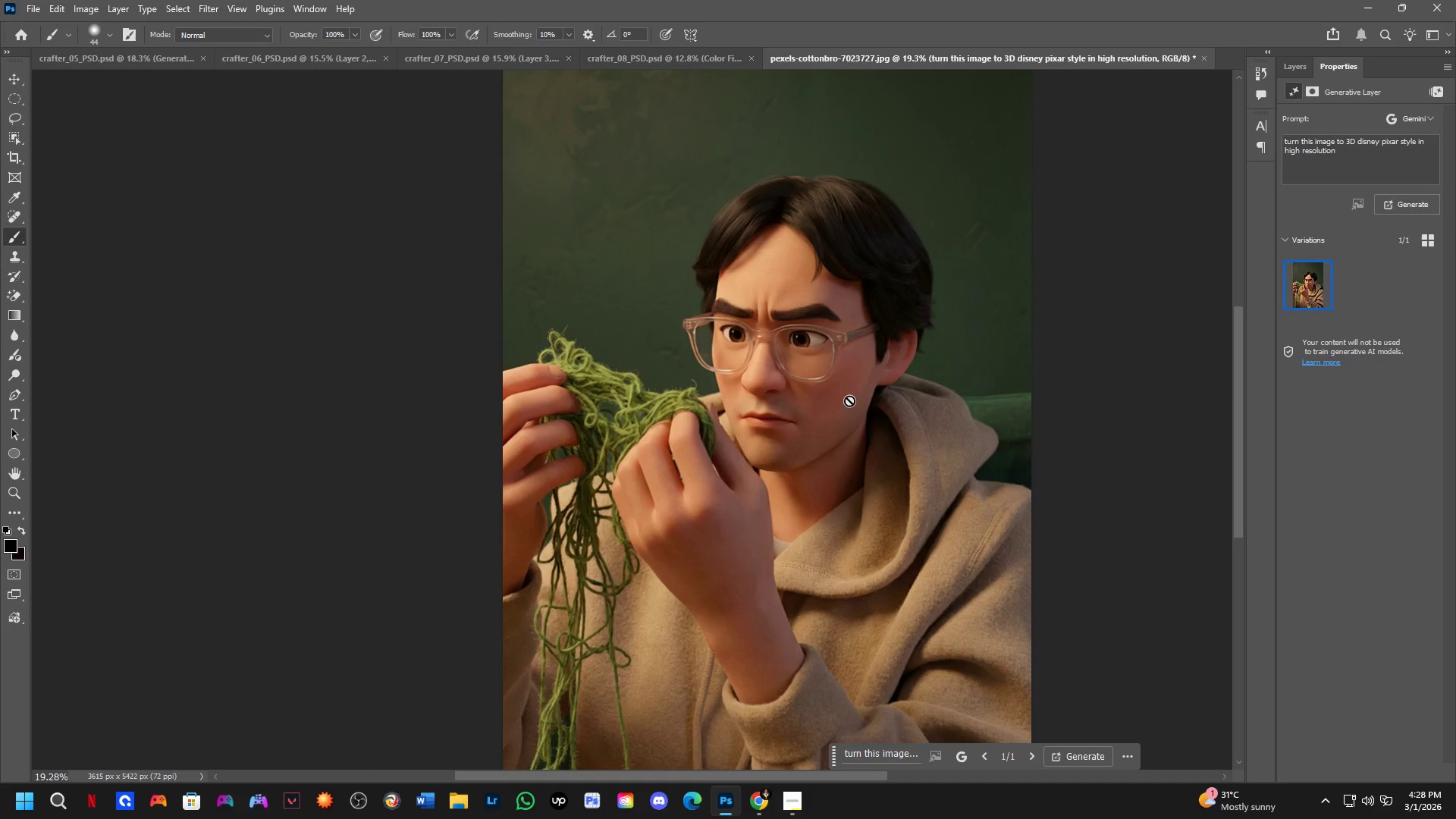 
hold_key(key=Space, duration=0.41)
 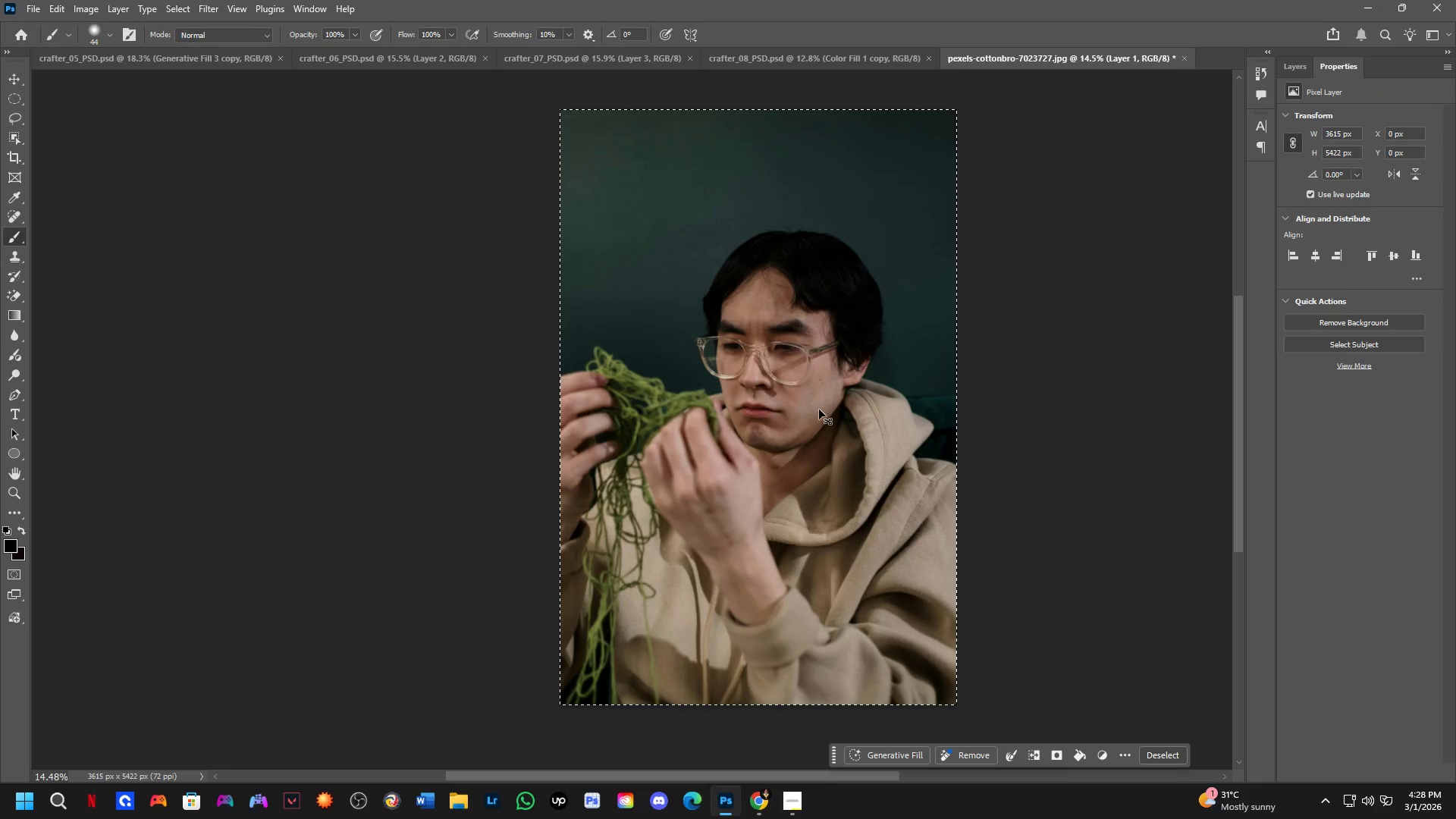 
left_click_drag(start_coordinate=[849, 411], to_coordinate=[819, 410])
 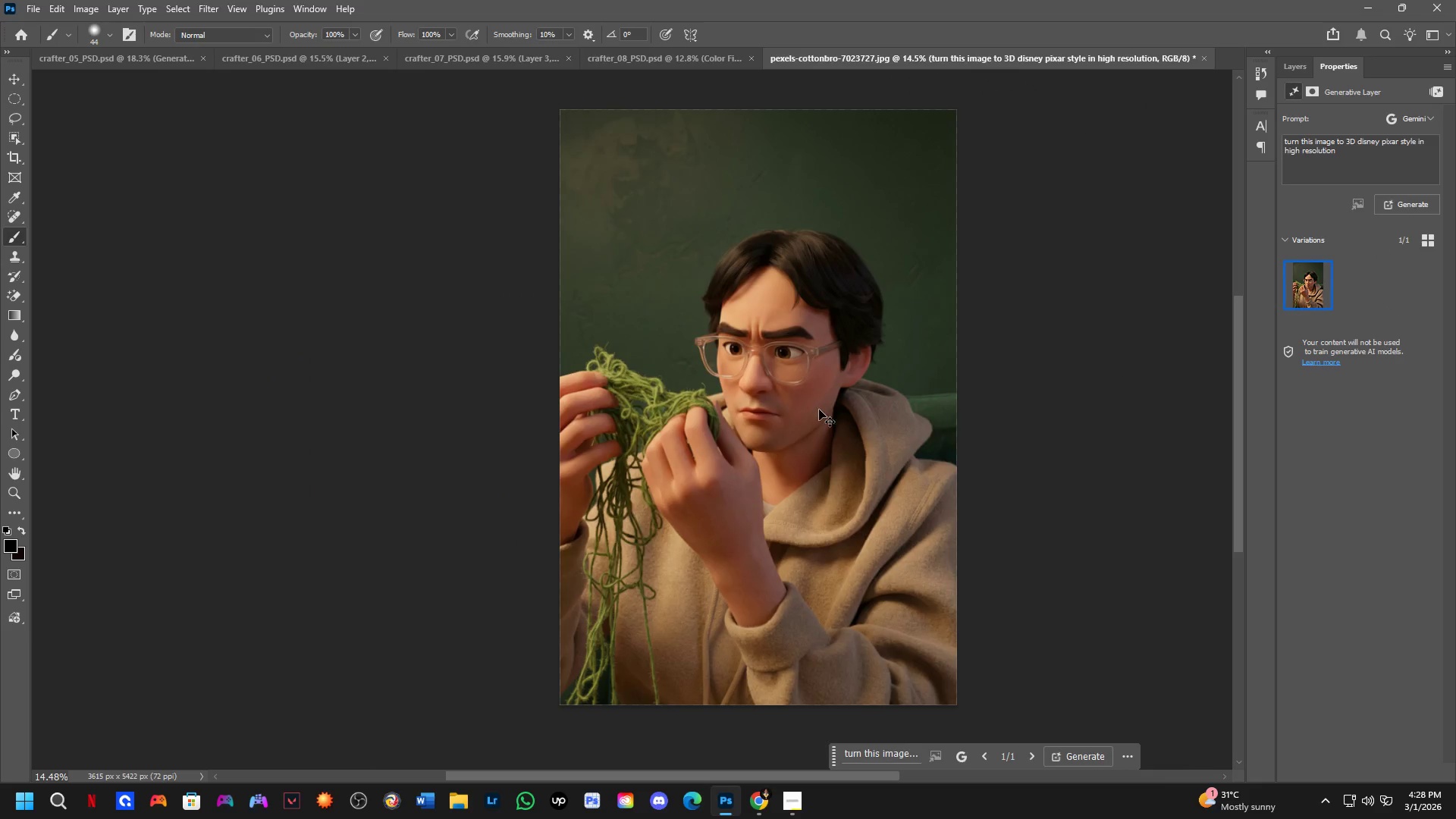 
scroll: coordinate [849, 400], scroll_direction: down, amount: 3.0
 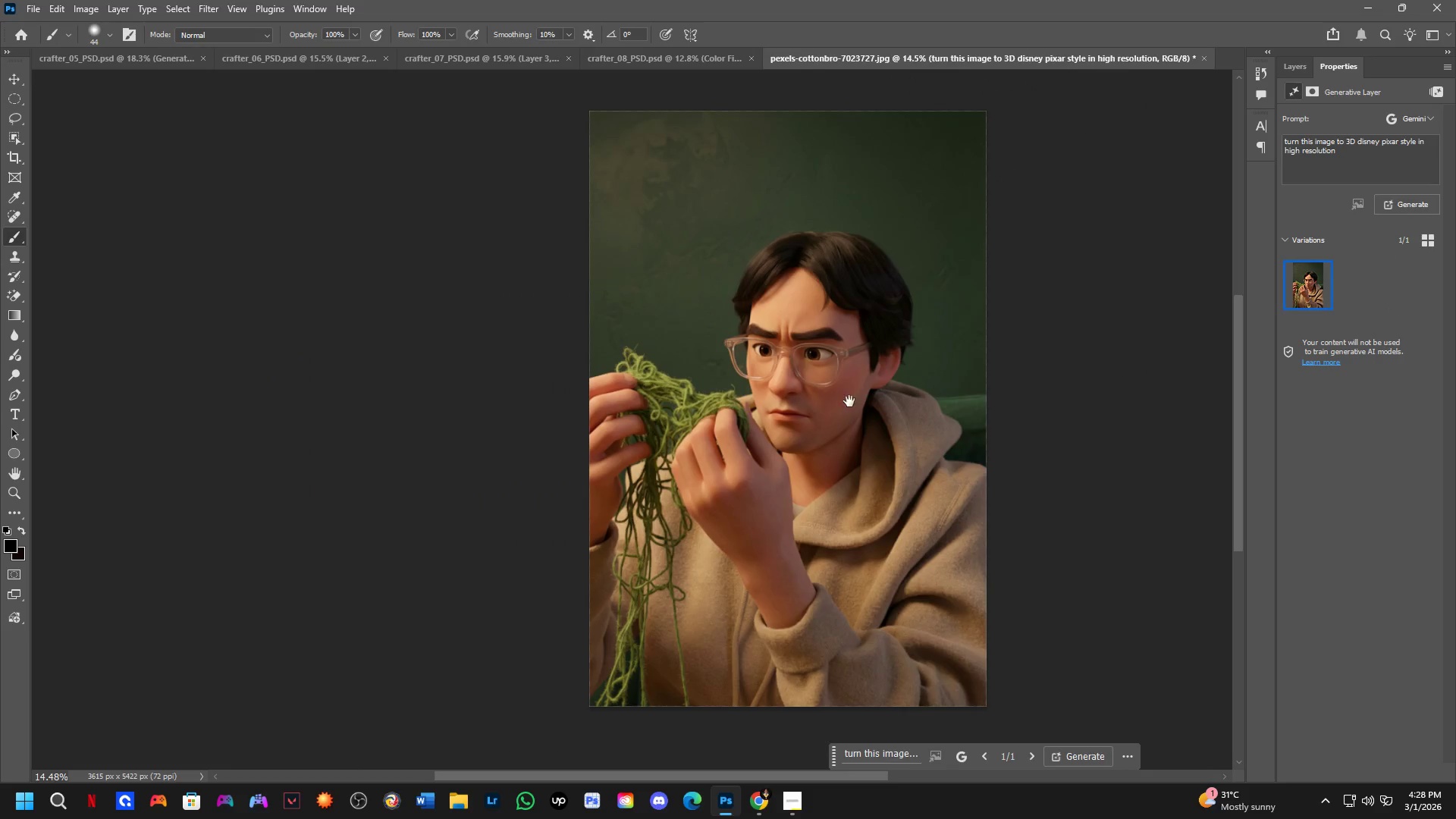 
key(Control+Z)
 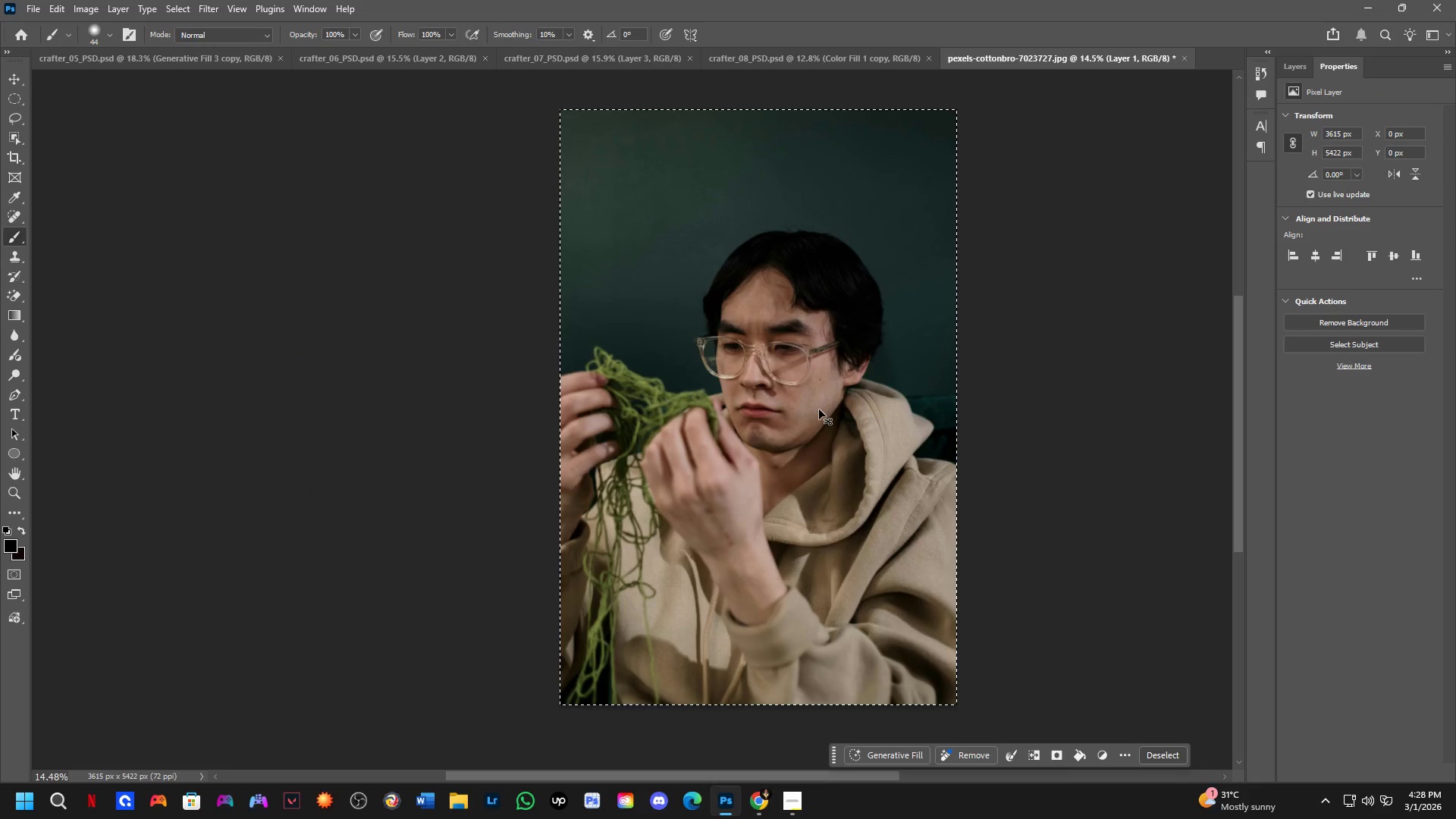 
key(Control+Shift+ShiftLeft)
 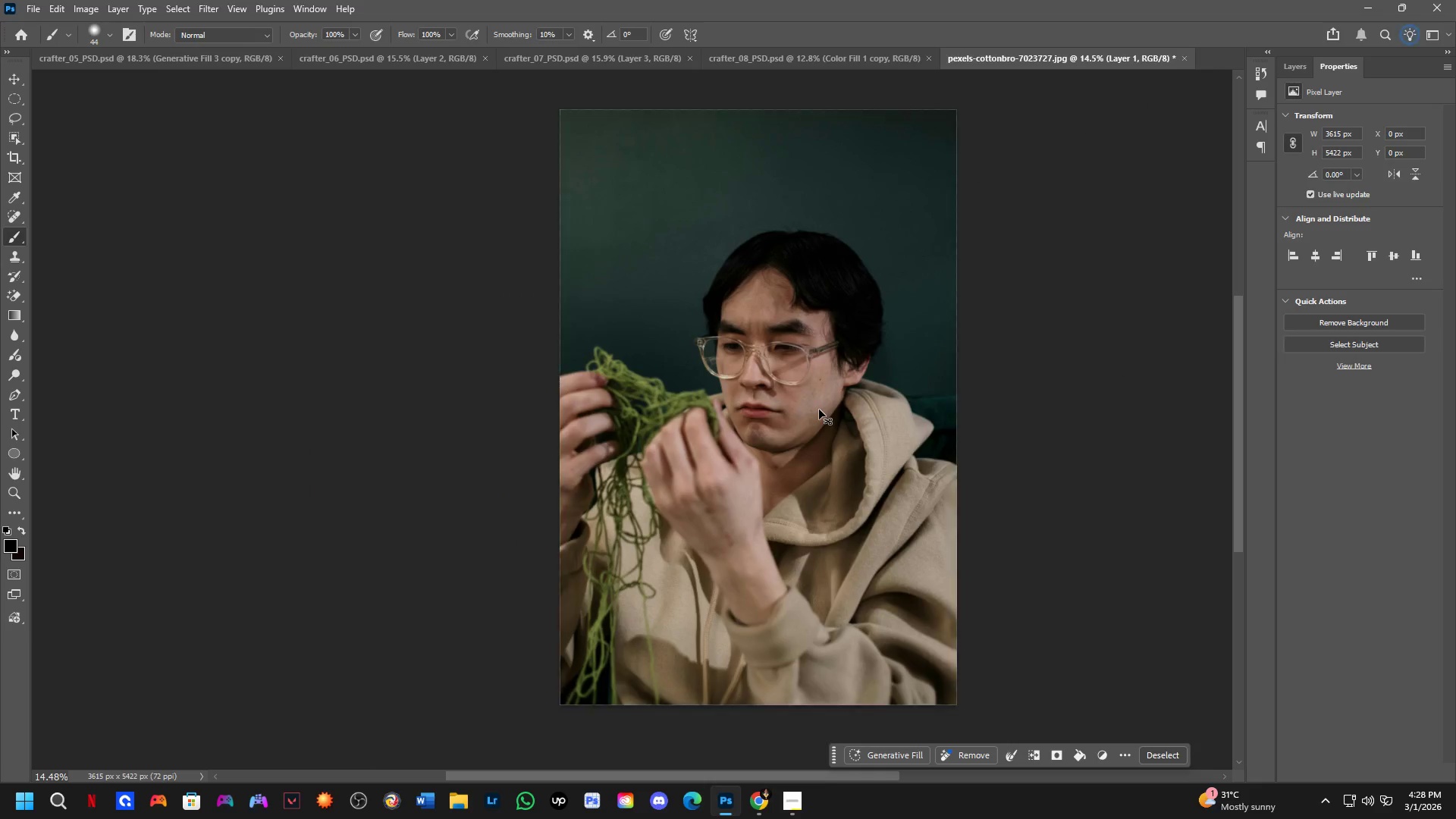 
key(Control+Shift+Z)
 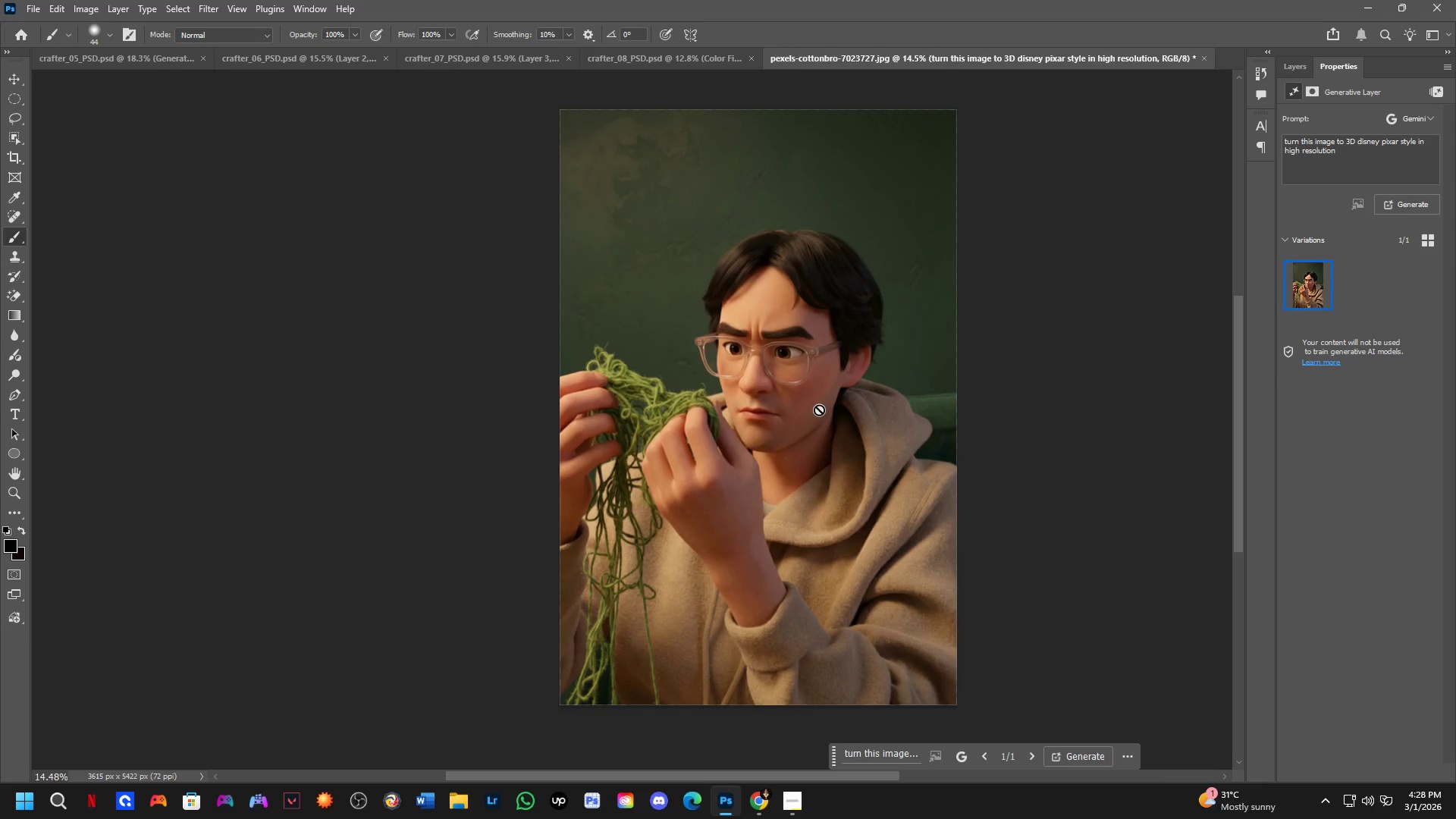 
hold_key(key=Space, duration=0.55)
 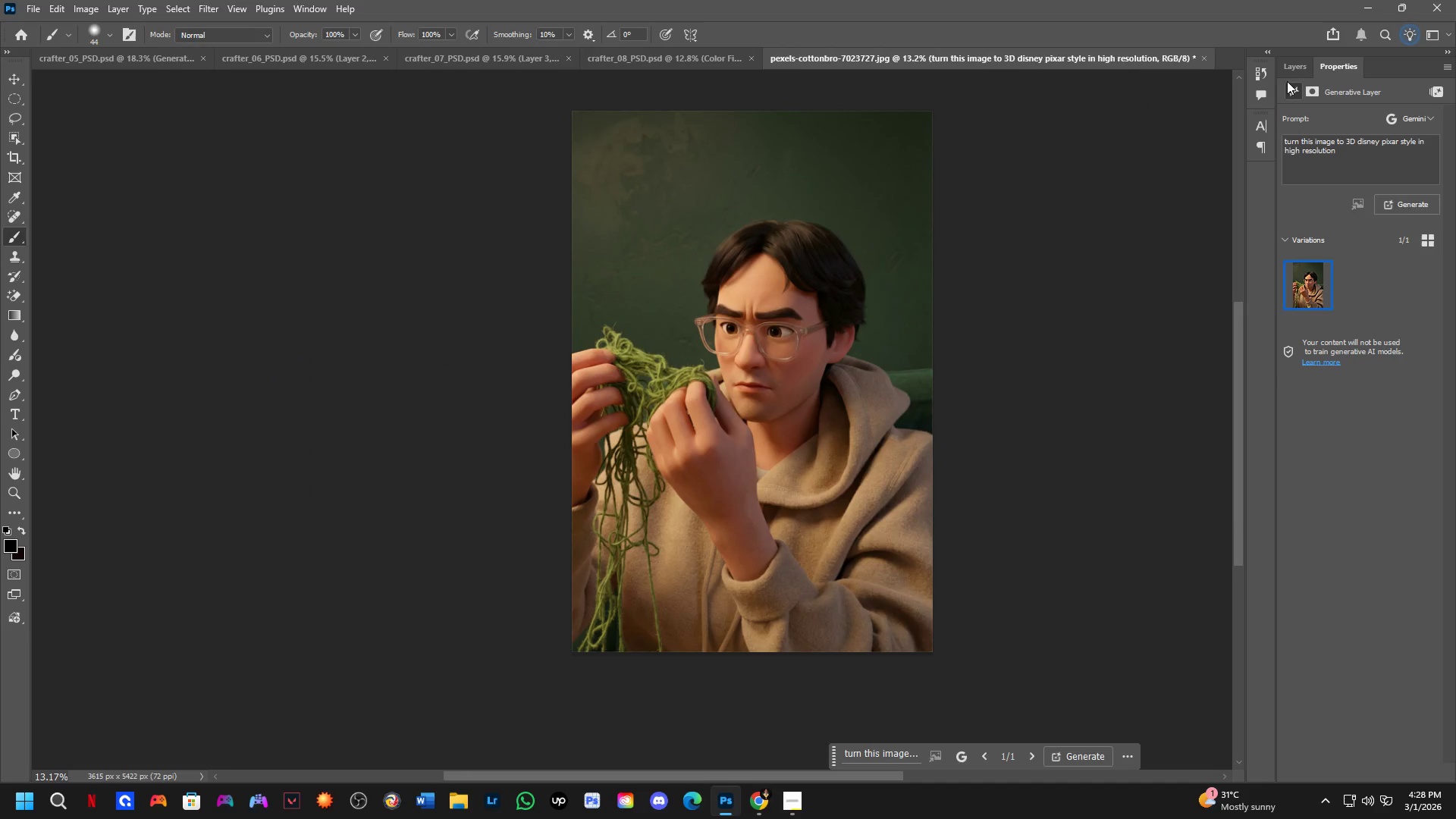 
left_click_drag(start_coordinate=[819, 410], to_coordinate=[808, 384])
 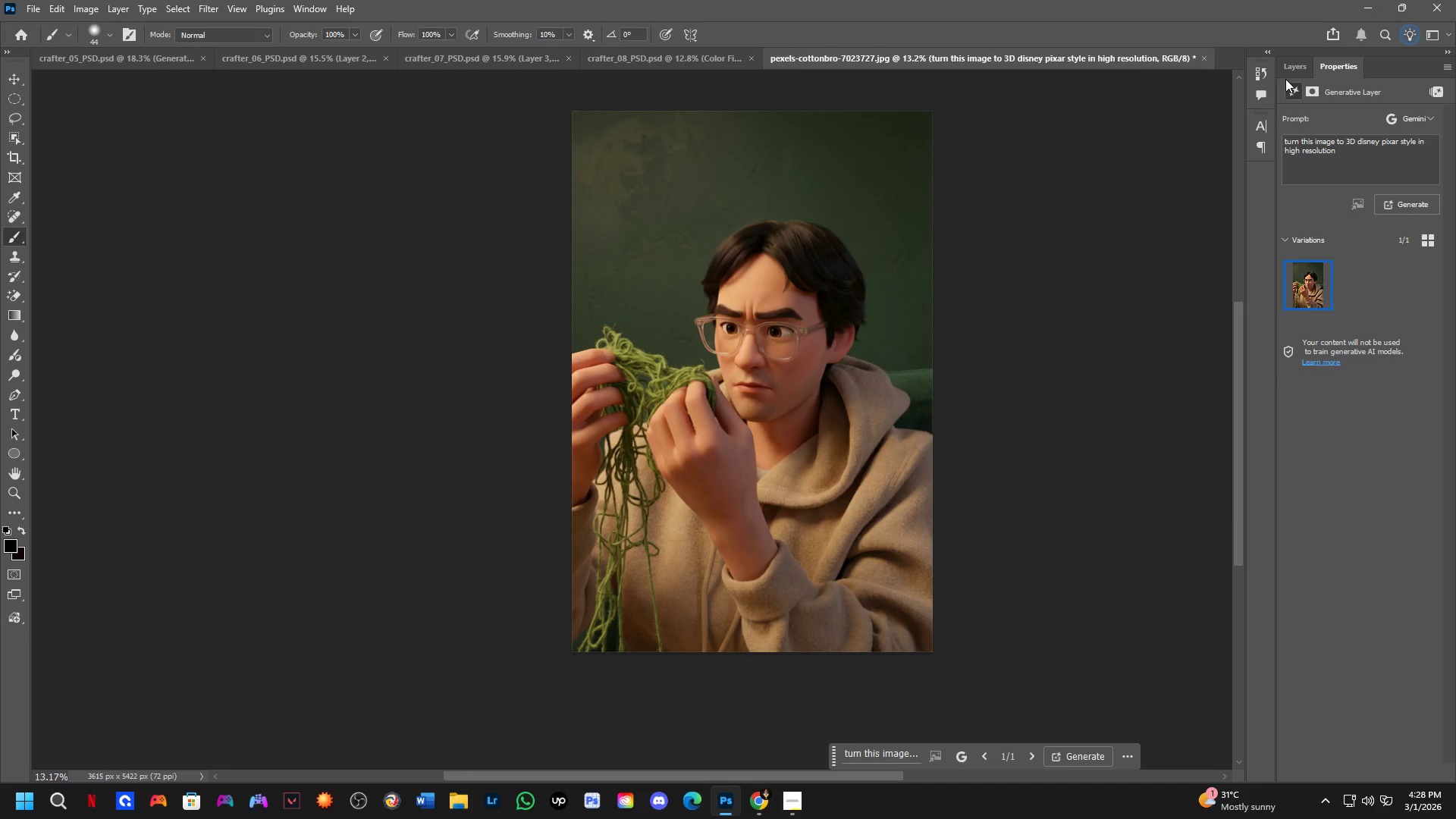 
scroll: coordinate [819, 410], scroll_direction: down, amount: 1.0
 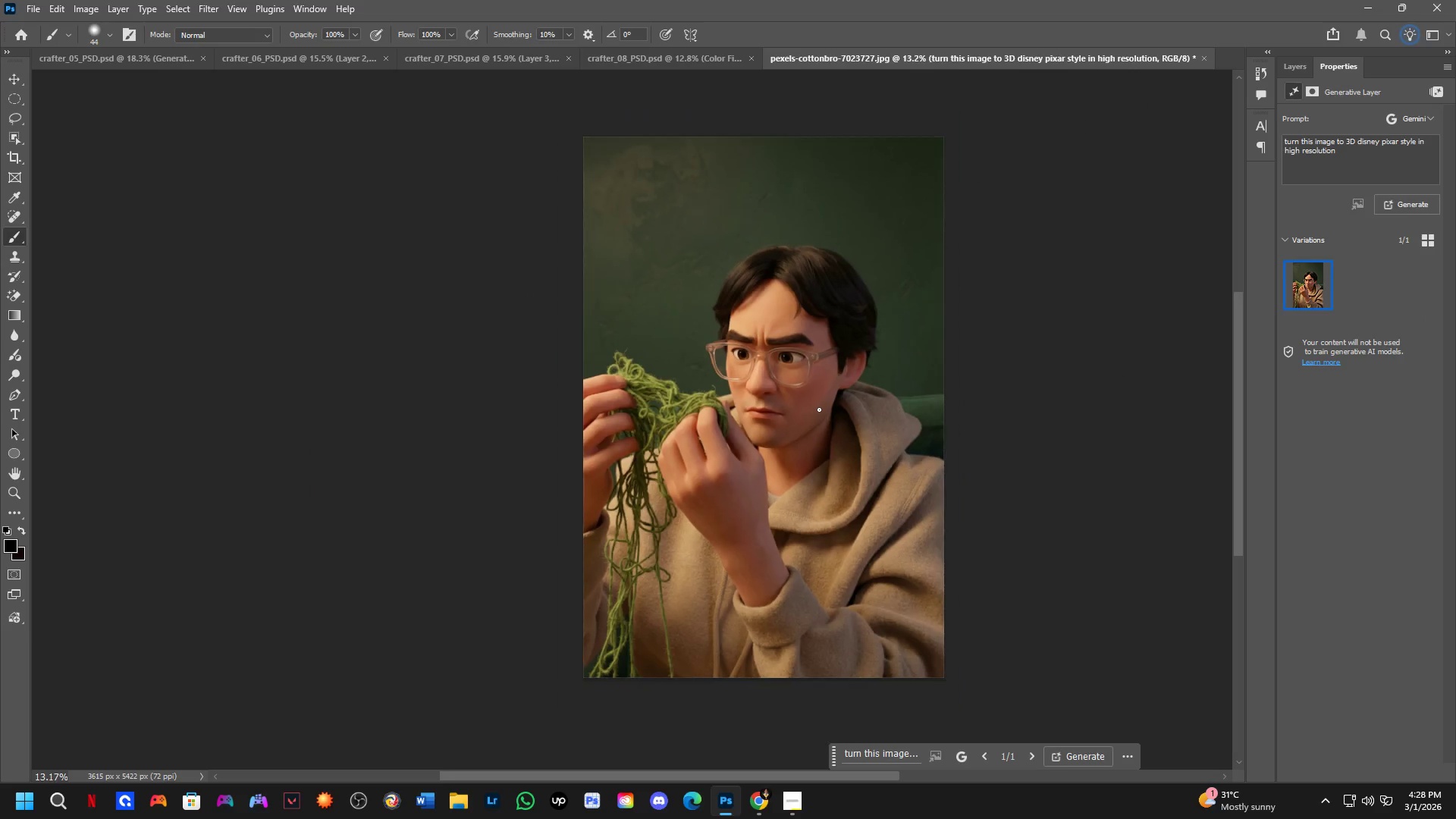 
double_click([1298, 65])
 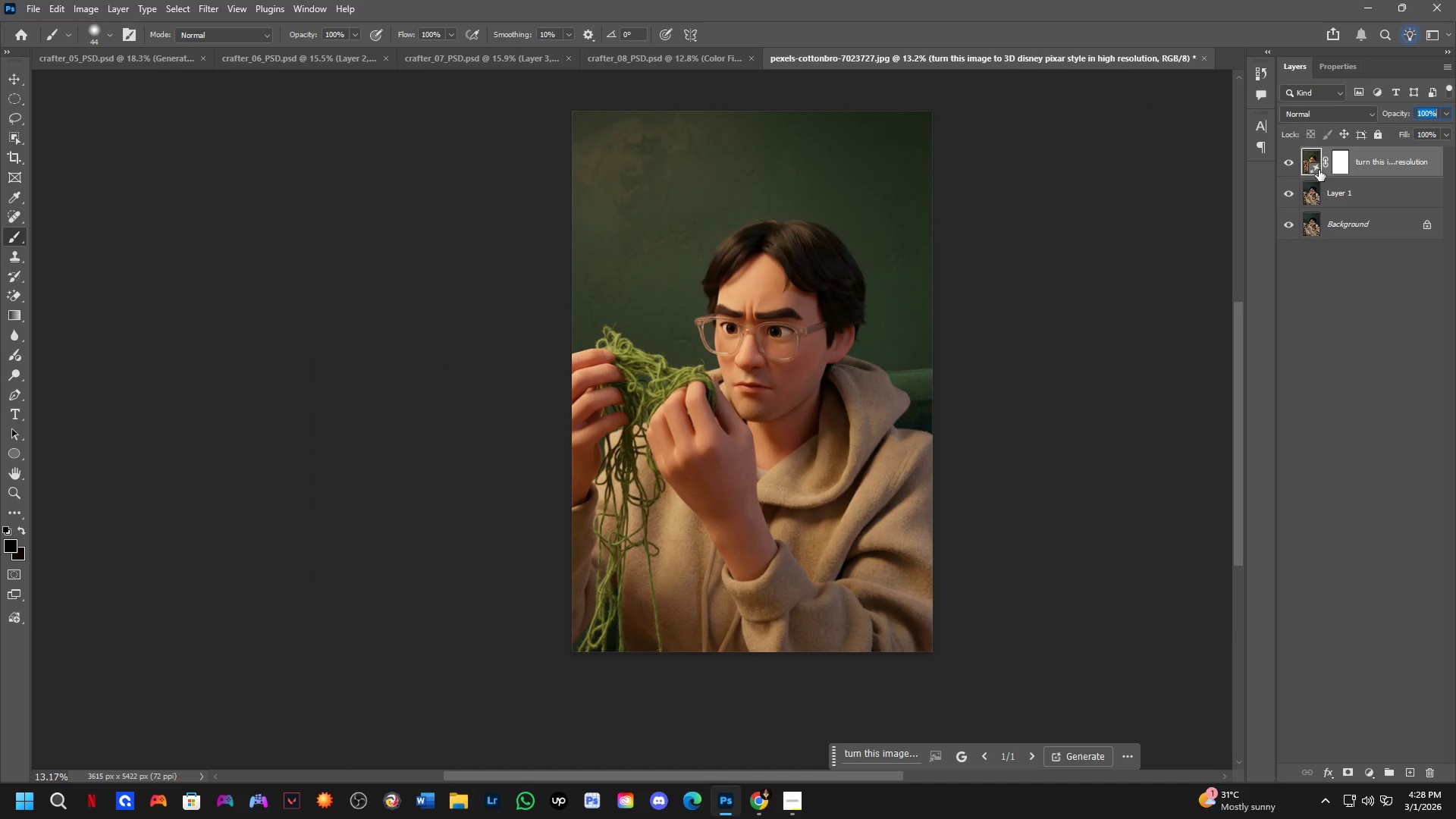 
key(NumpadEnter)
 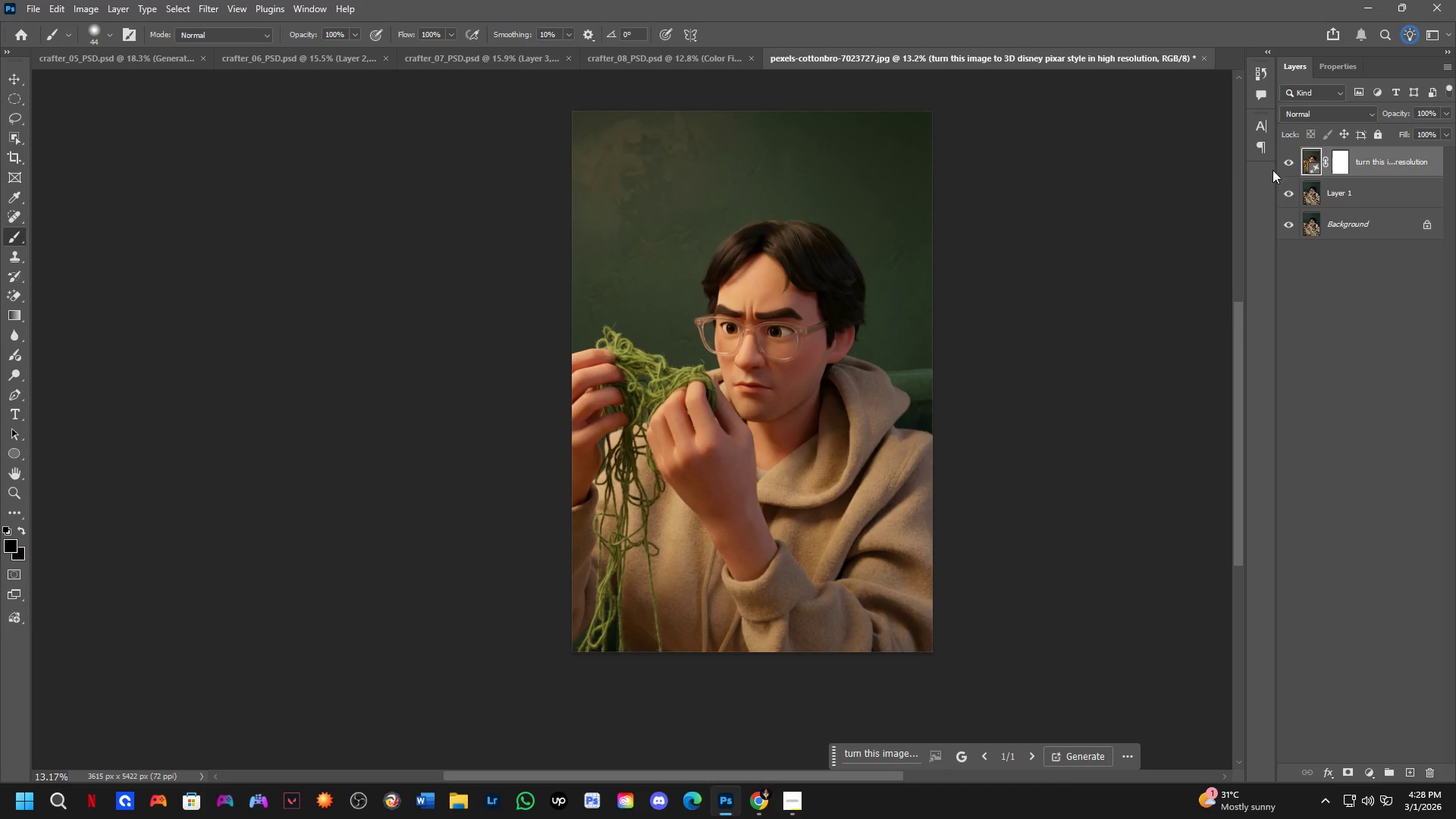 
scroll: coordinate [1060, 259], scroll_direction: up, amount: 8.0
 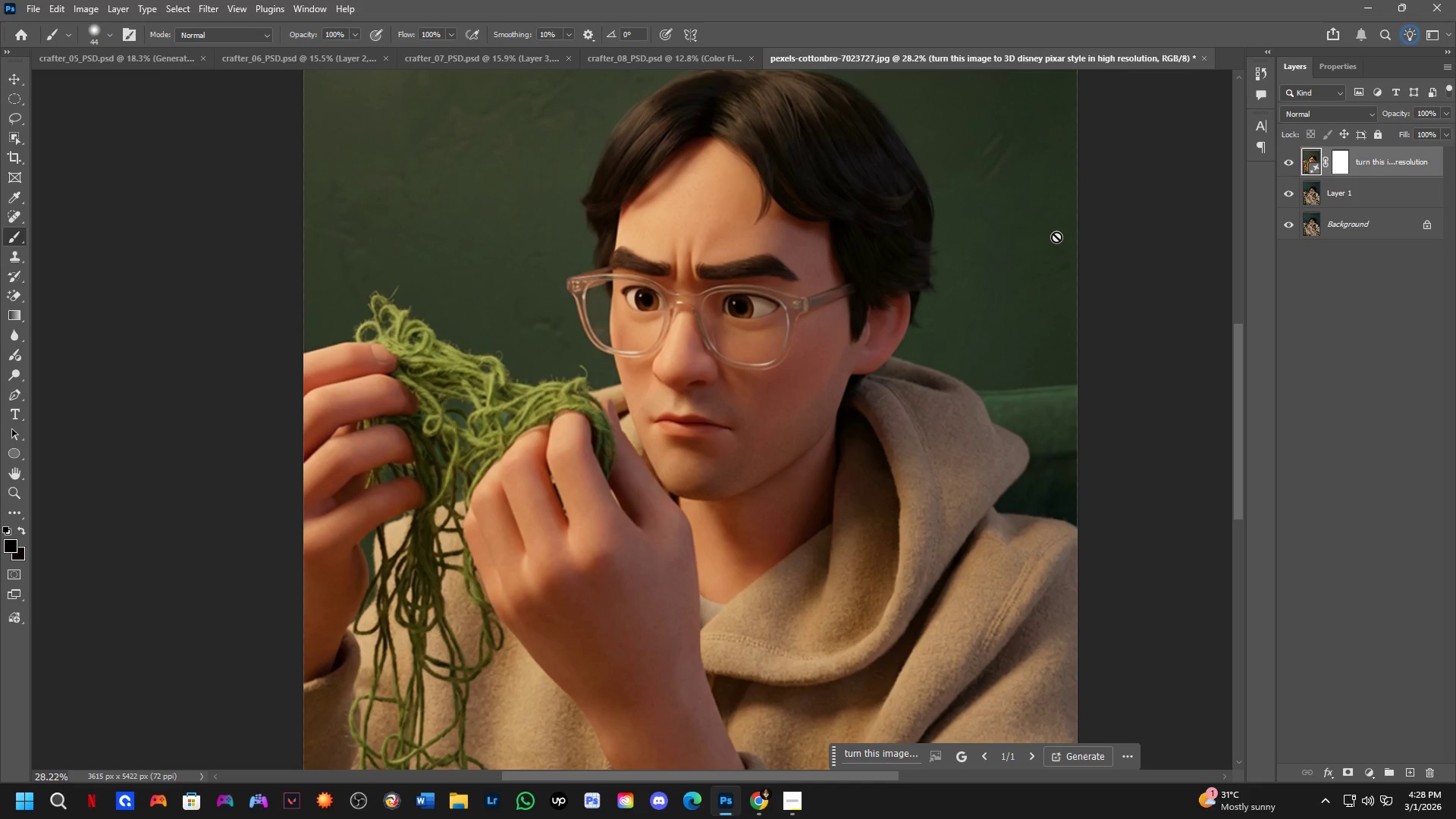 
wait(11.82)
 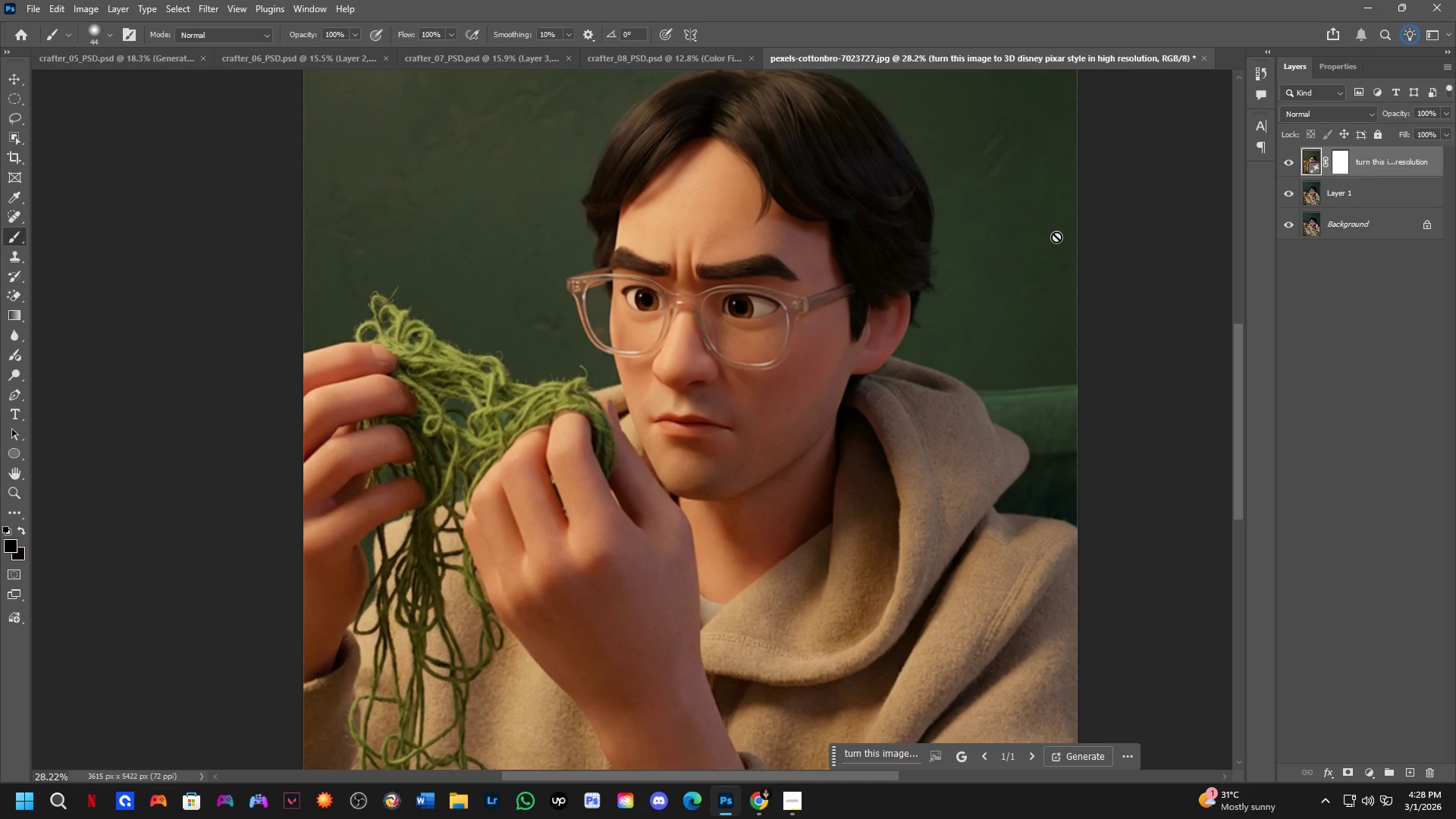 
double_click([1285, 156])
 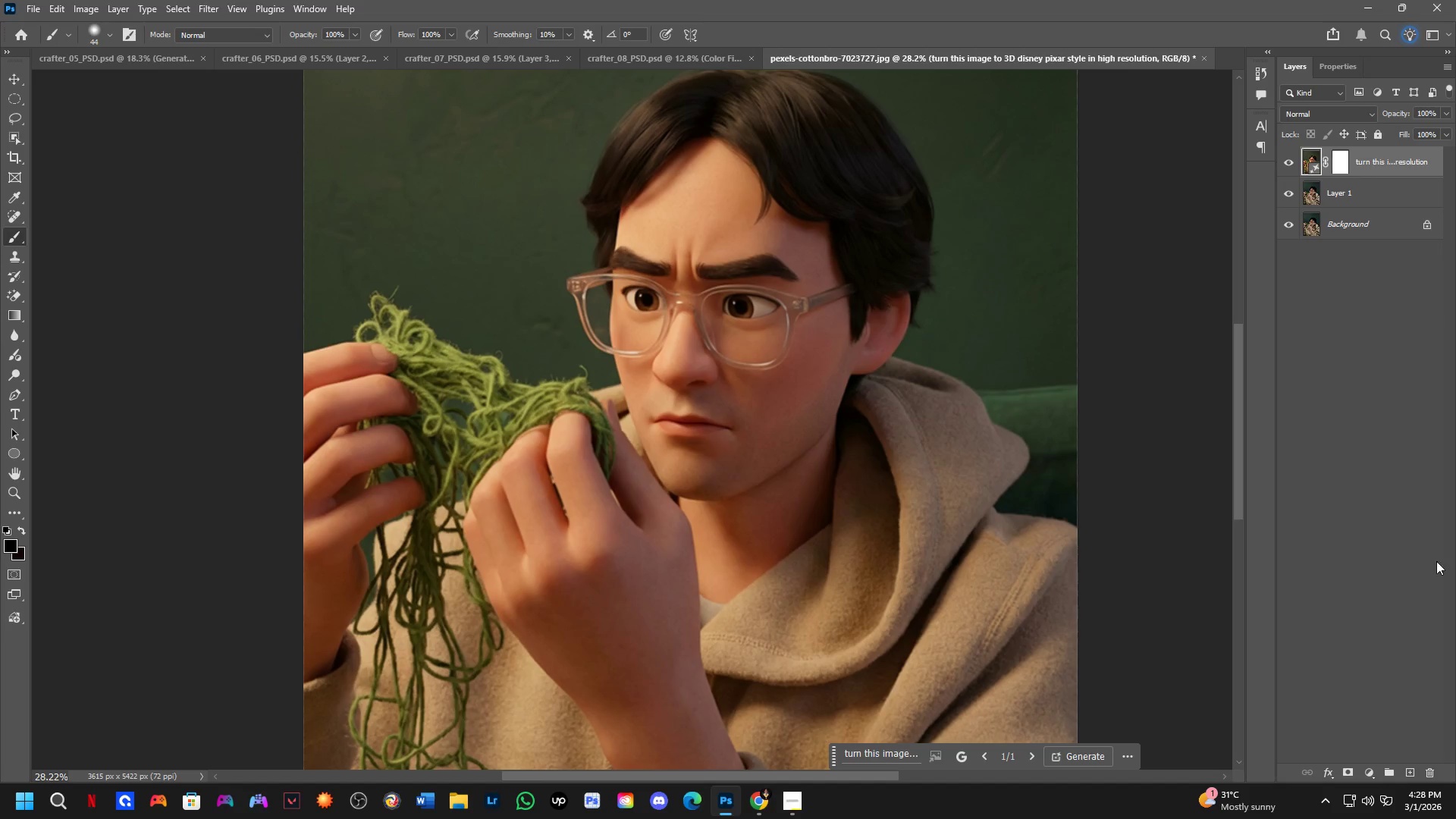 
left_click([1408, 776])
 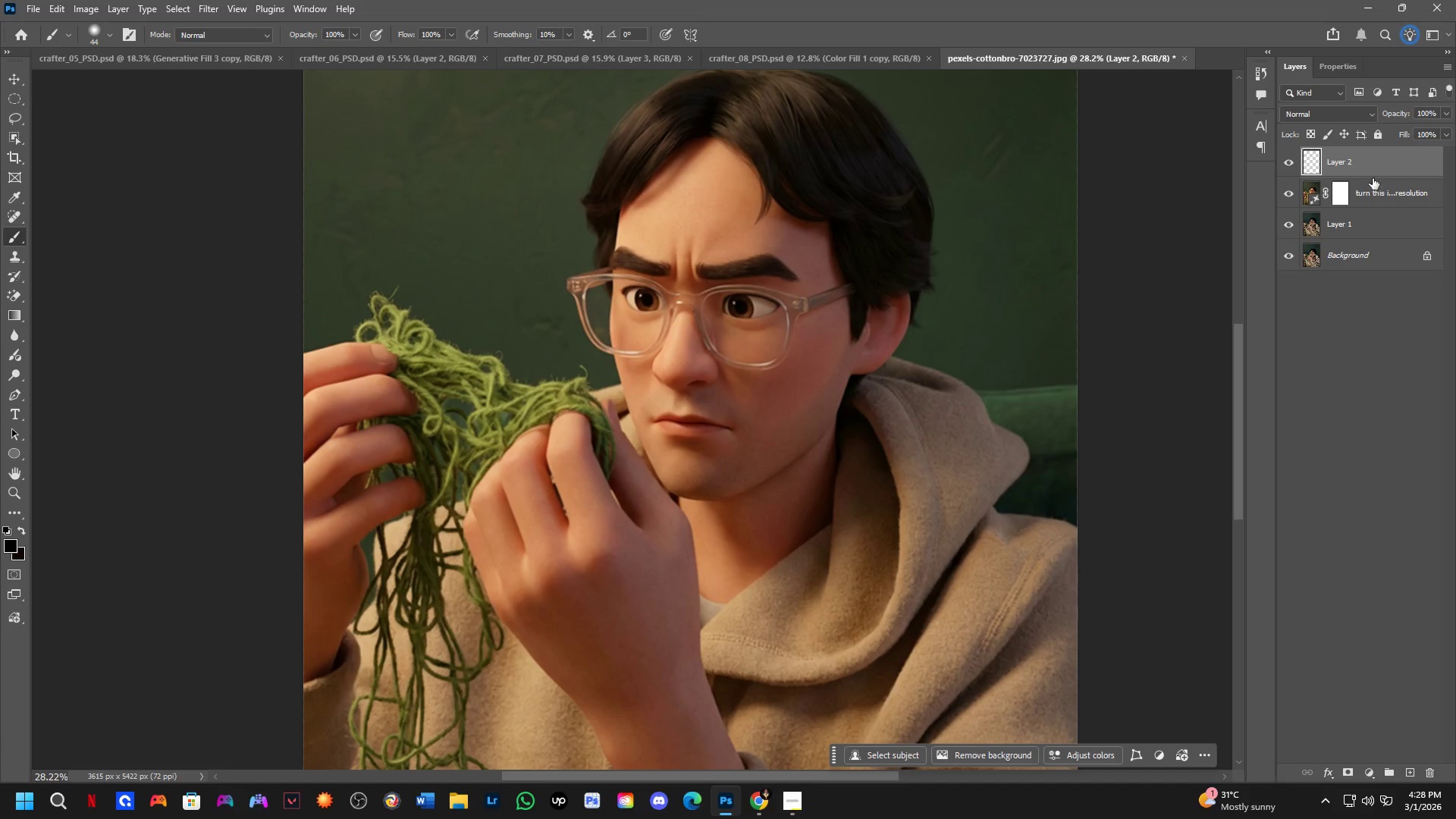 
key(Control+Shift+ShiftLeft)
 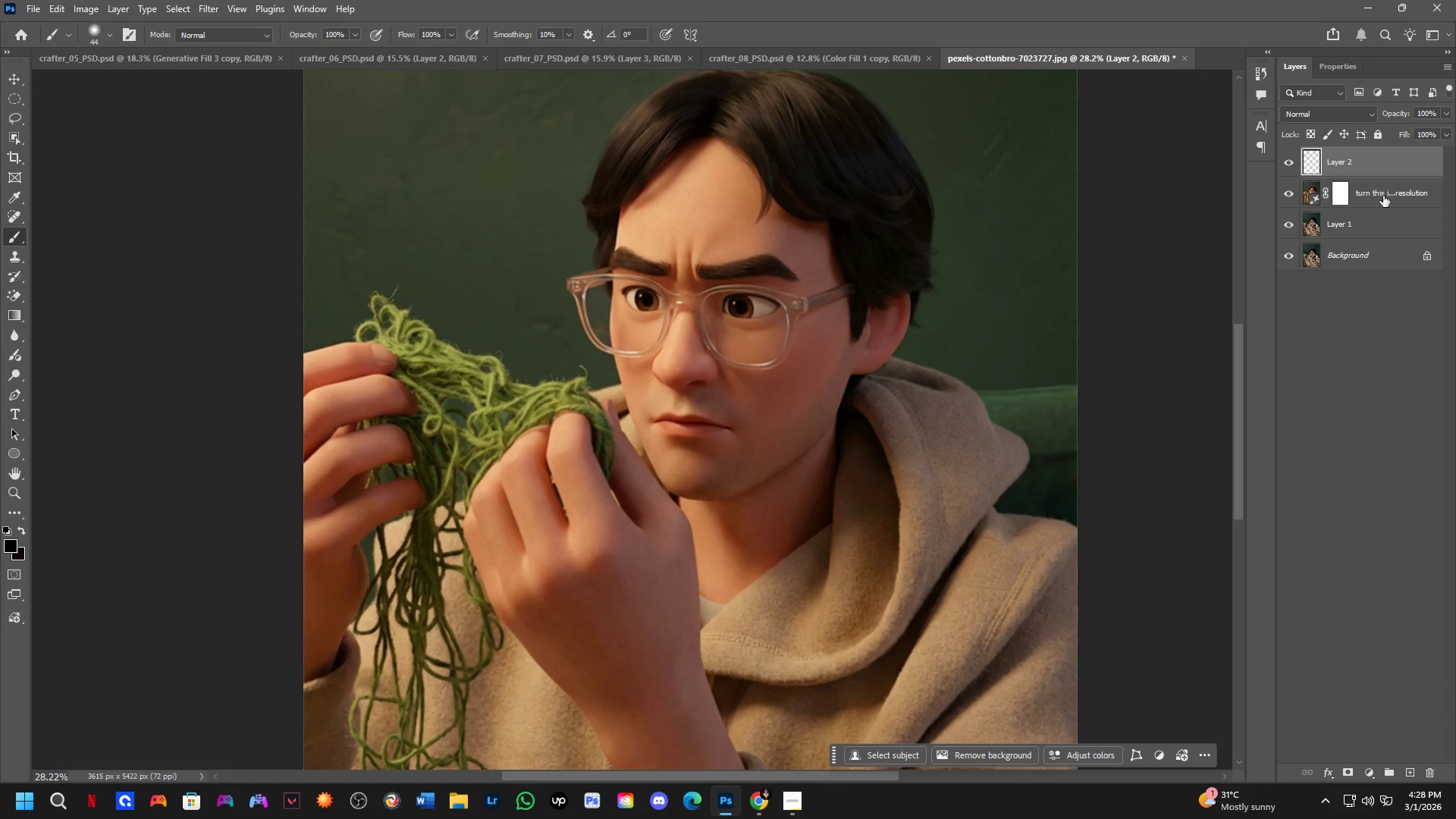 
left_click([1383, 196])
 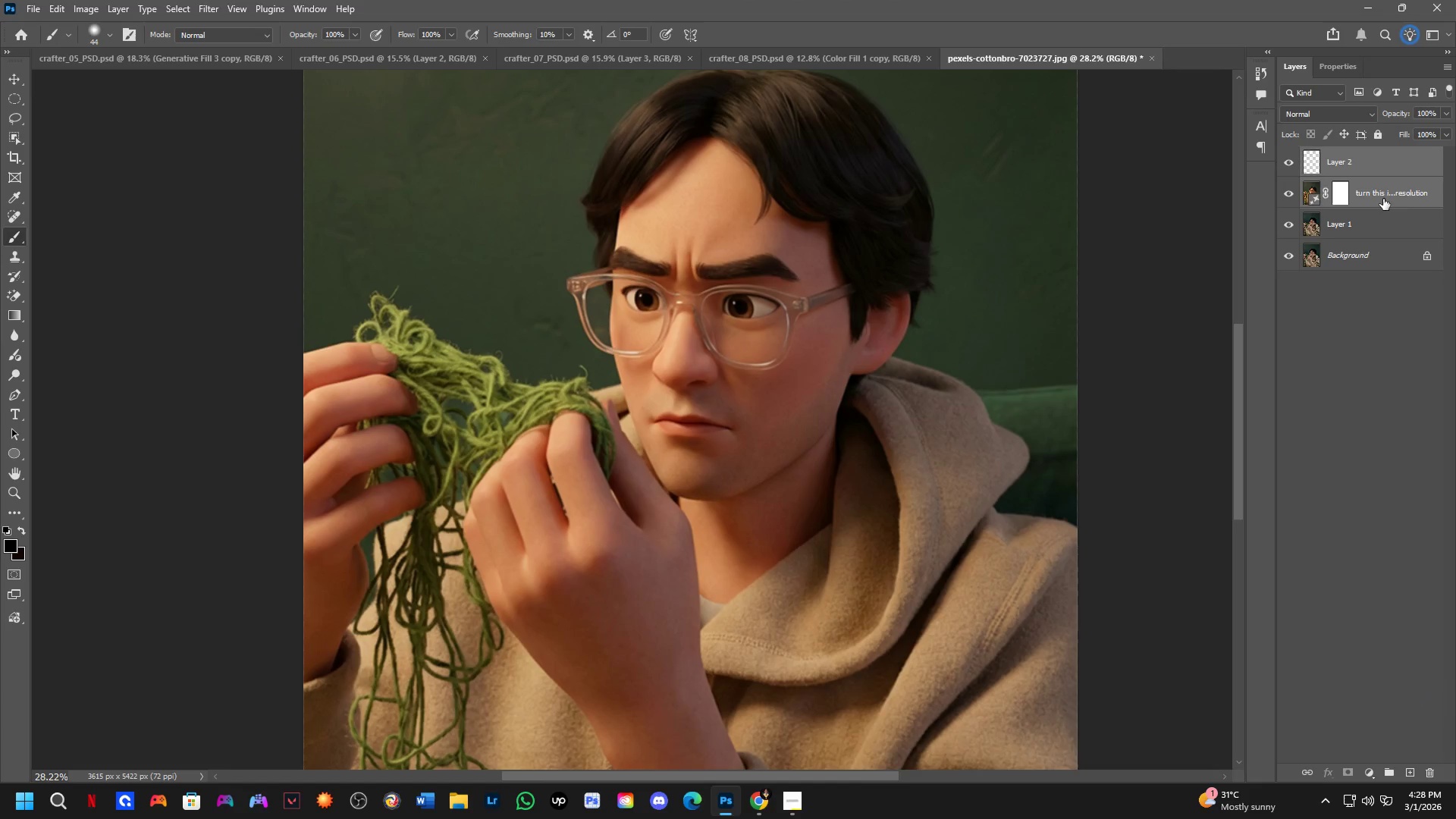 
key(Control+E)
 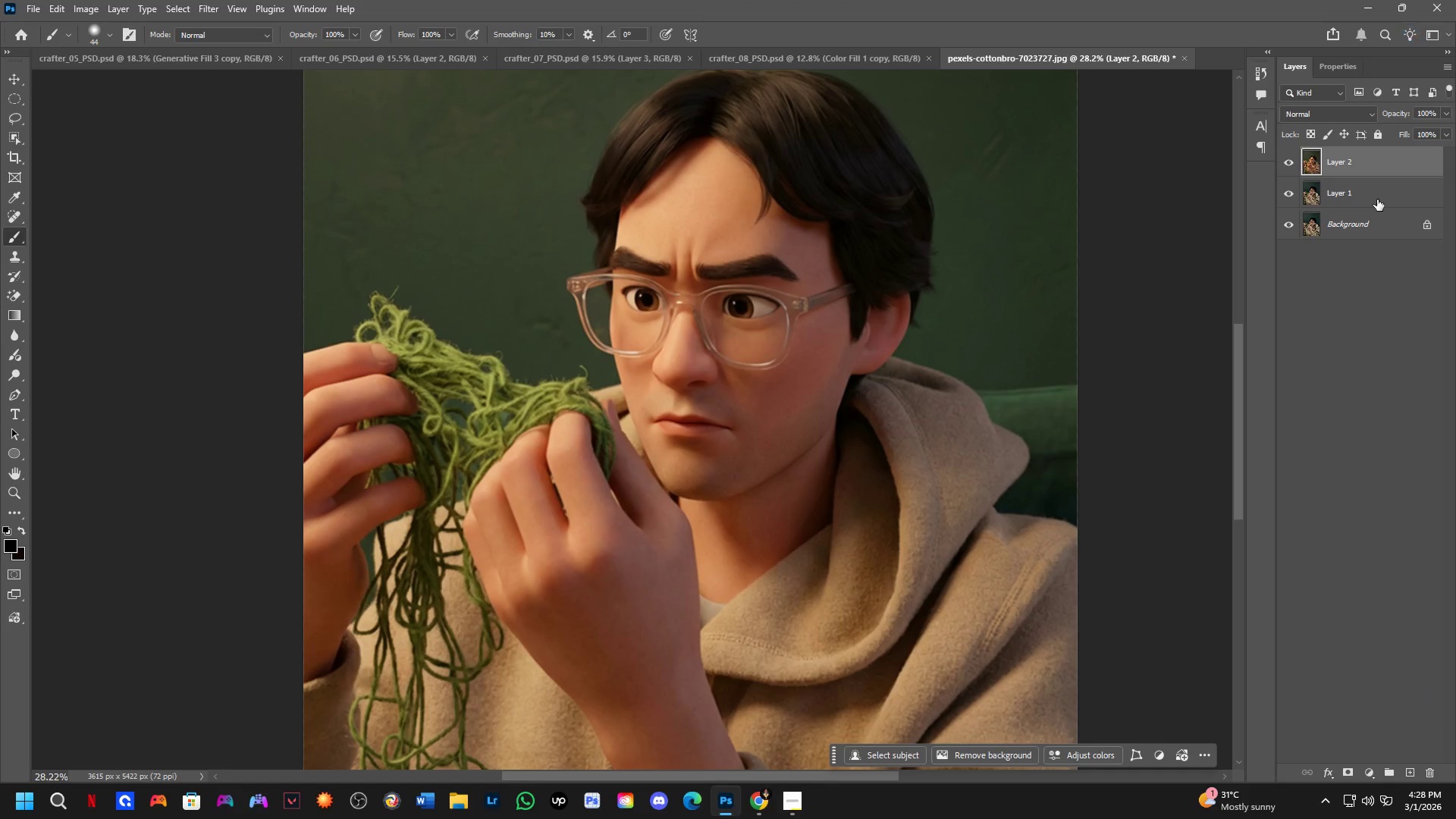 
hold_key(key=ControlLeft, duration=0.7)
 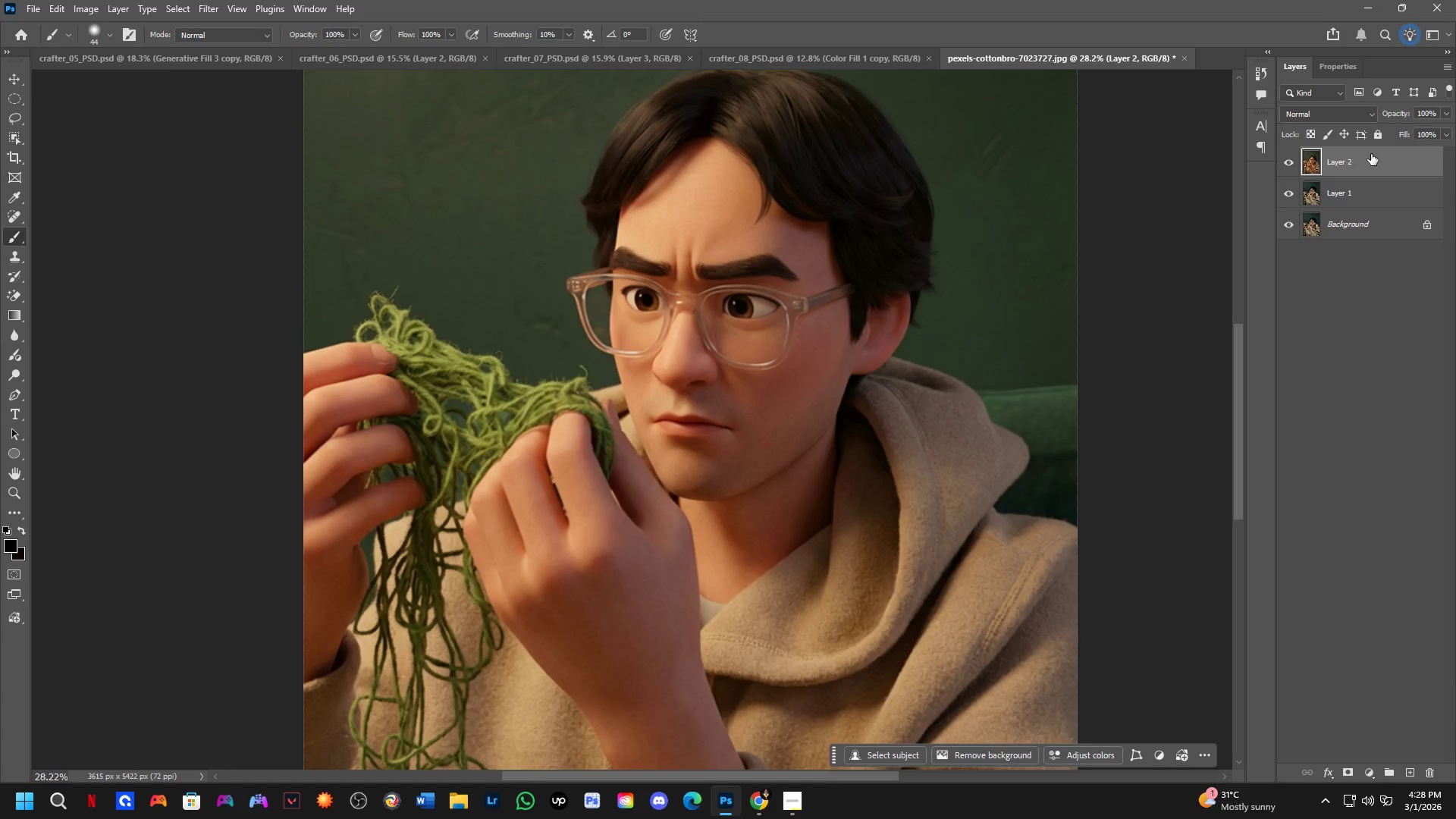 
hold_key(key=ShiftLeft, duration=0.64)
 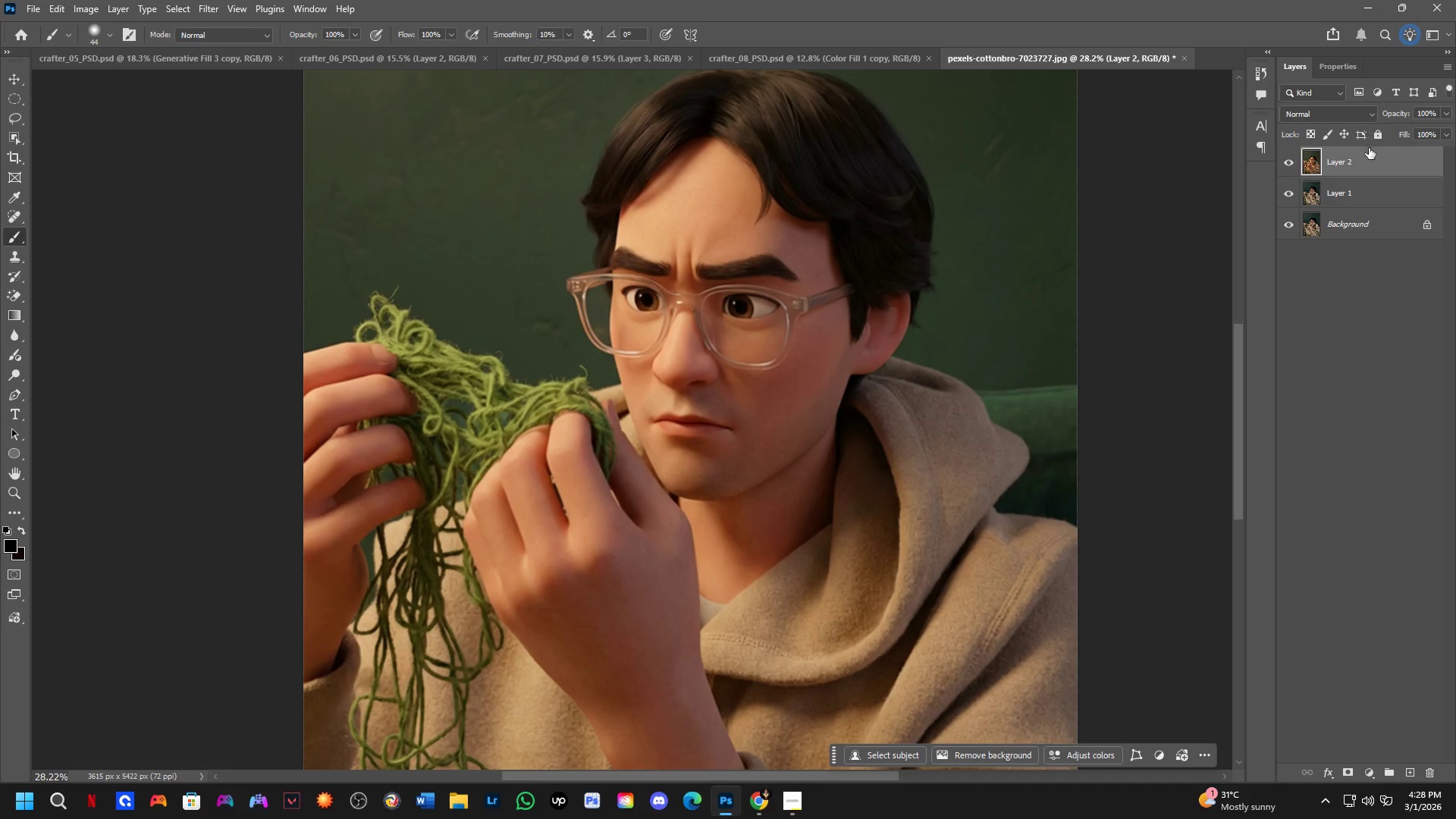 
right_click([1371, 154])
 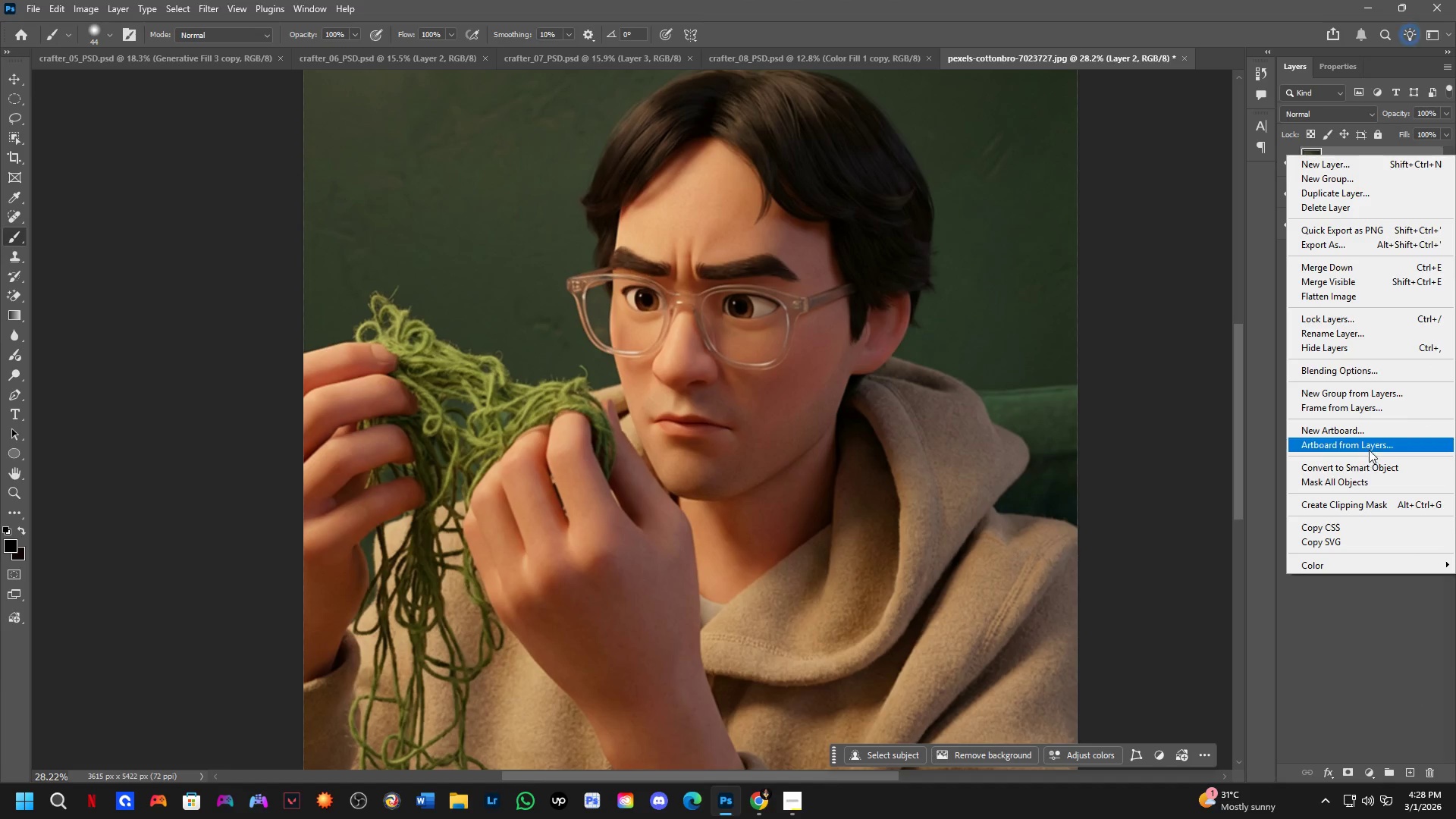 
left_click([1367, 462])
 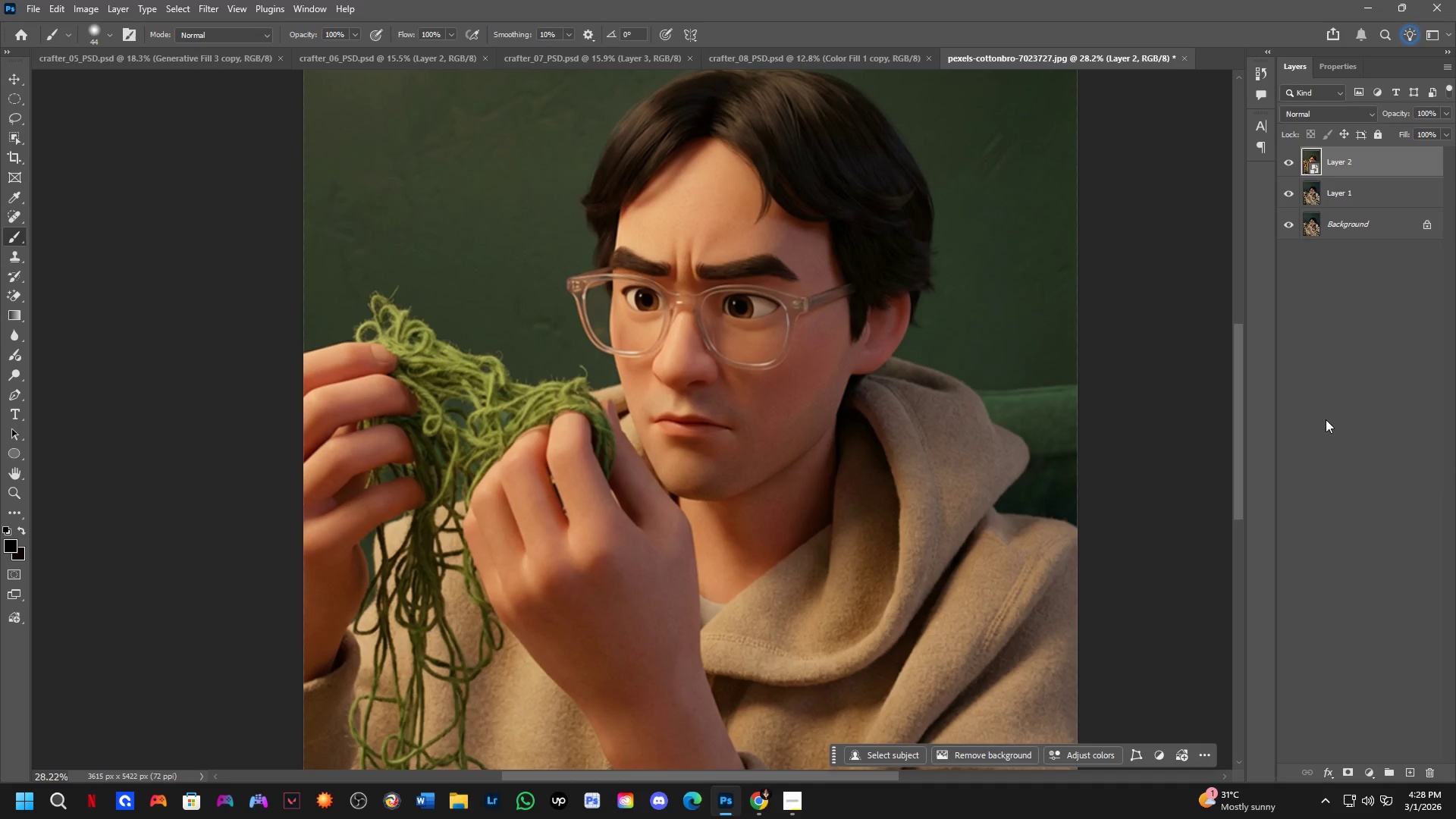 
key(Control+Shift+X)
 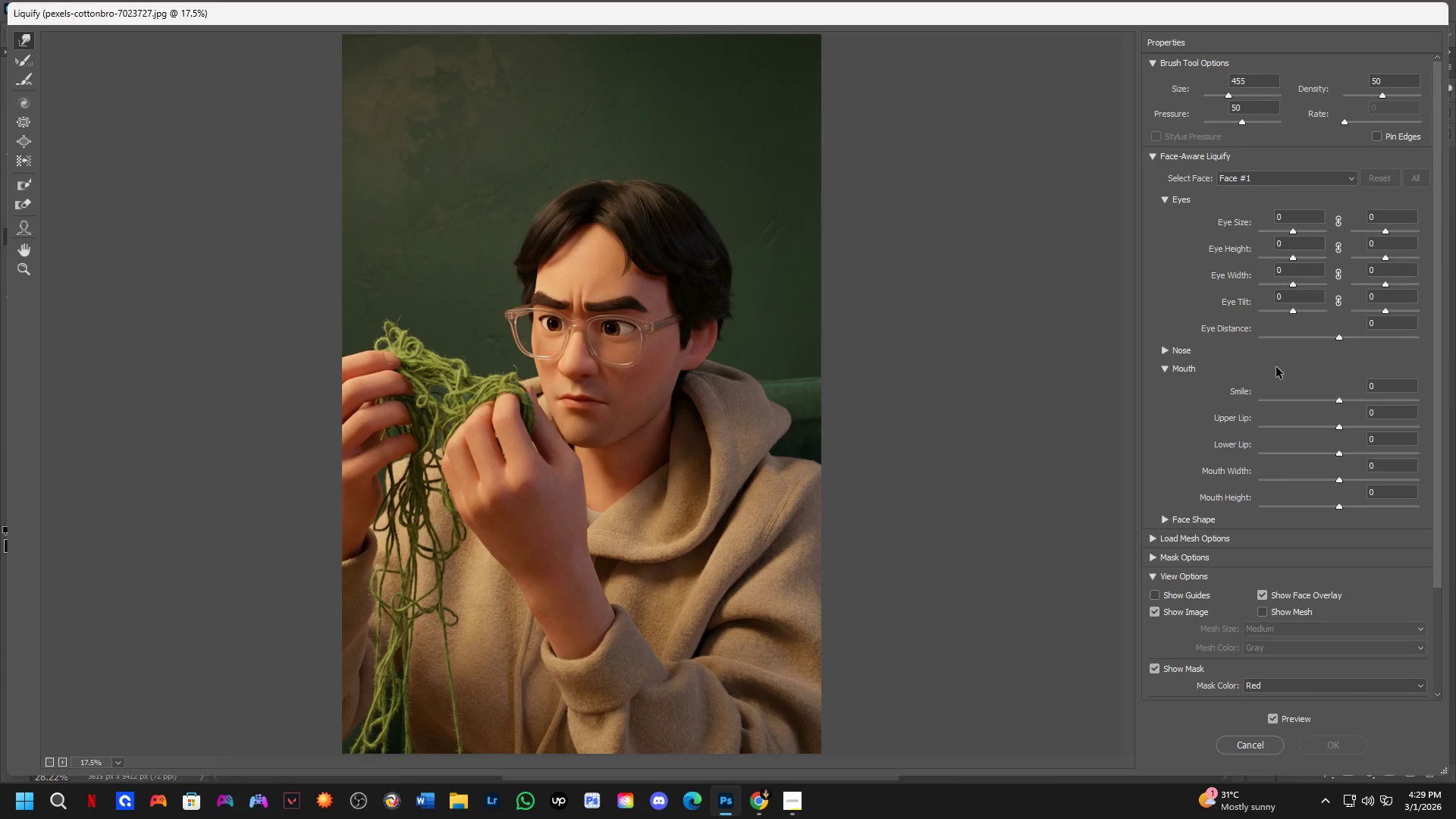 
wait(41.58)
 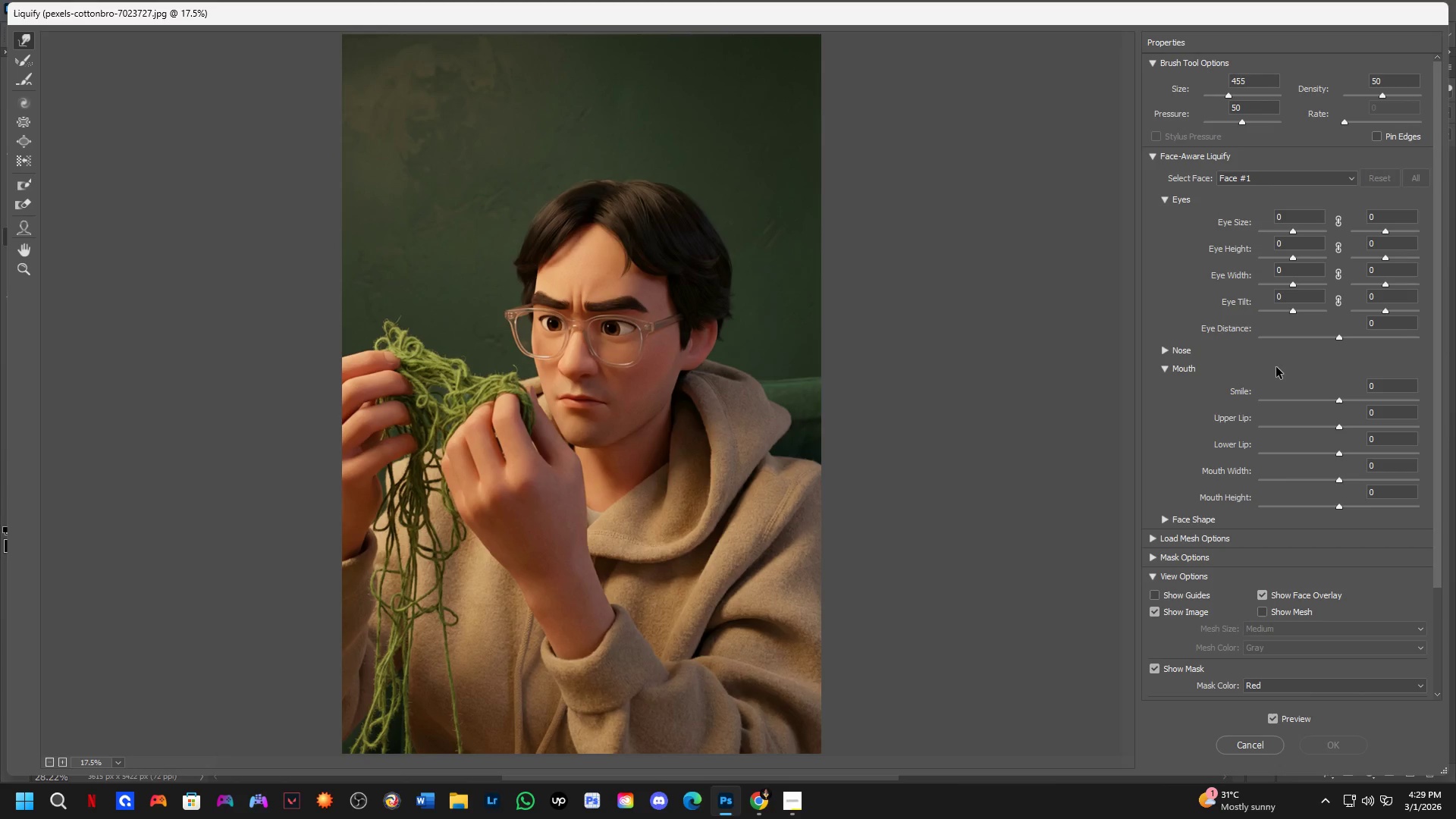 
key(Alt+AltLeft)
 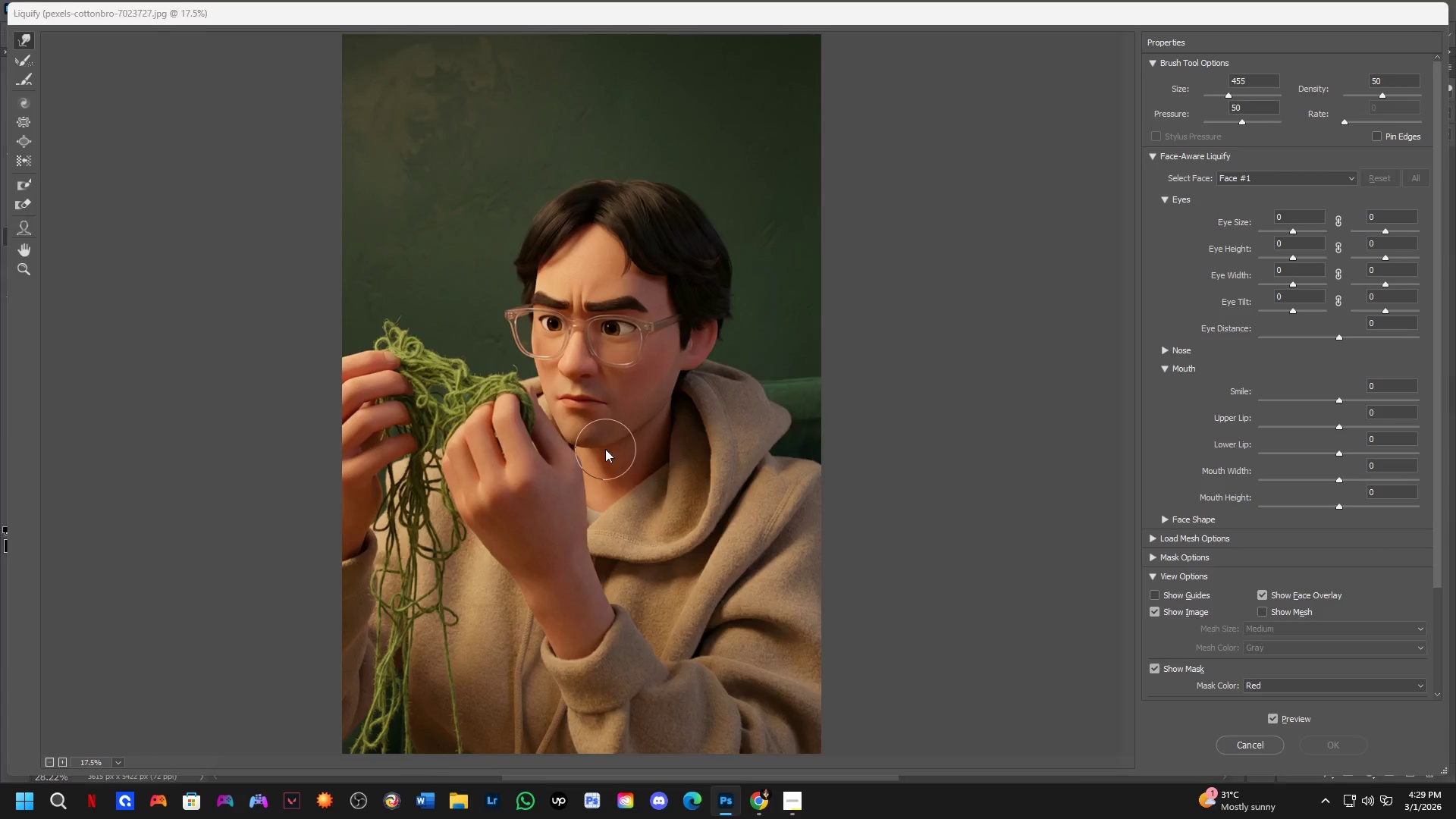 
key(Alt+Tab)